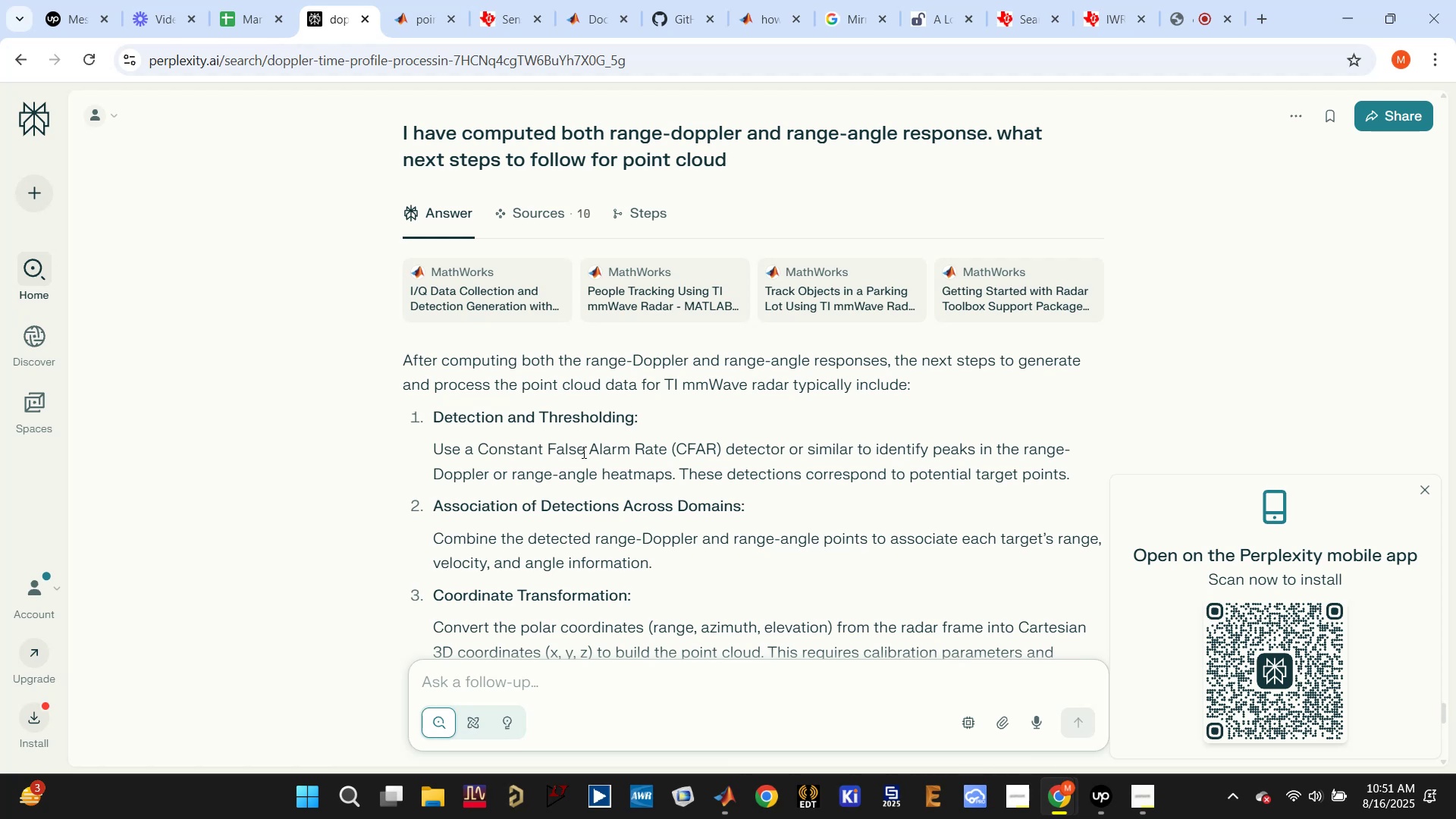 
wait(6.13)
 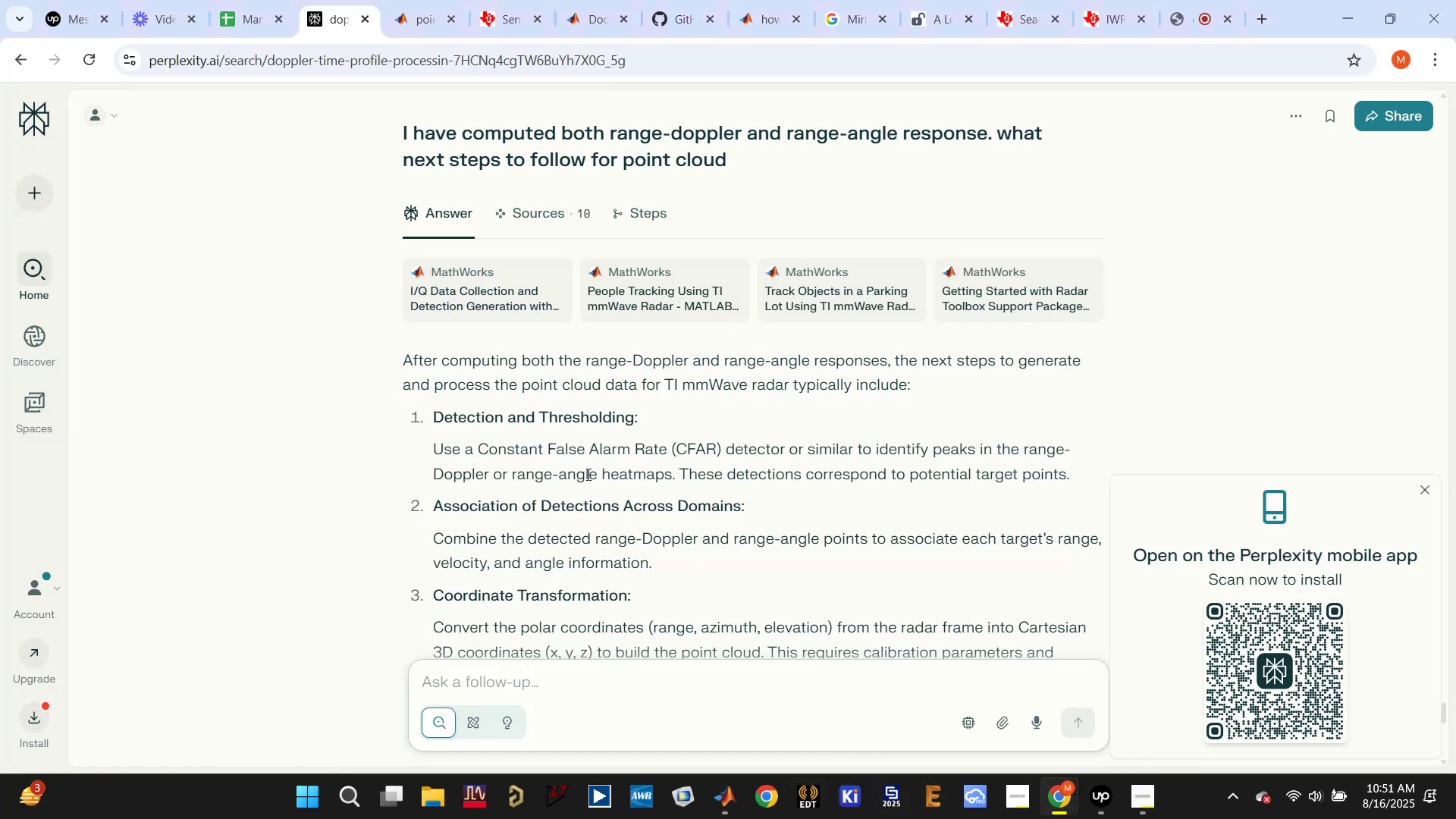 
scroll: coordinate [582, 450], scroll_direction: down, amount: 2.0
 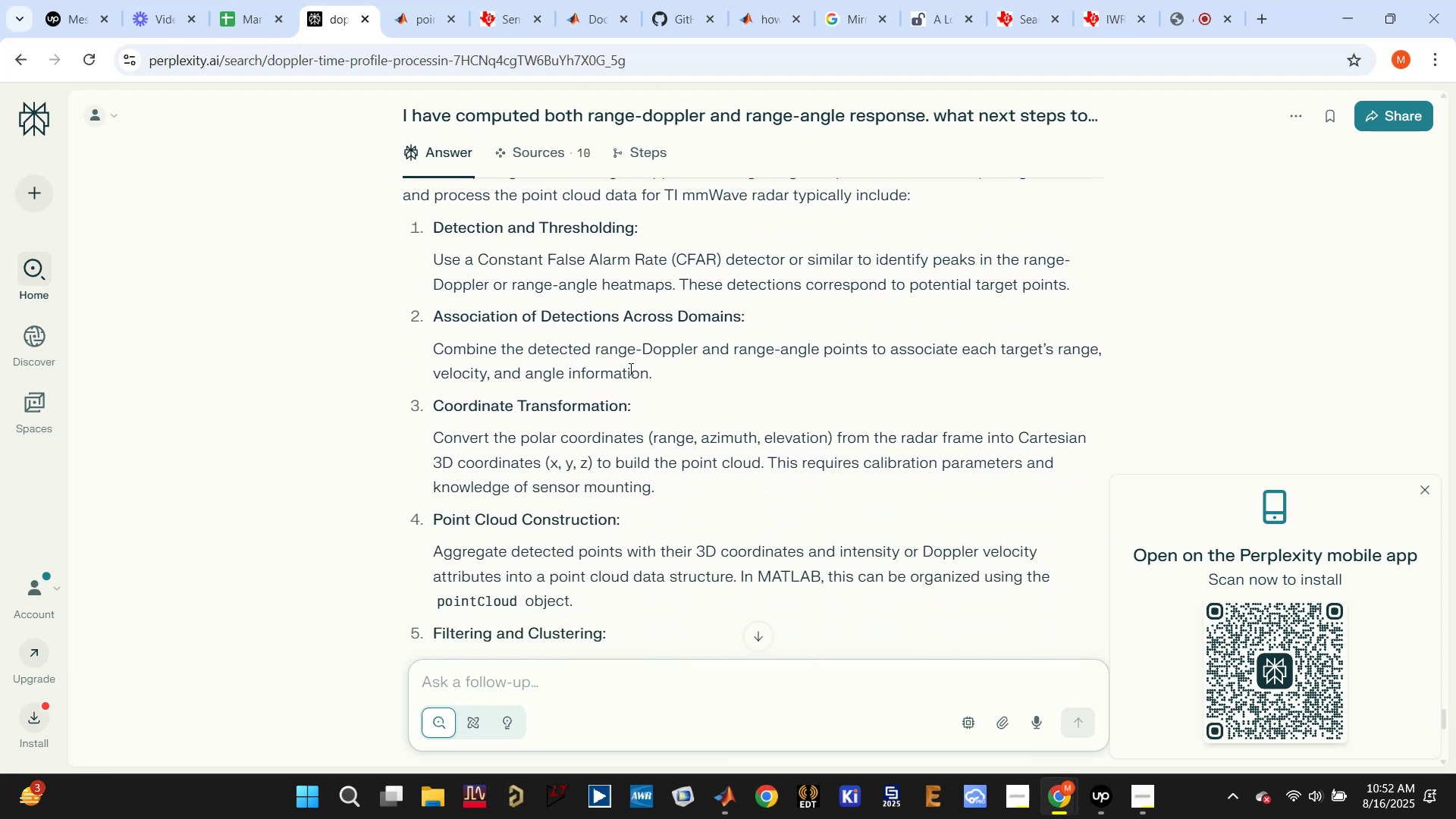 
wait(8.95)
 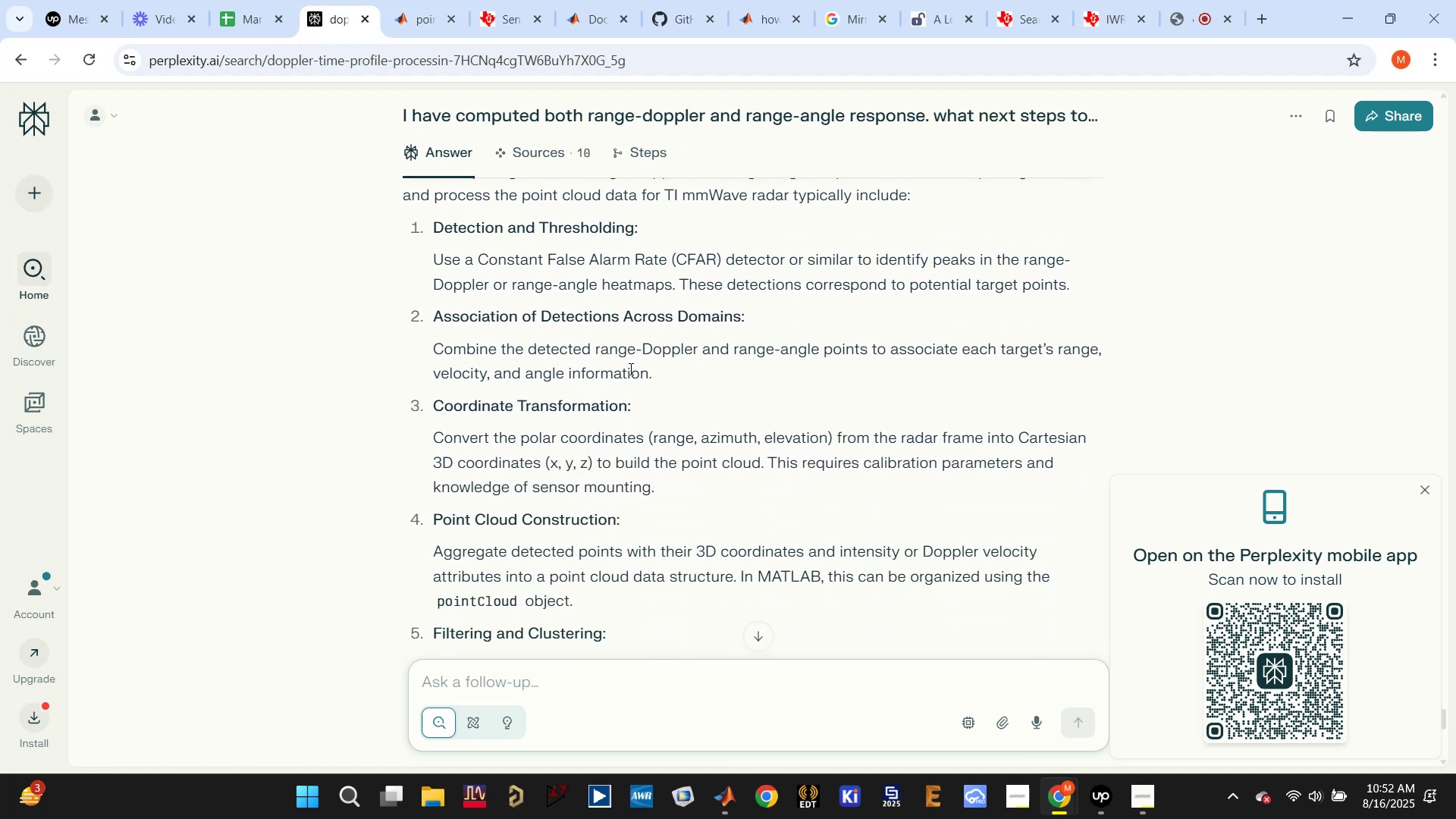 
scroll: coordinate [635, 538], scroll_direction: down, amount: 6.0
 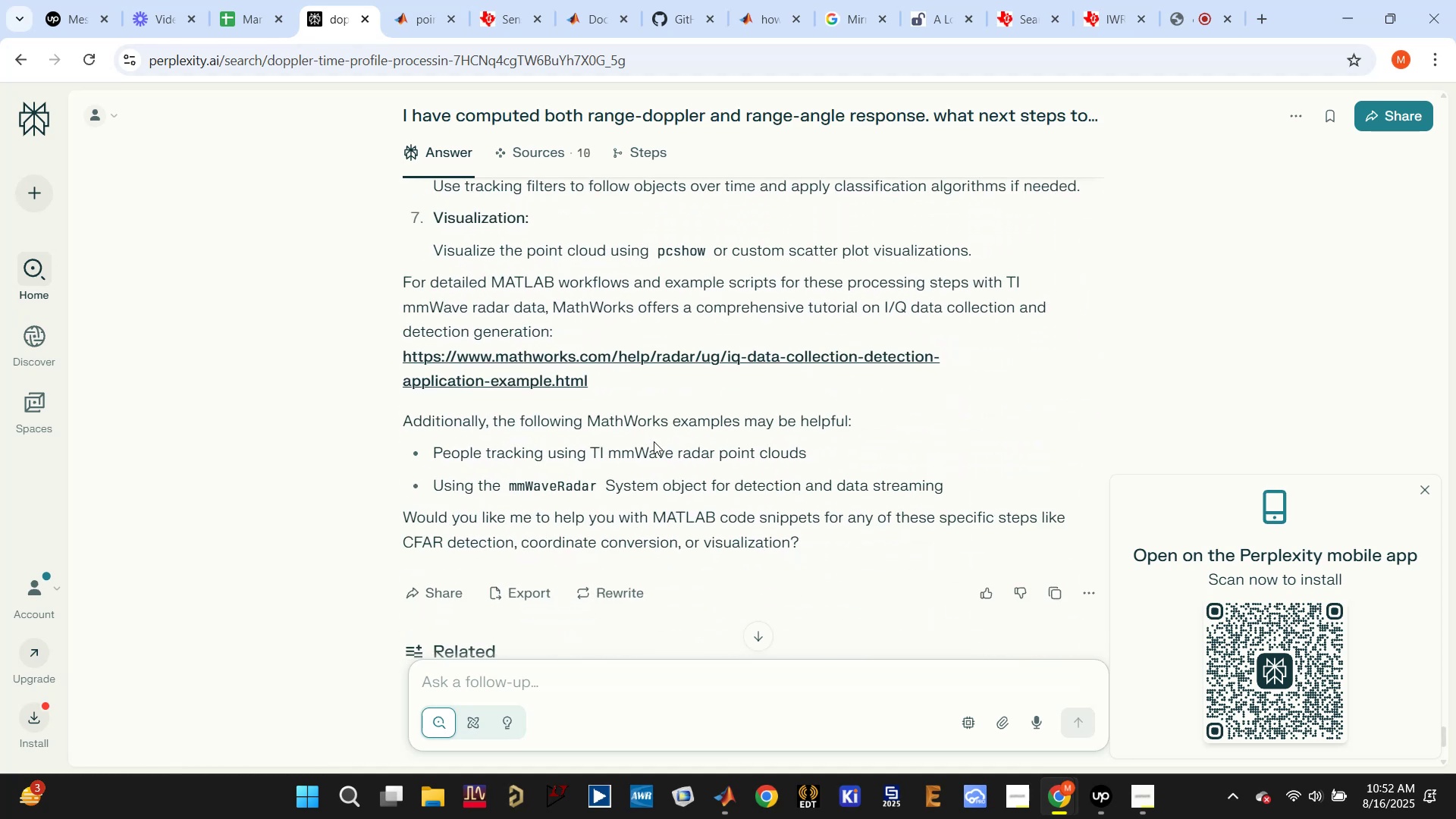 
wait(7.19)
 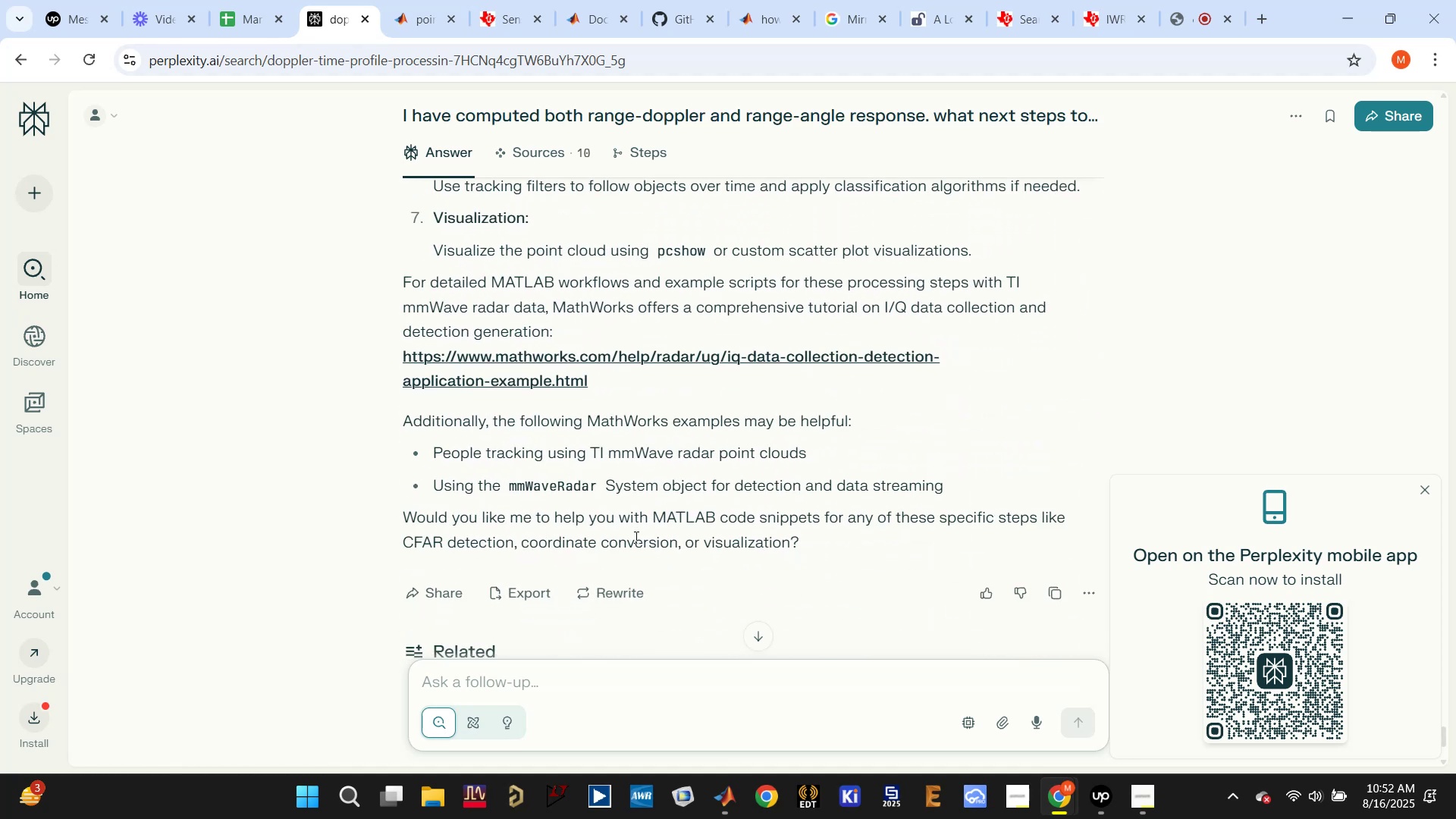 
left_click_drag(start_coordinate=[435, 457], to_coordinate=[811, 454])
 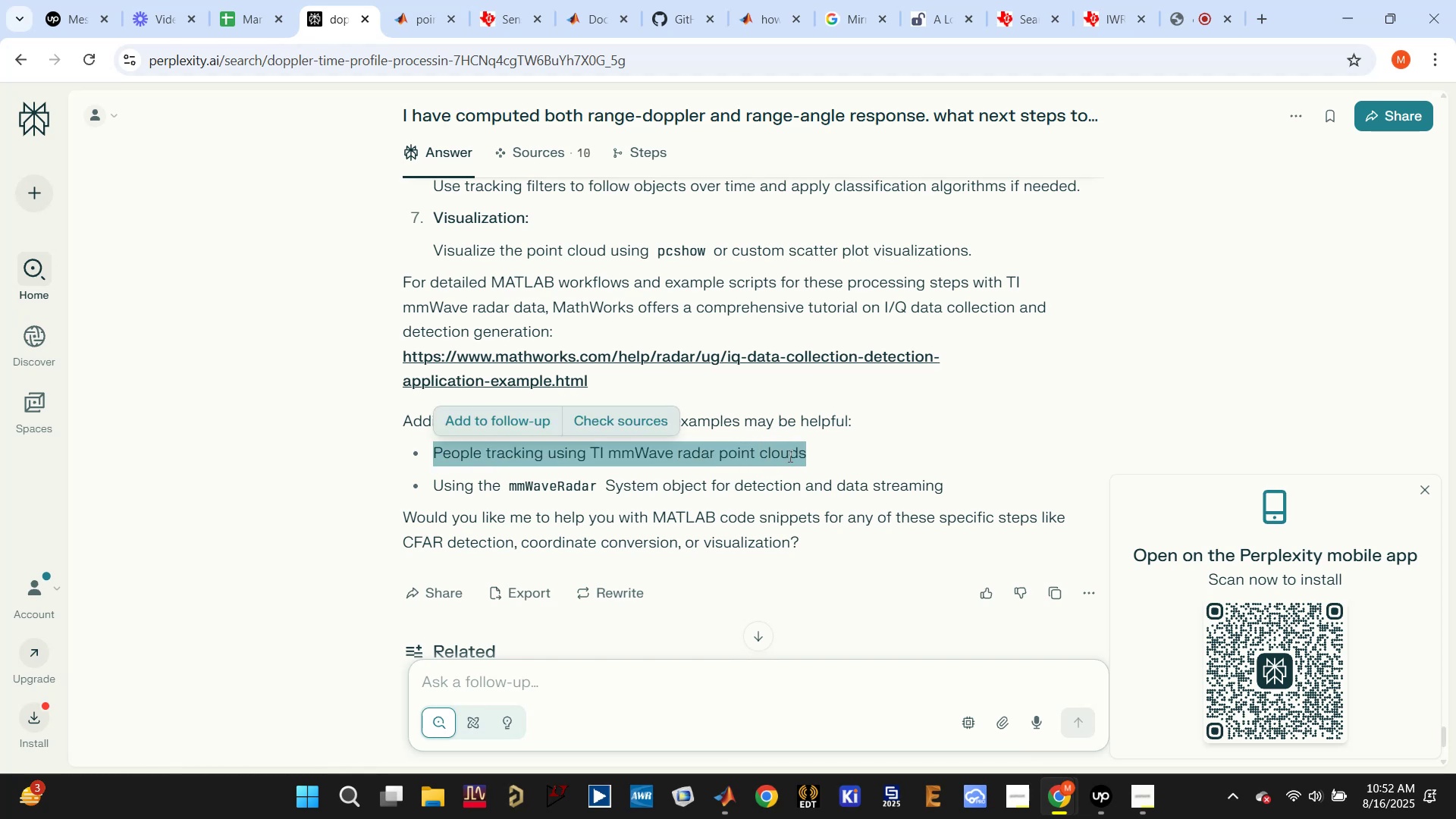 
right_click([780, 456])
 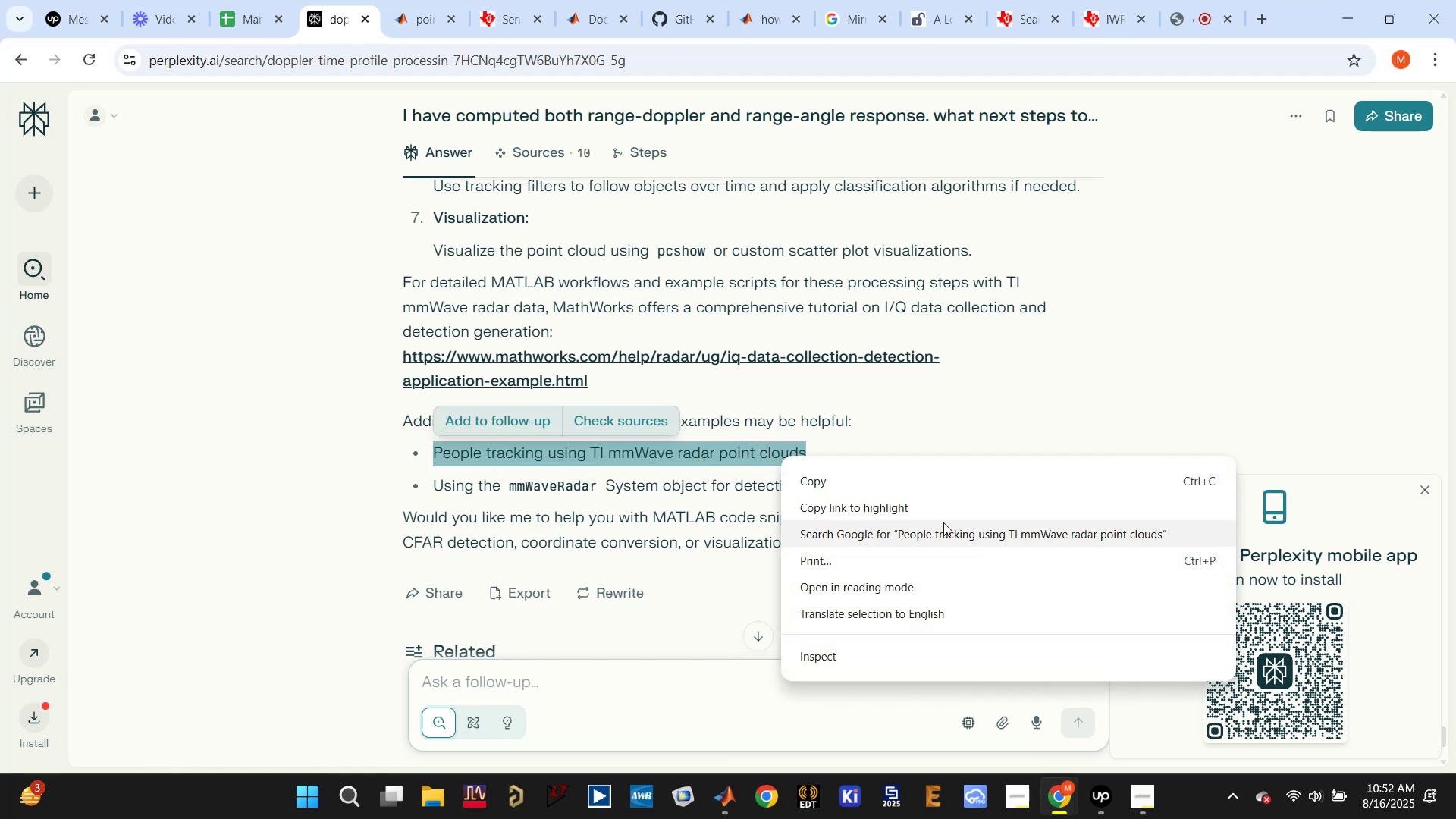 
left_click([943, 522])
 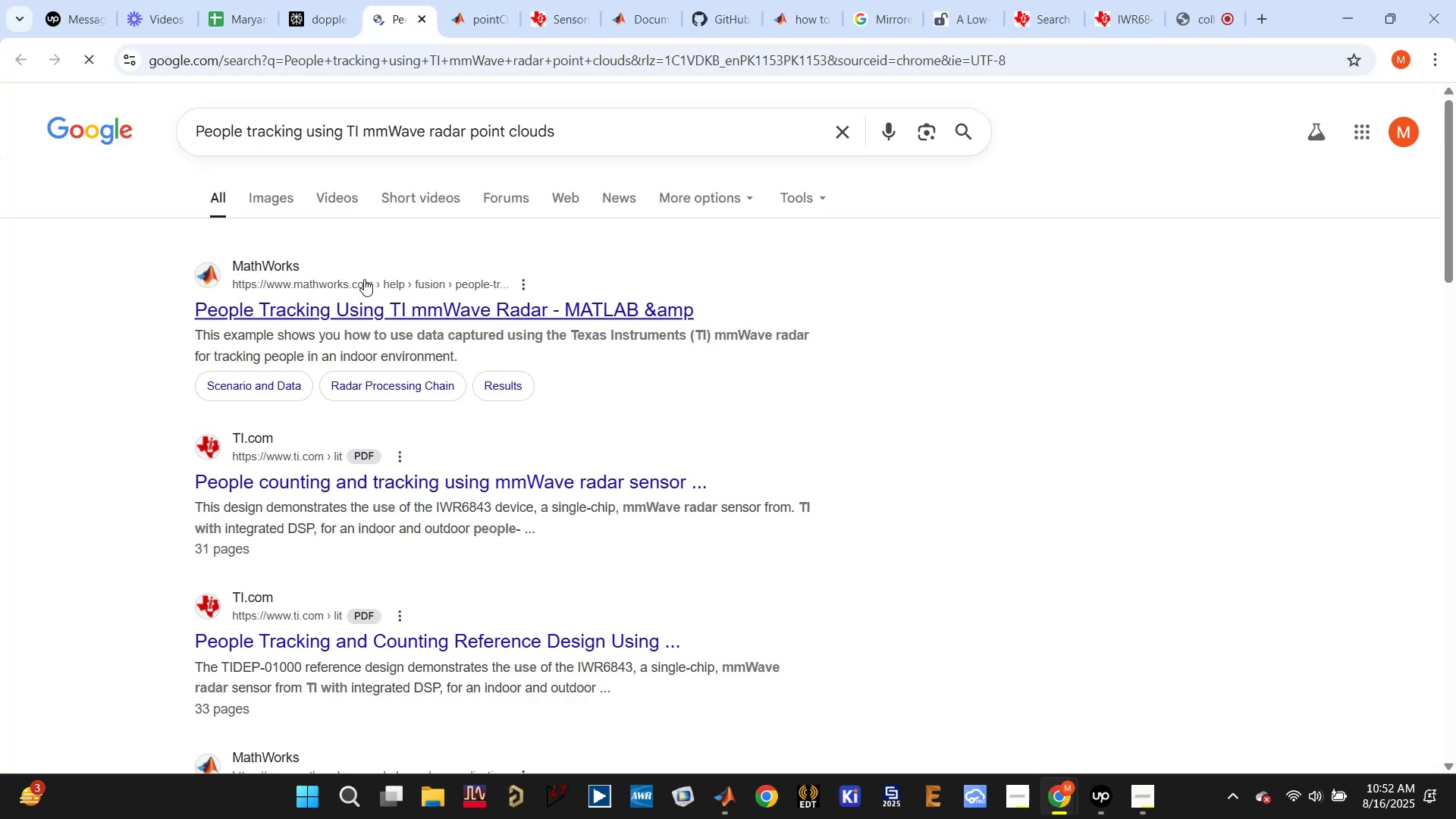 
left_click([375, 306])
 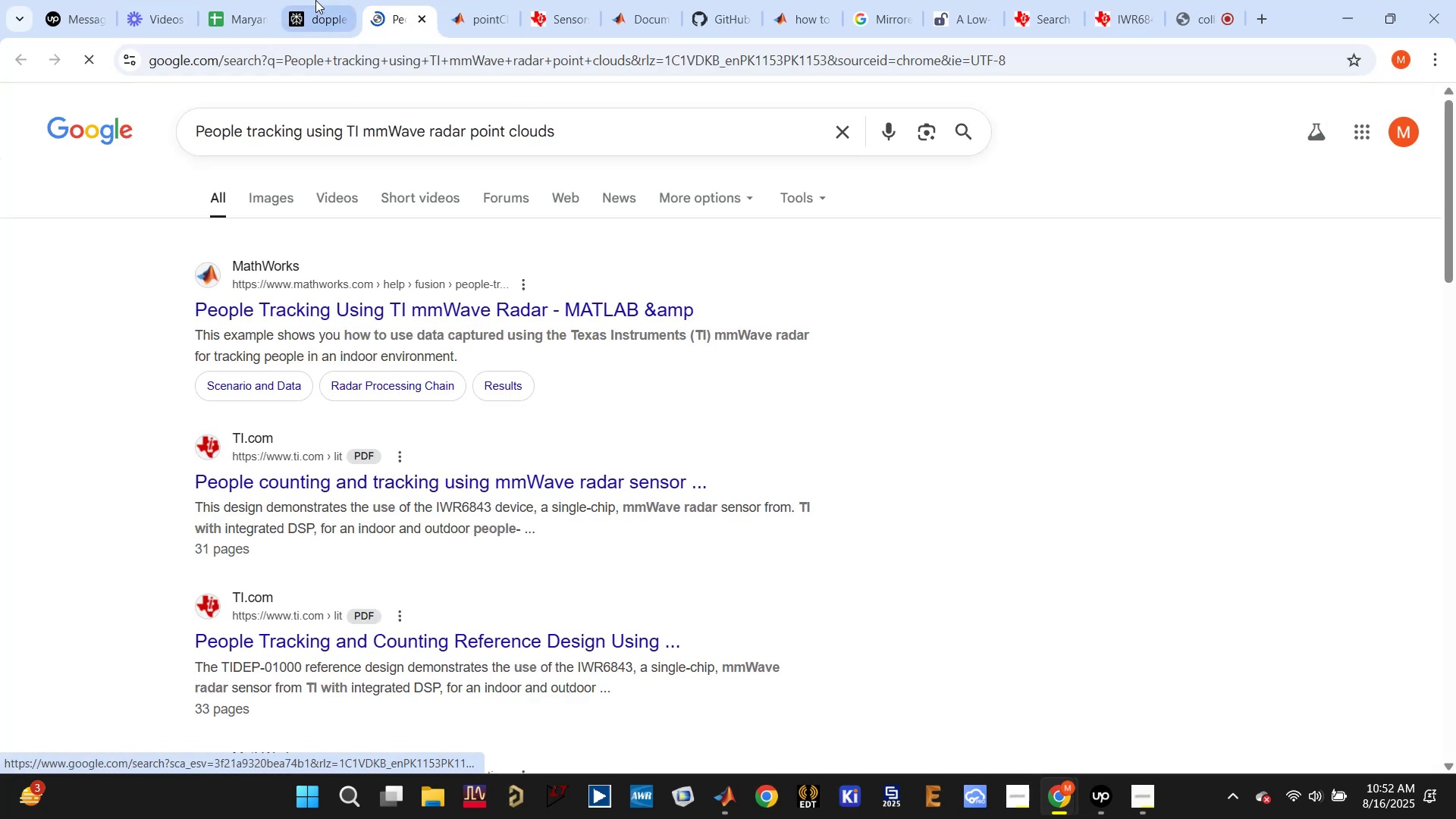 
left_click([315, 0])
 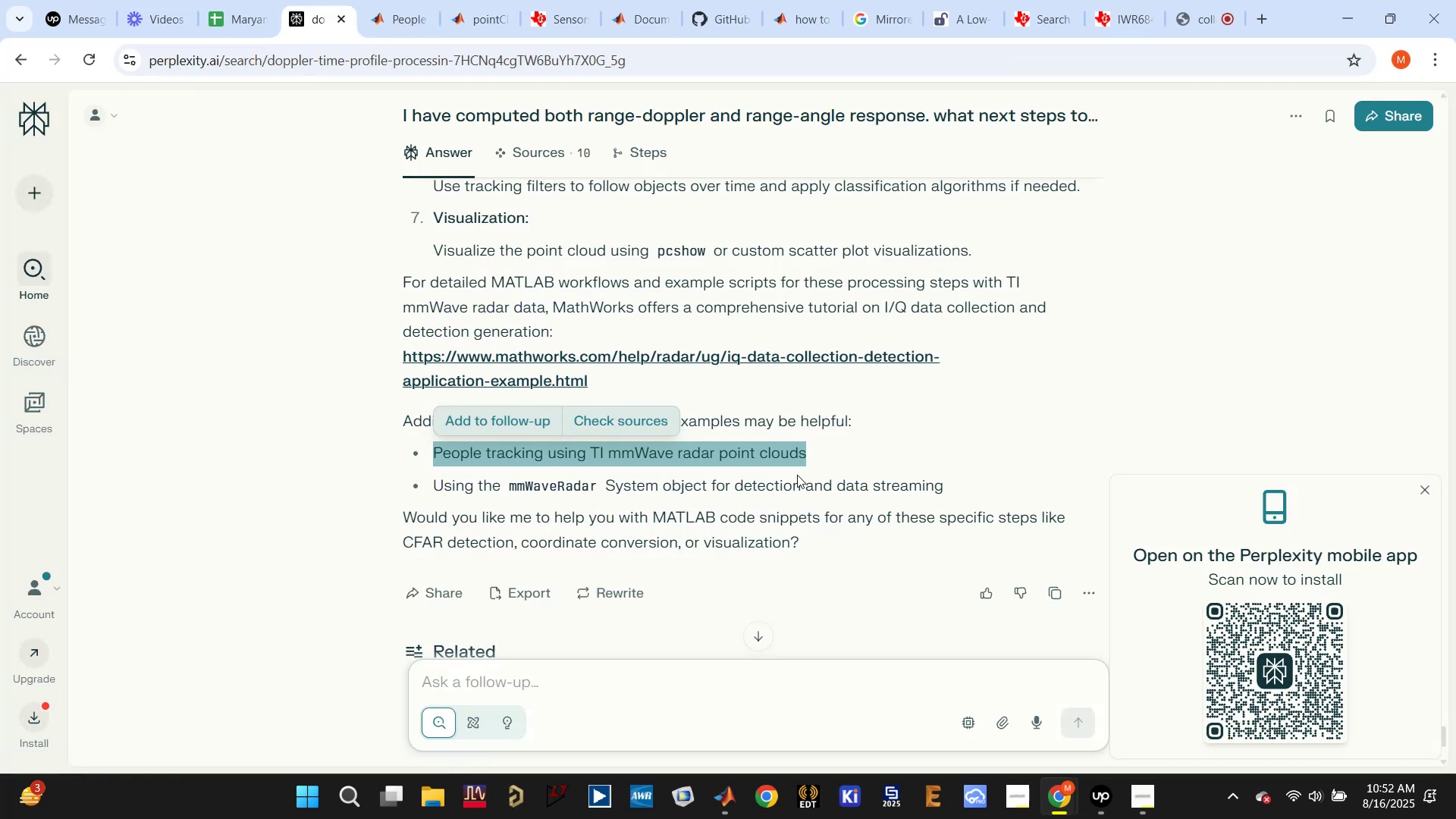 
wait(5.26)
 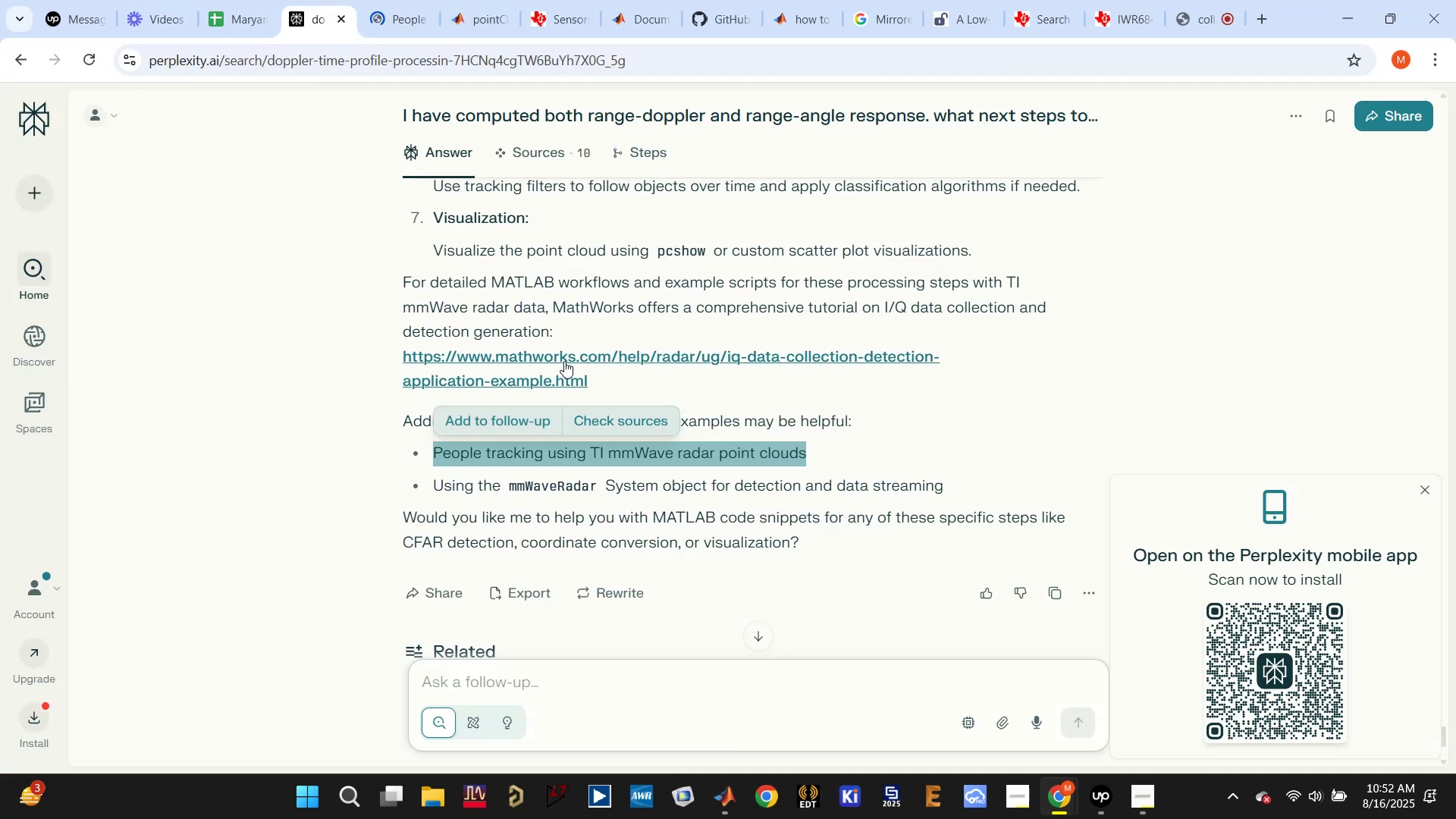 
left_click_drag(start_coordinate=[791, 543], to_coordinate=[551, 521])
 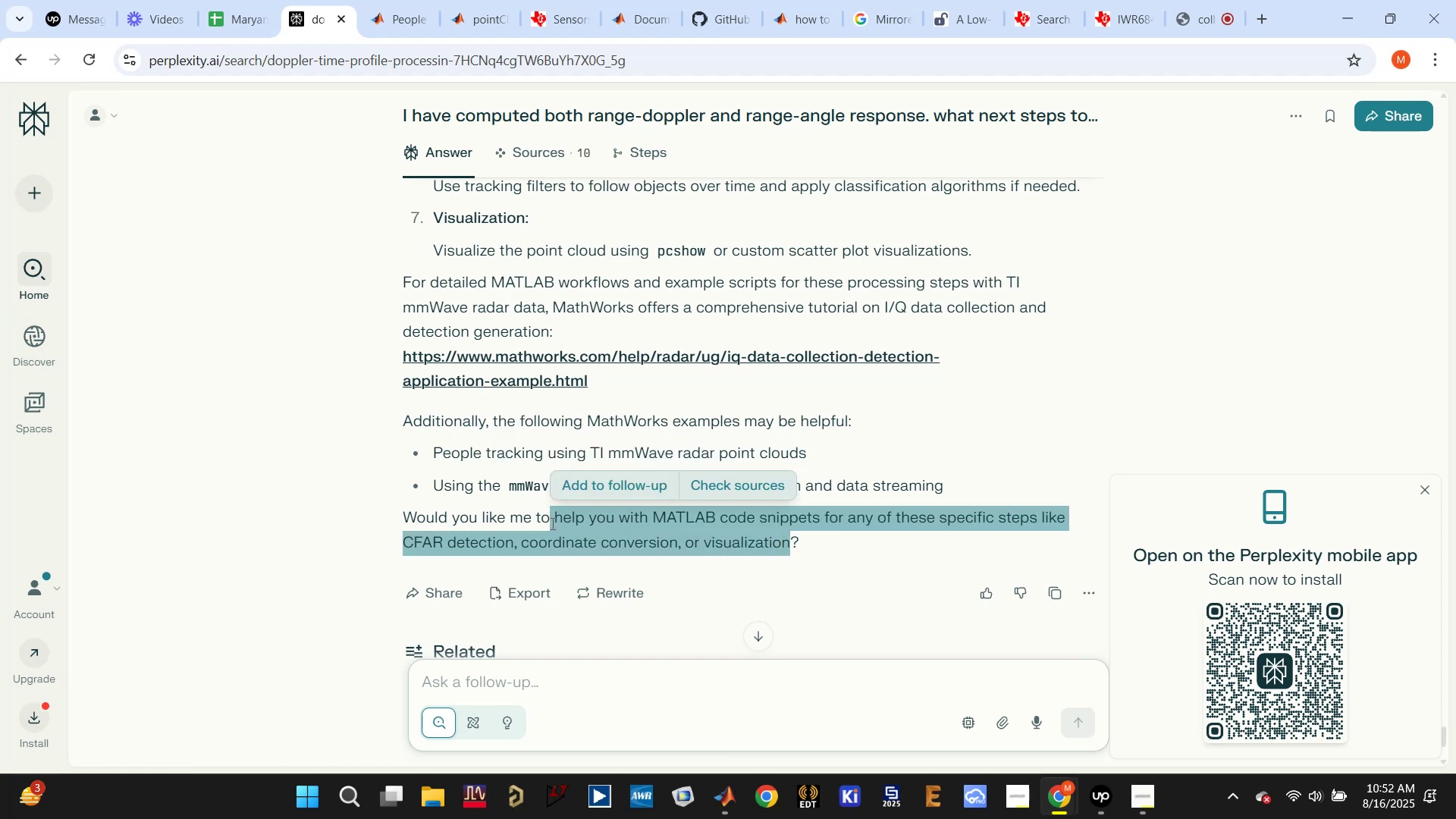 
key(Control+C)
 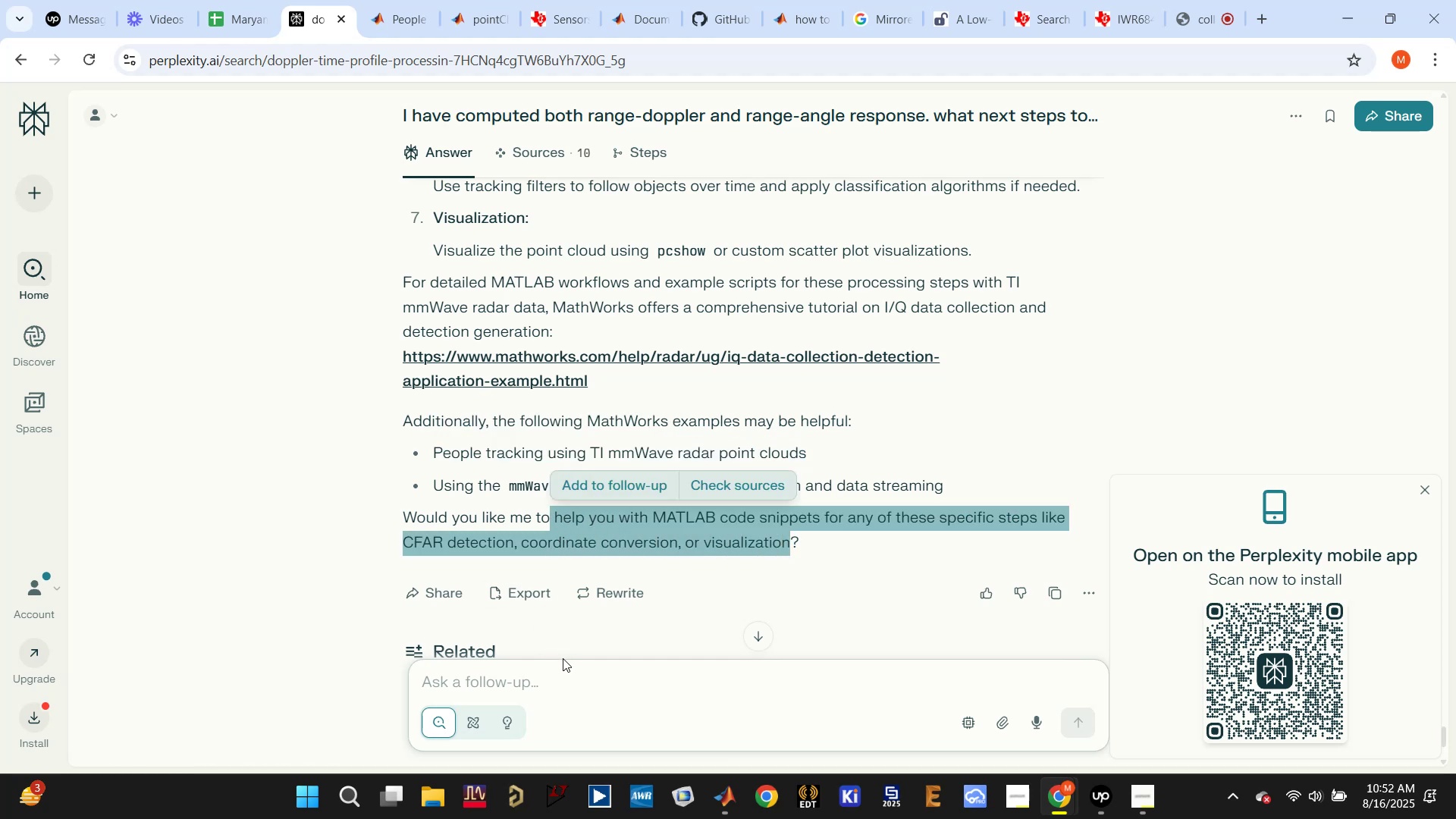 
left_click([562, 670])
 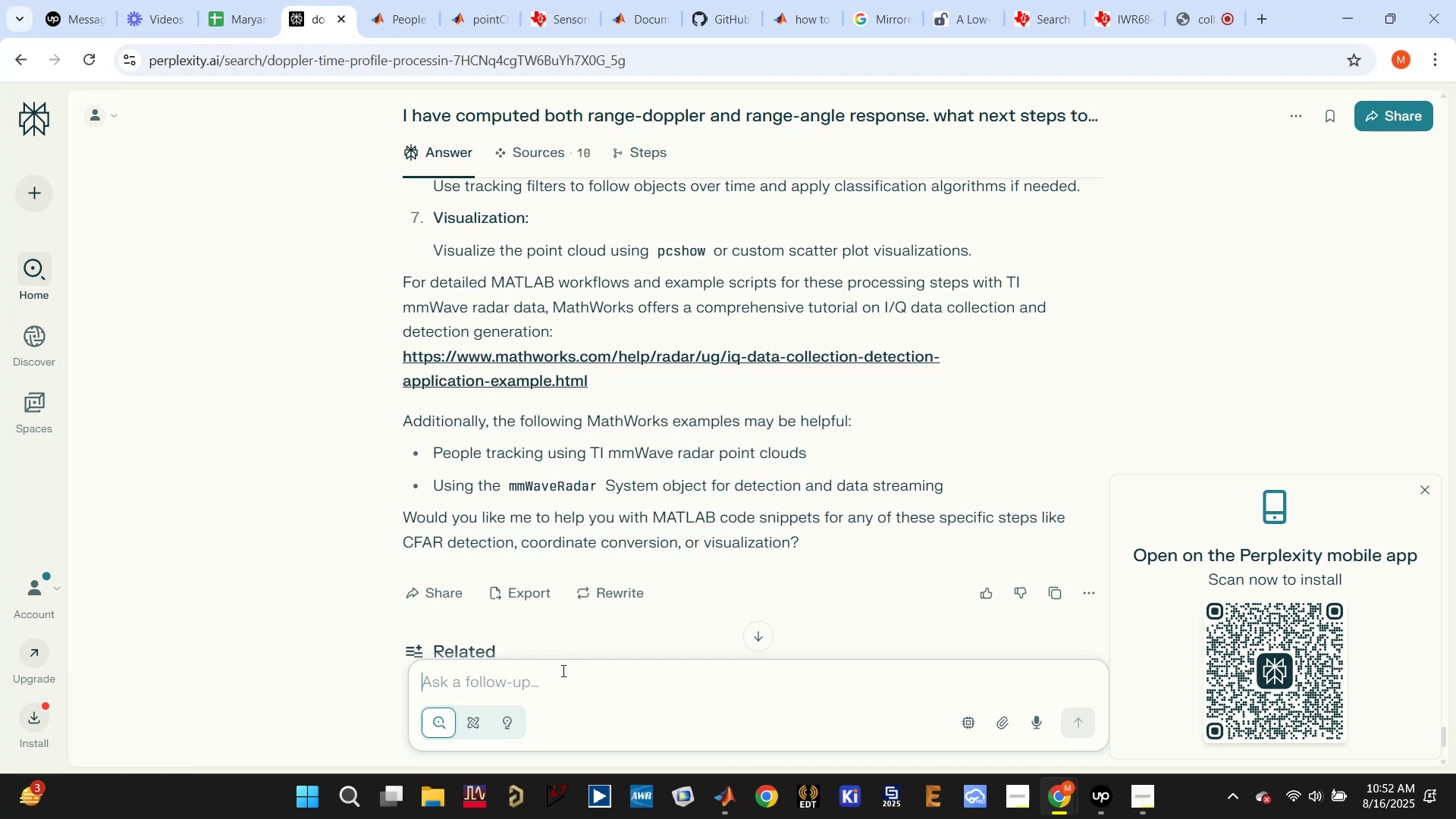 
key(Control+ControlLeft)
 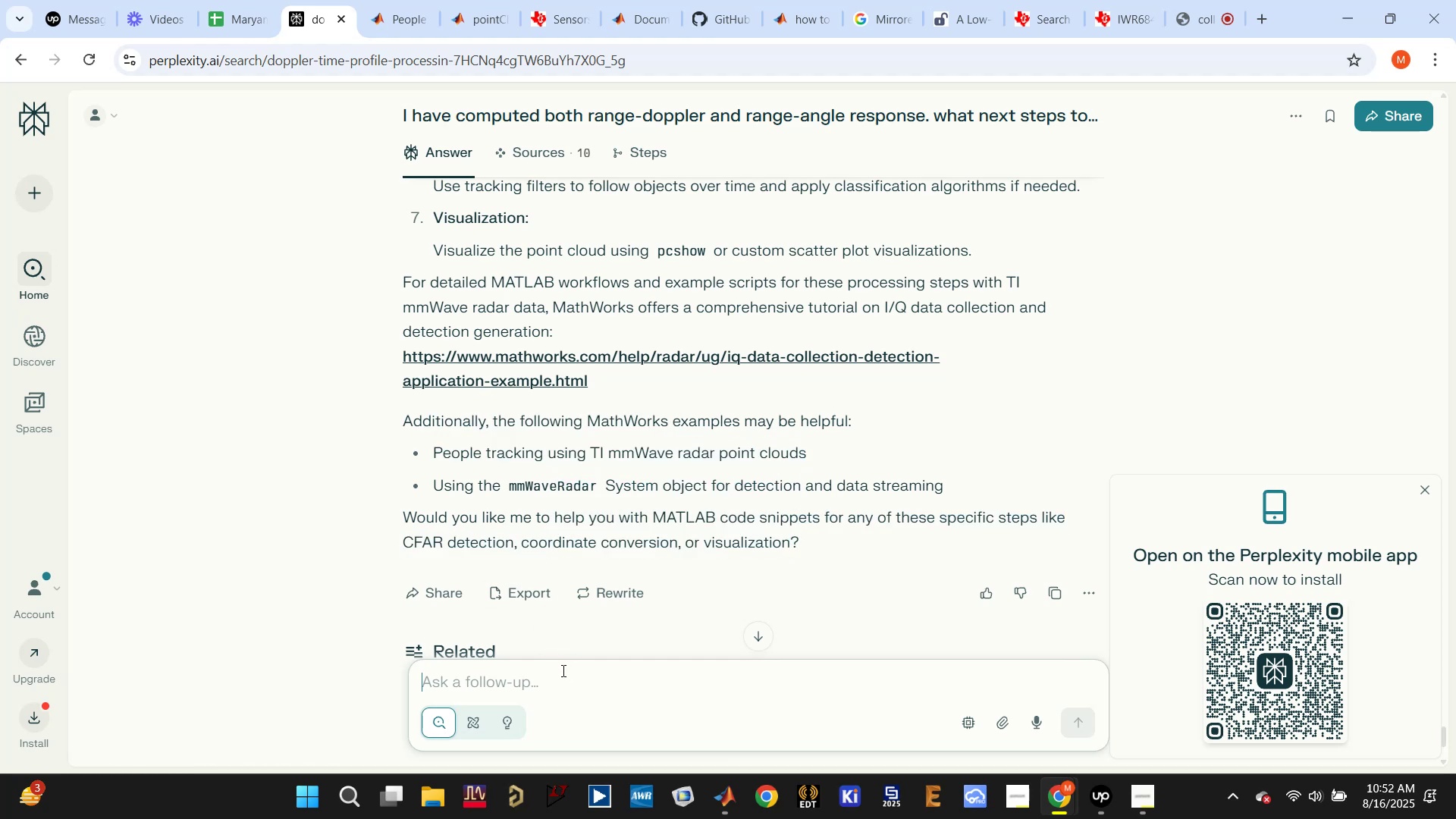 
key(Control+V)
 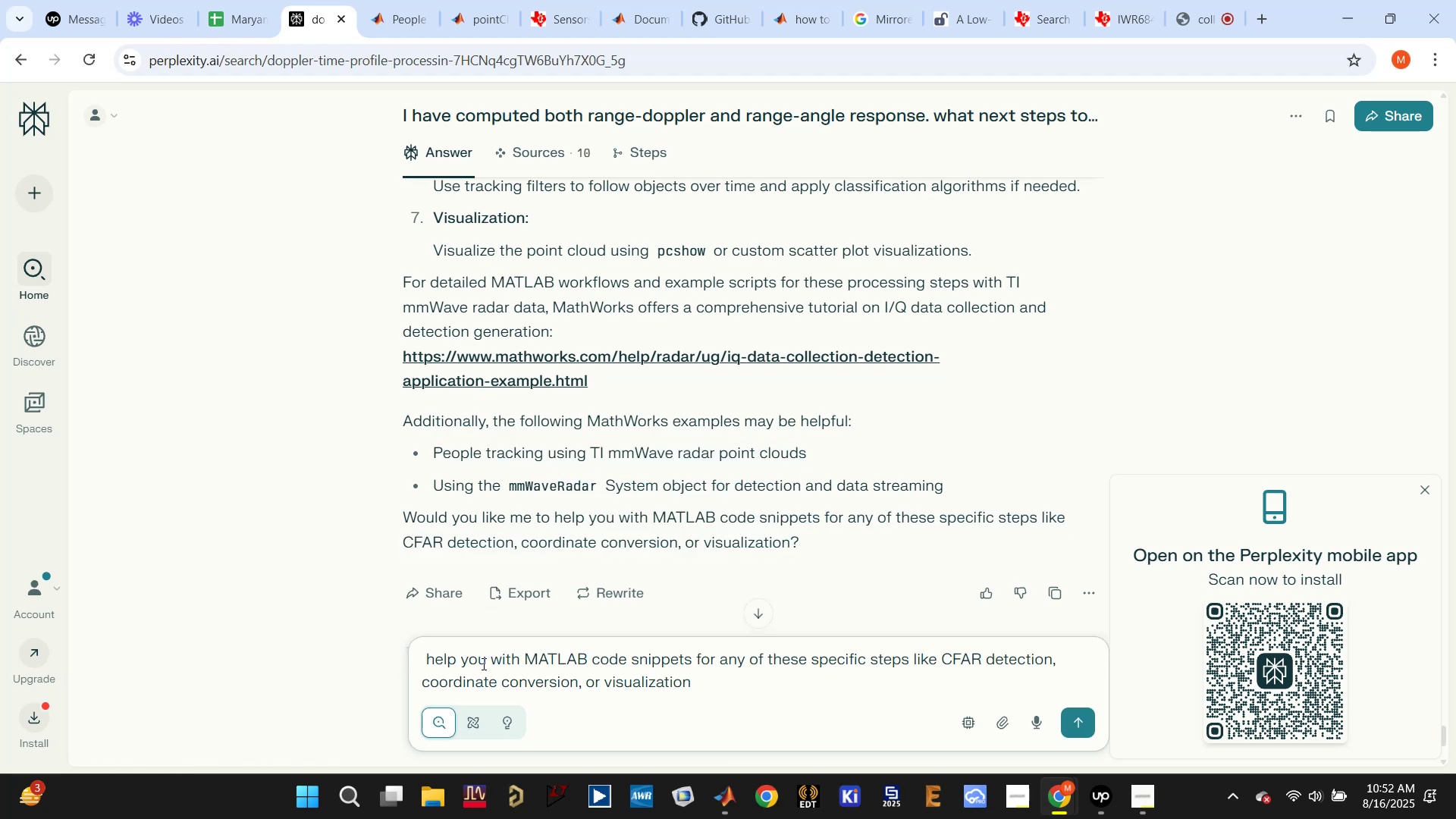 
double_click([479, 659])
 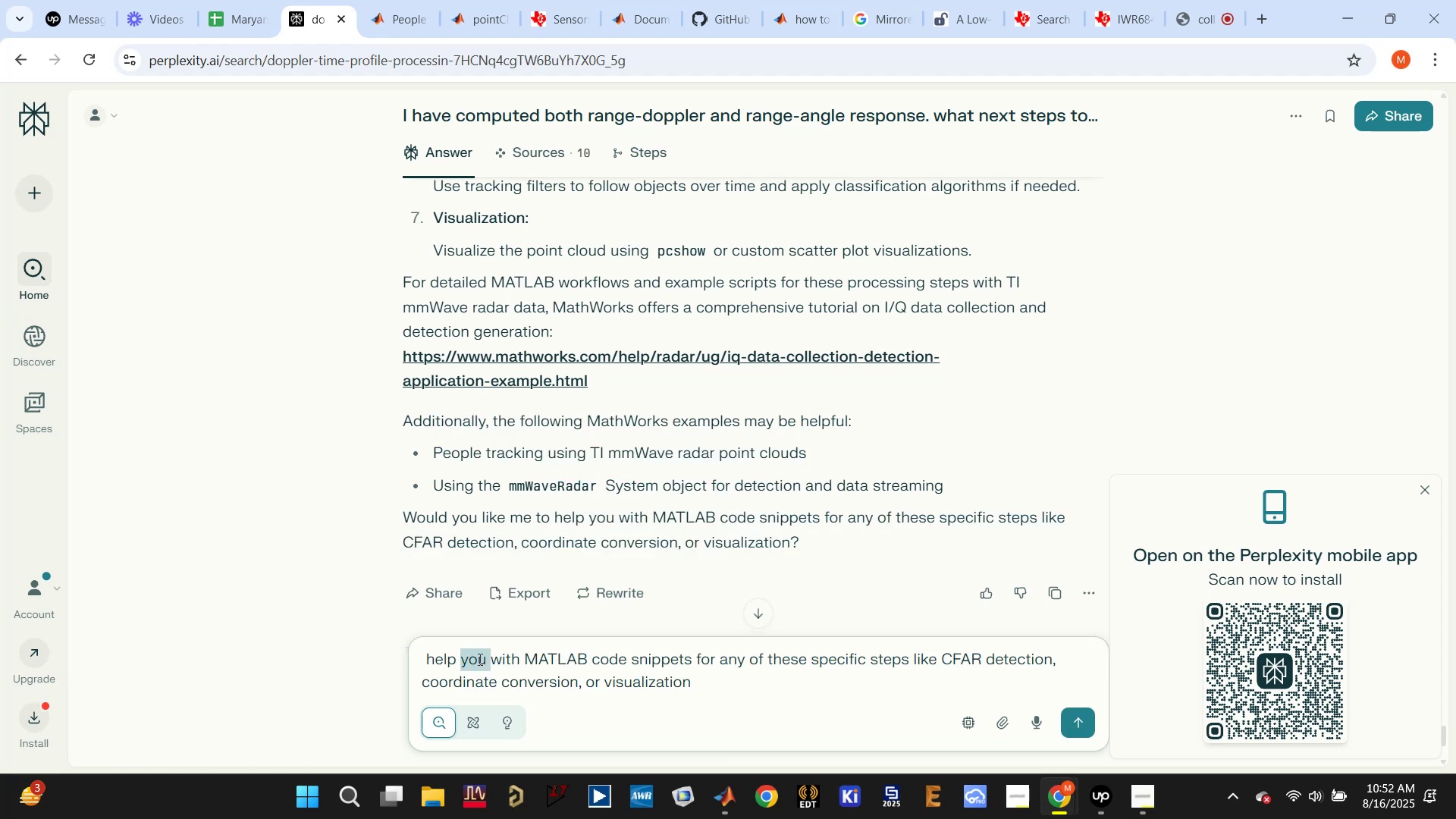 
type(me )
 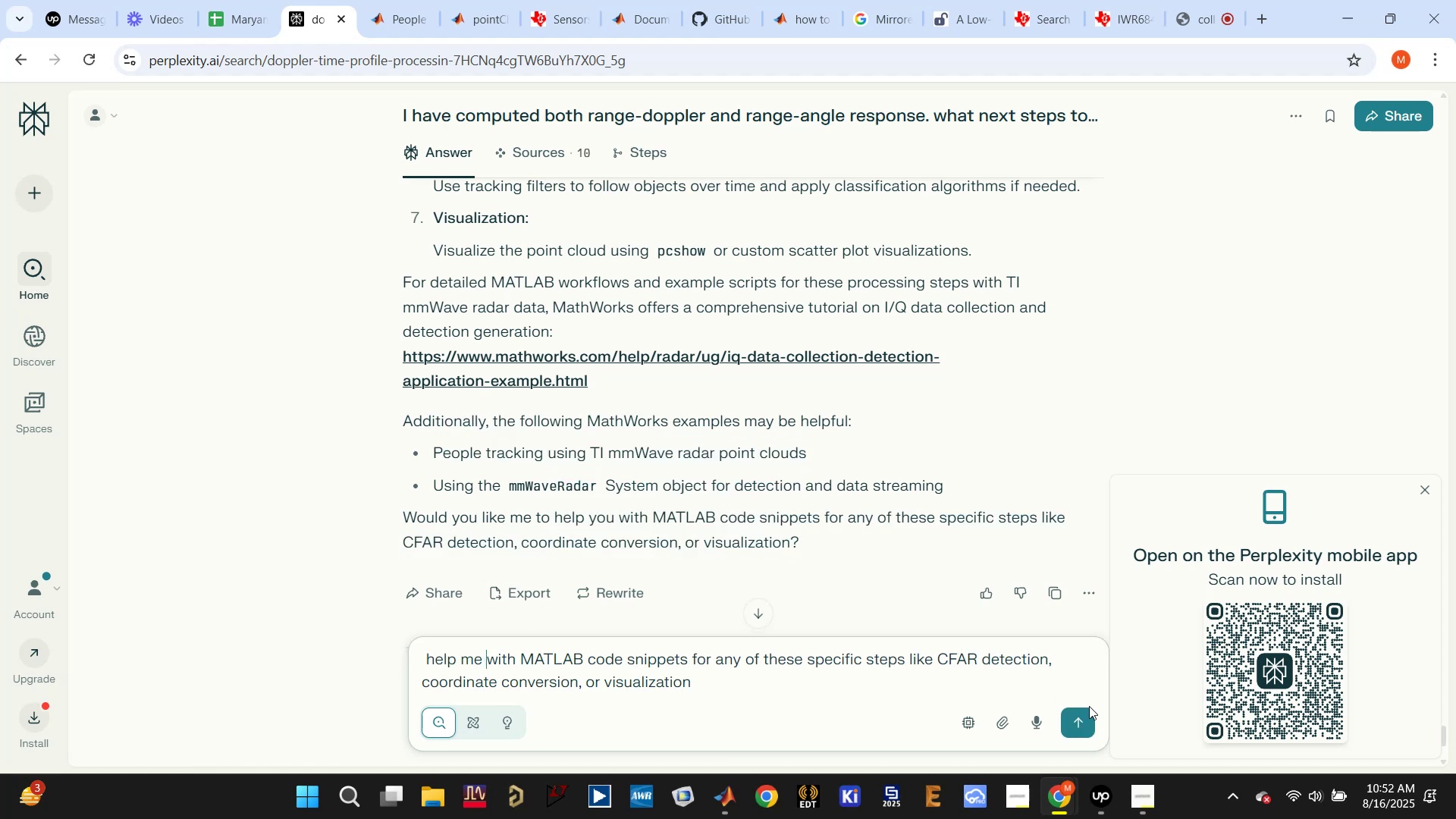 
left_click([1081, 720])
 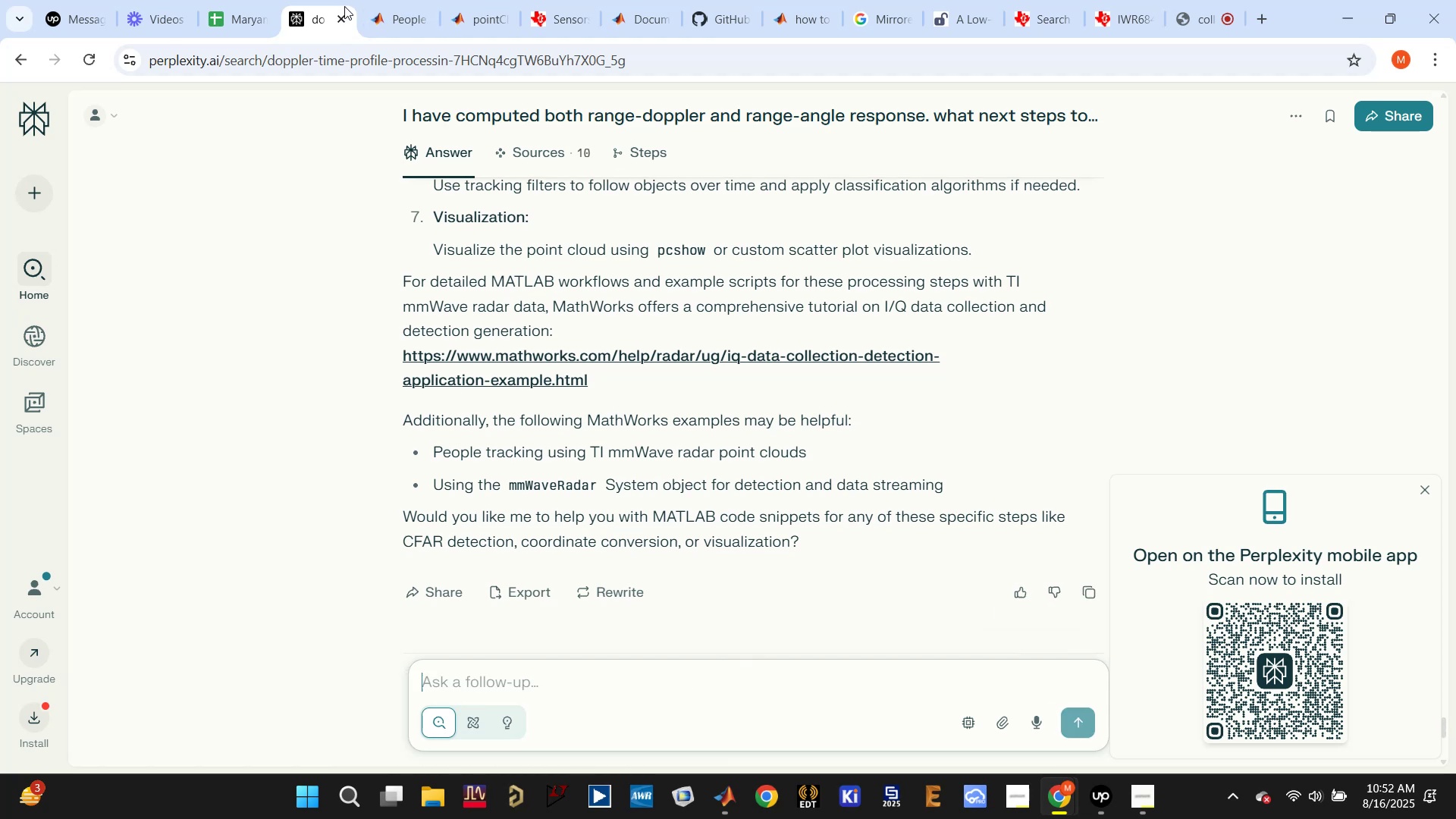 
left_click([395, 5])
 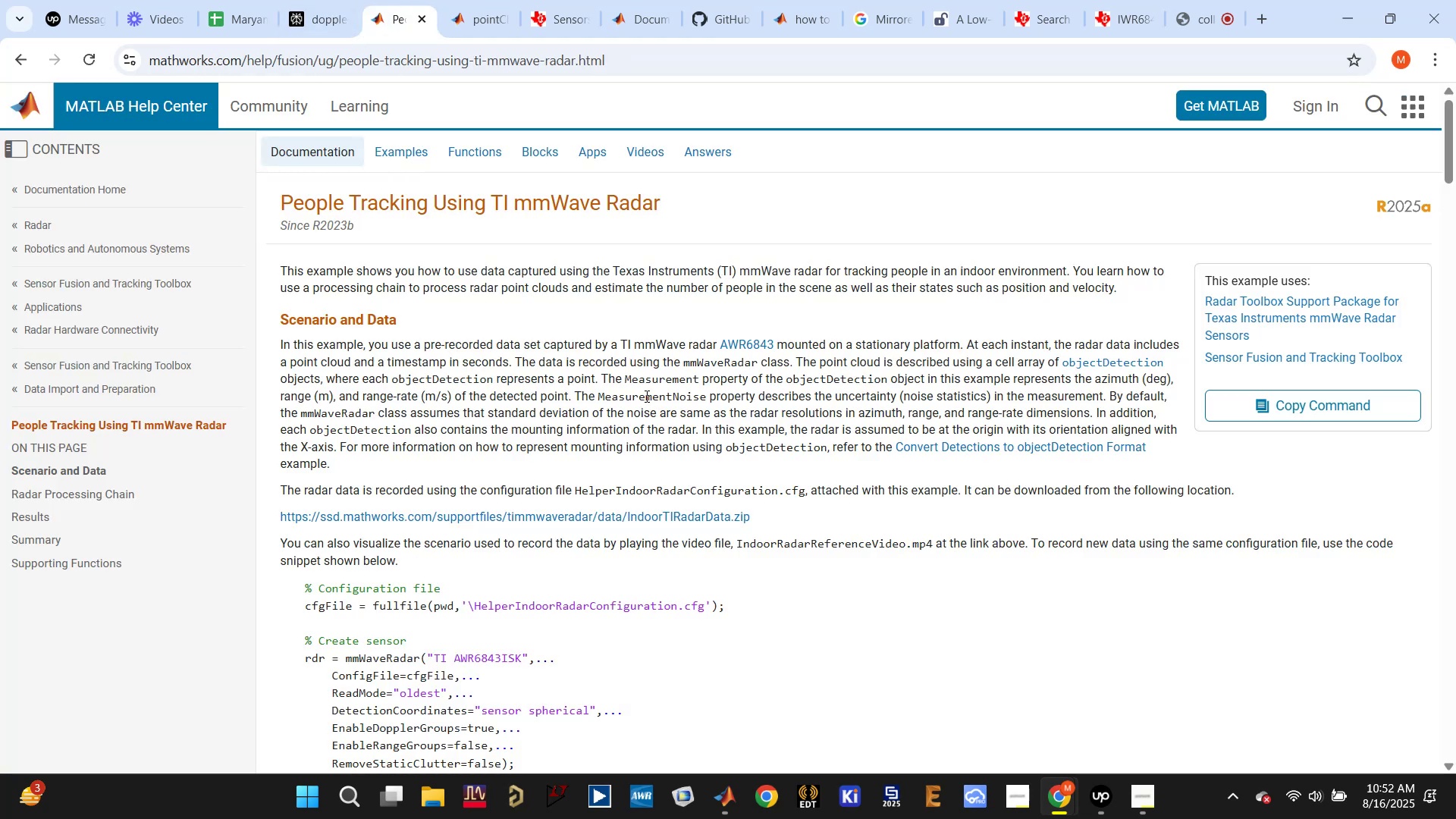 
scroll: coordinate [645, 396], scroll_direction: down, amount: 2.0
 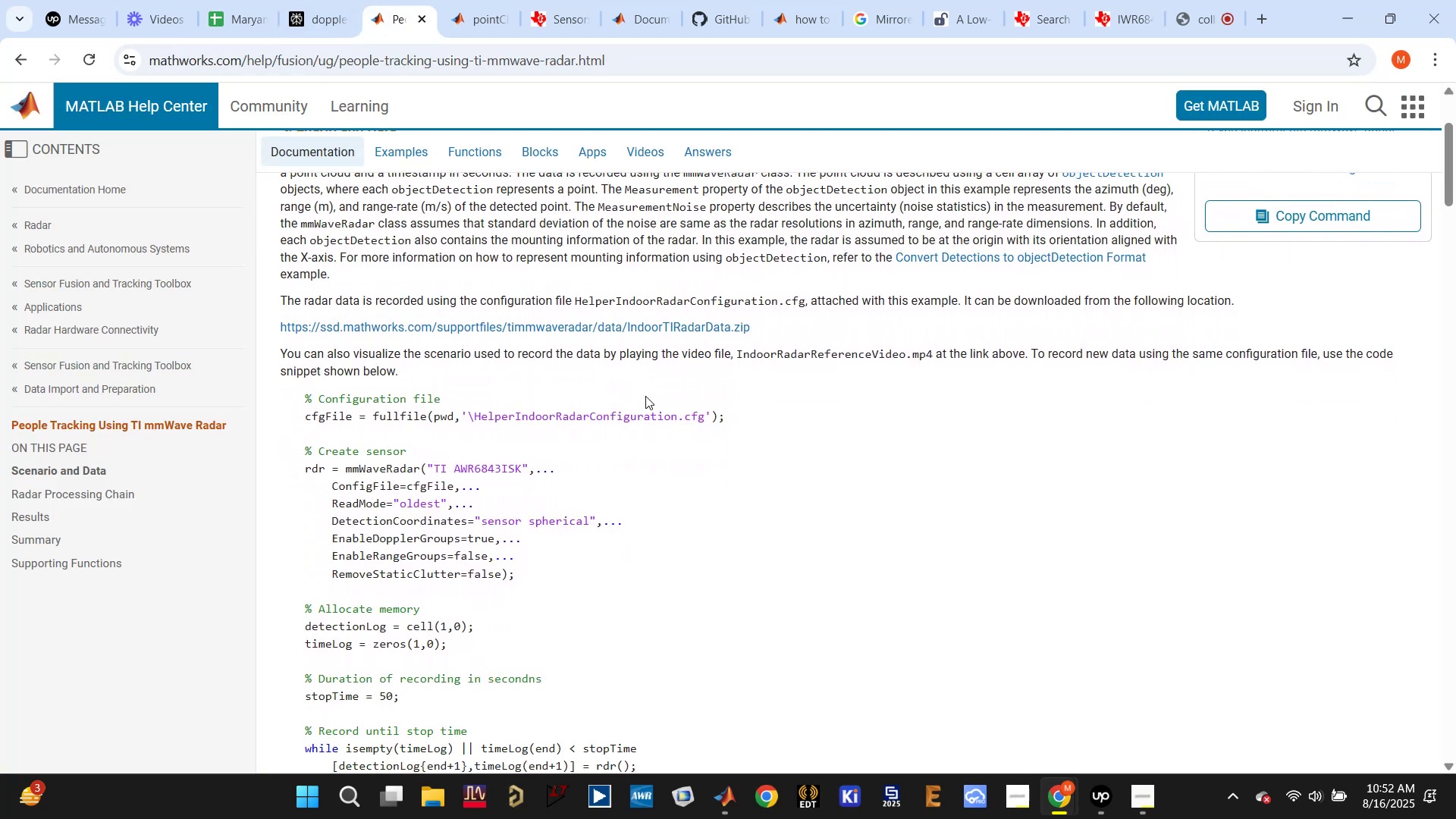 
wait(5.15)
 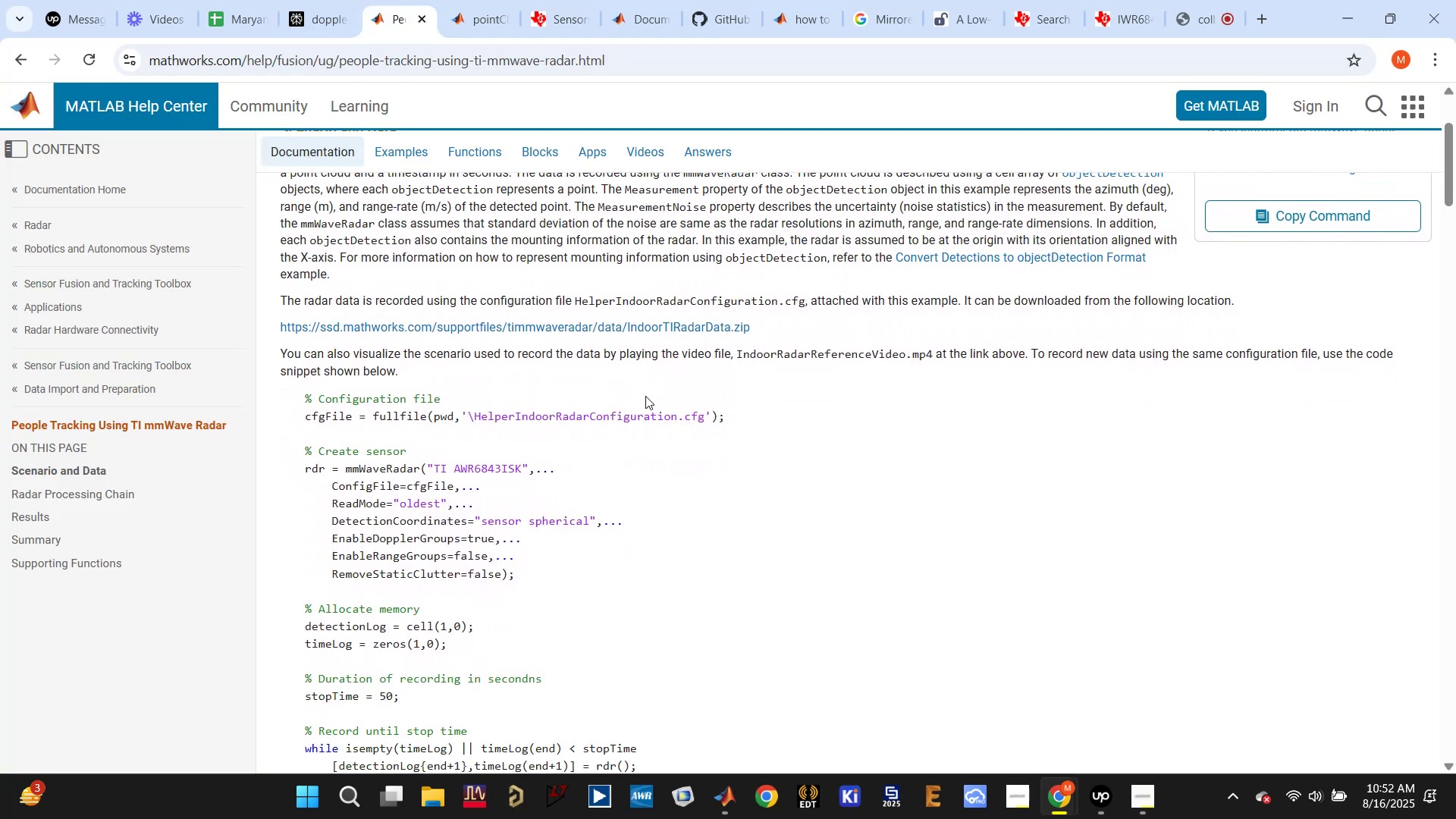 
scroll: coordinate [645, 396], scroll_direction: down, amount: 8.0
 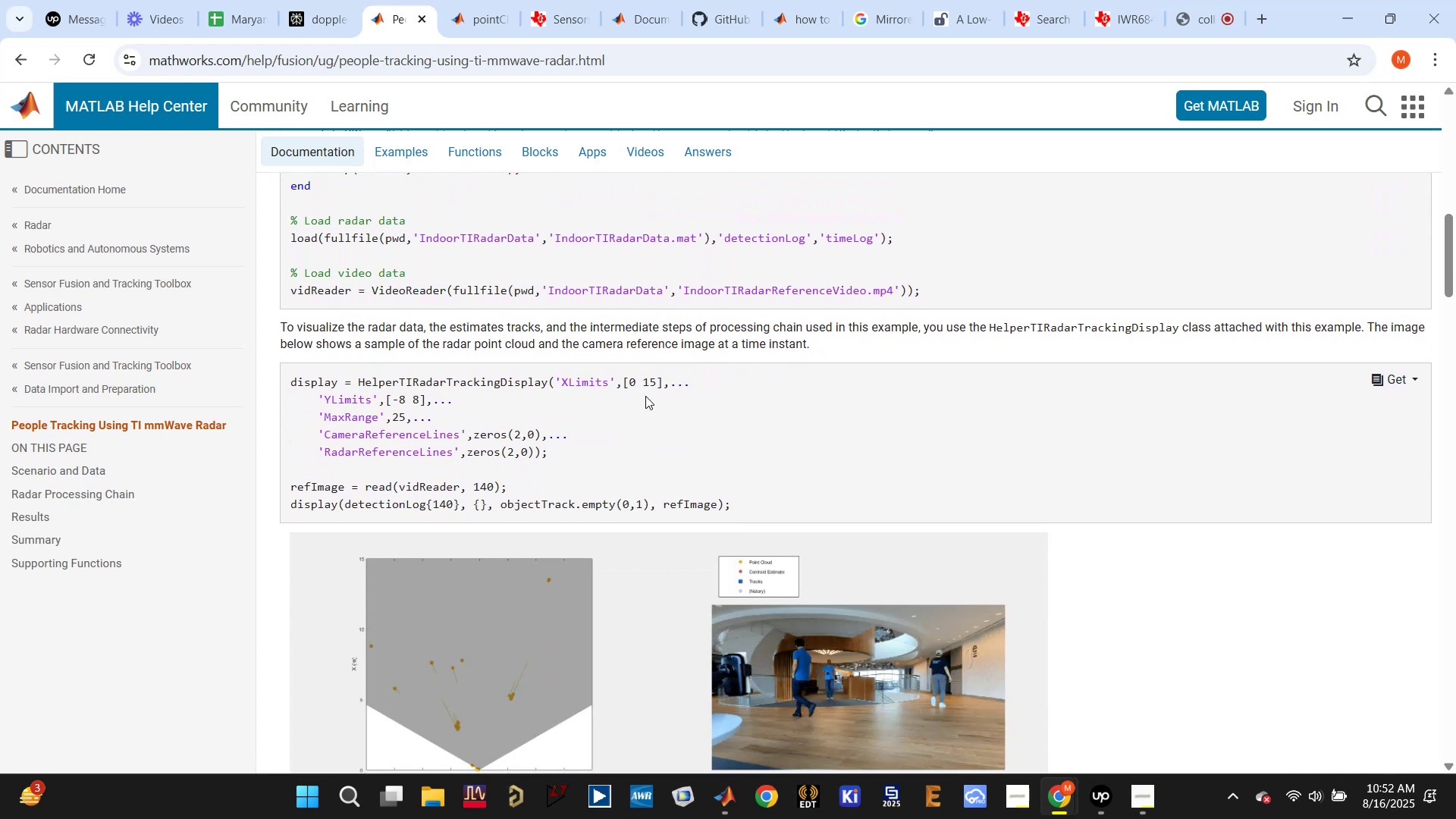 
scroll: coordinate [645, 396], scroll_direction: down, amount: 2.0
 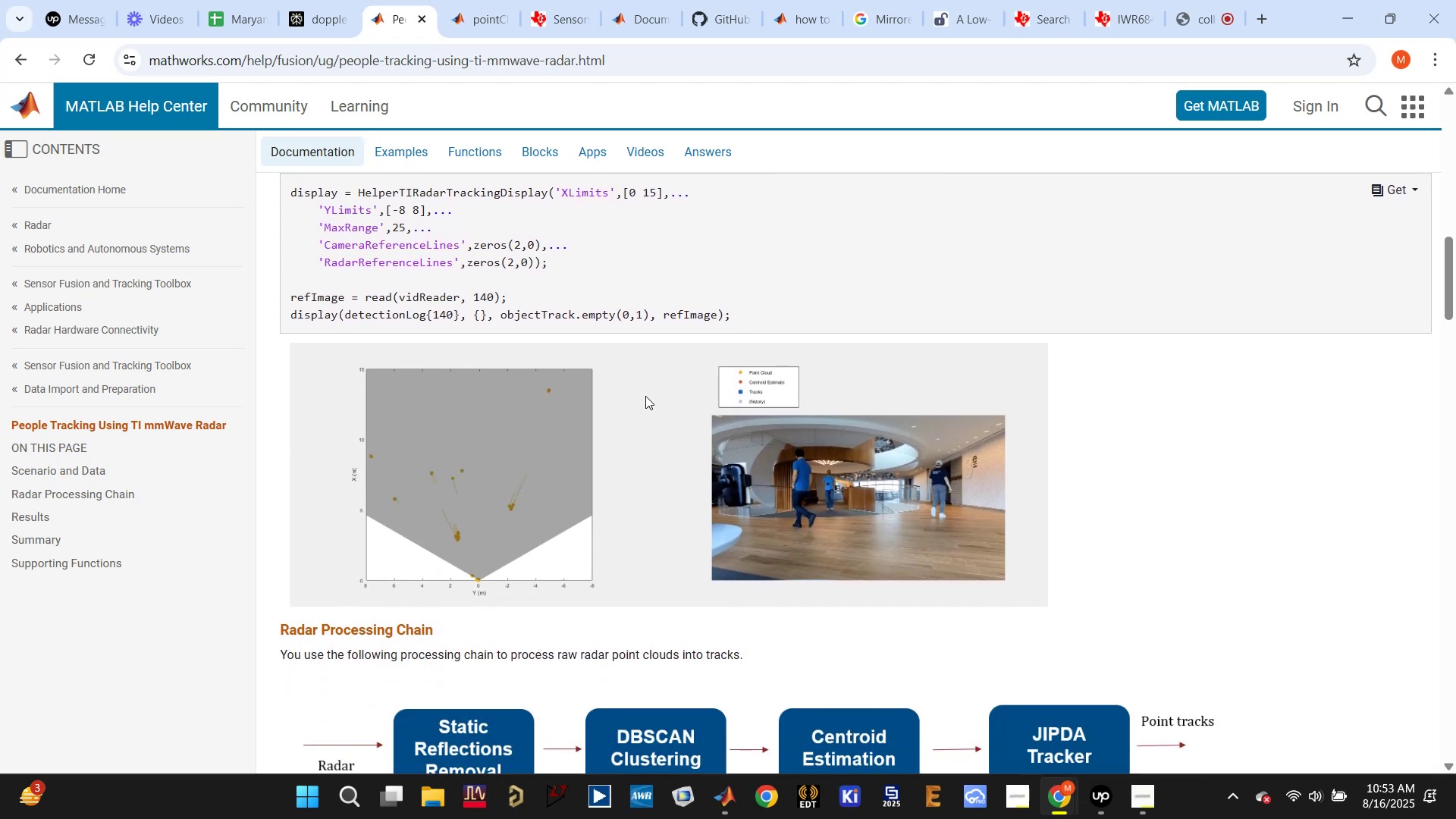 
wait(8.45)
 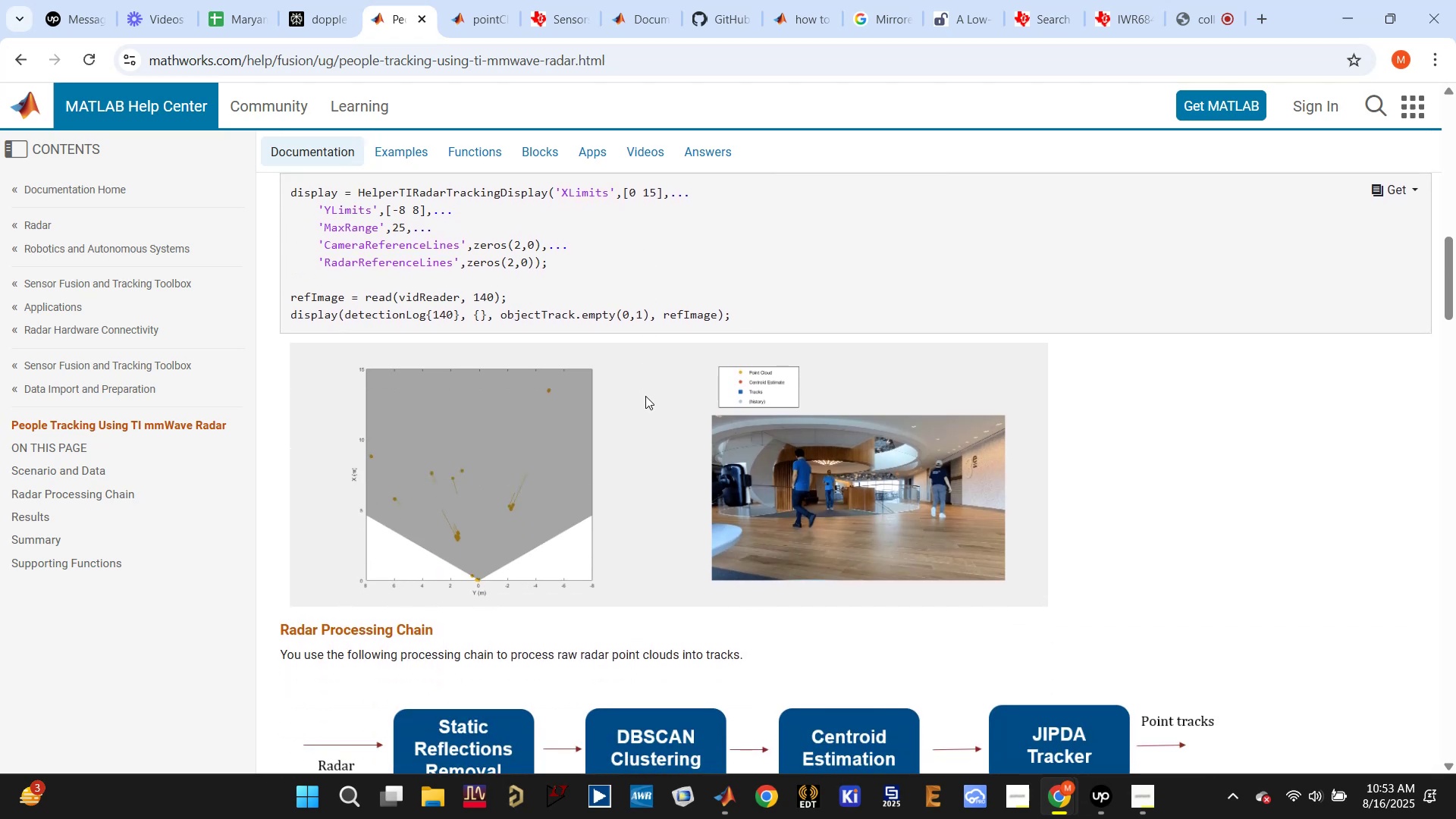 
scroll: coordinate [654, 393], scroll_direction: down, amount: 2.0
 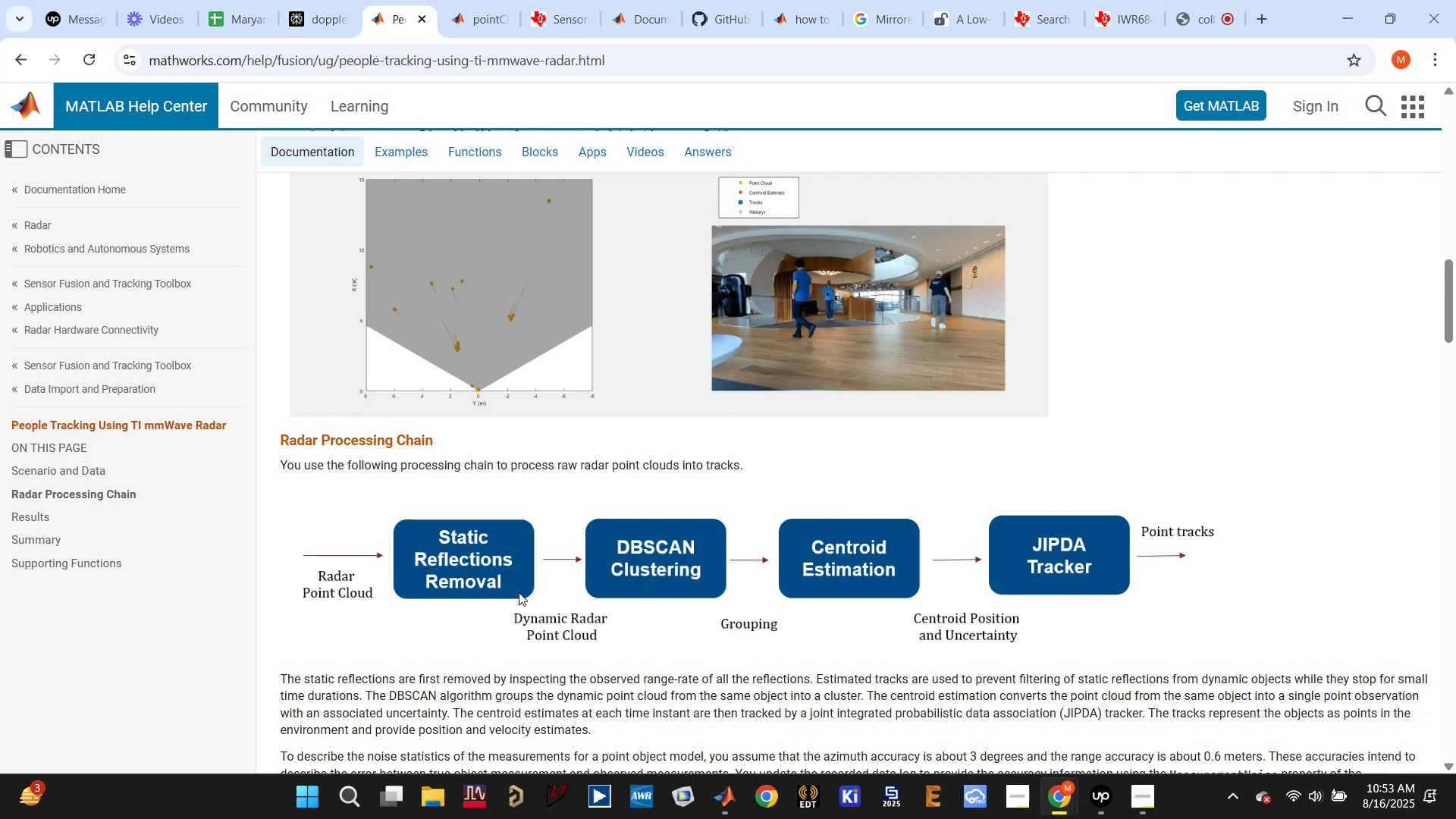 
wait(6.25)
 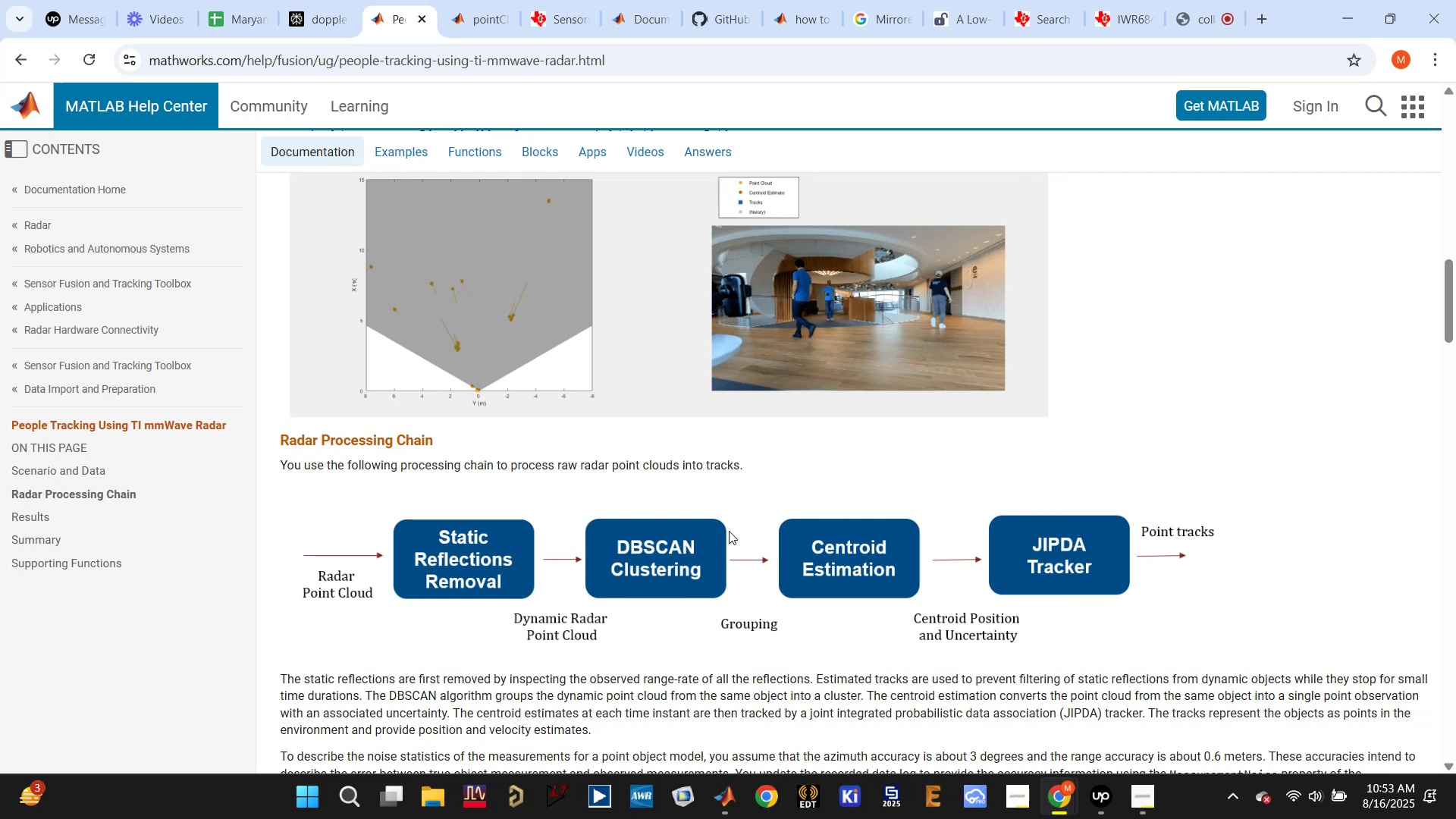 
scroll: coordinate [867, 532], scroll_direction: down, amount: 10.0
 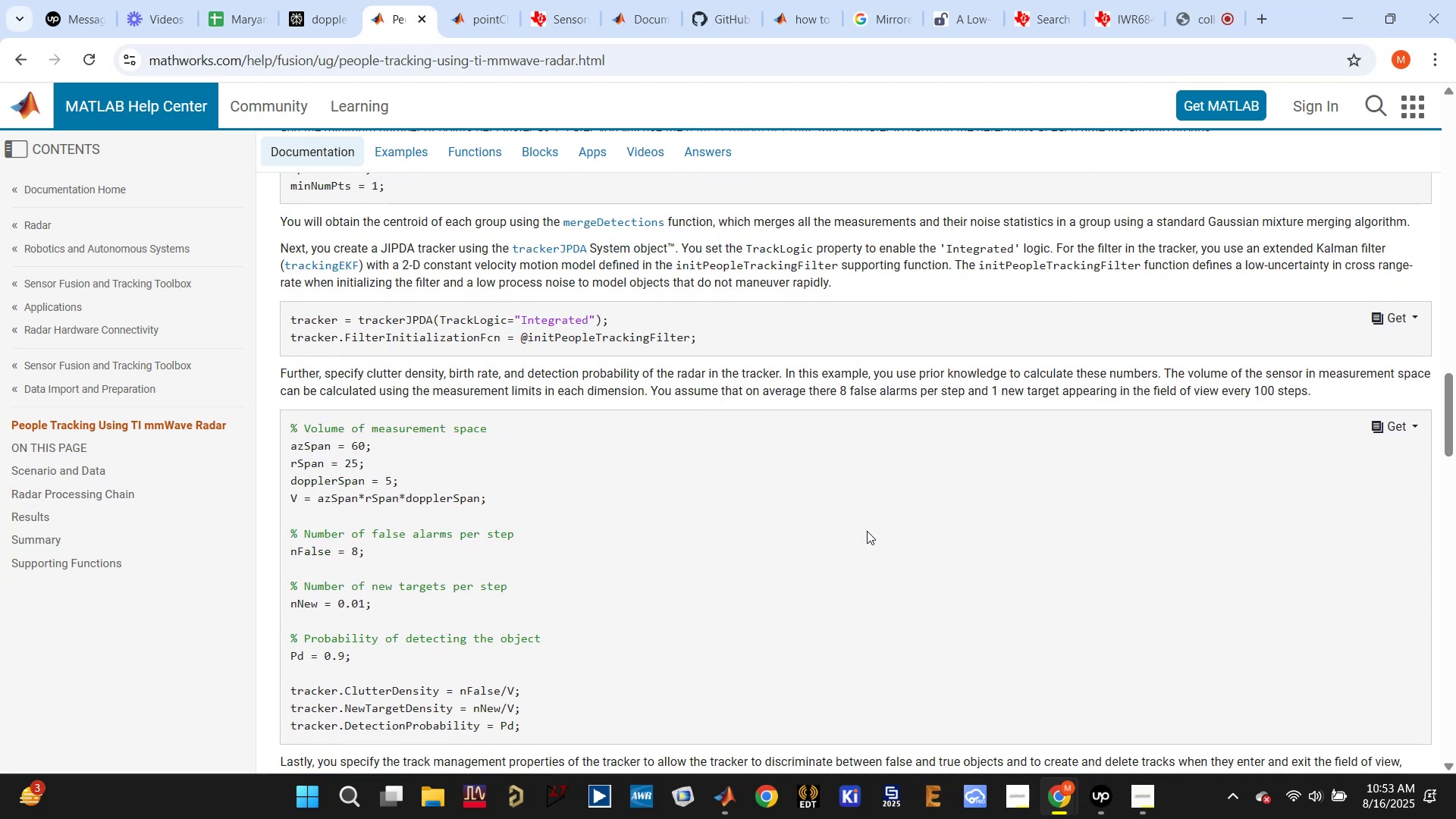 
scroll: coordinate [866, 517], scroll_direction: up, amount: 28.0
 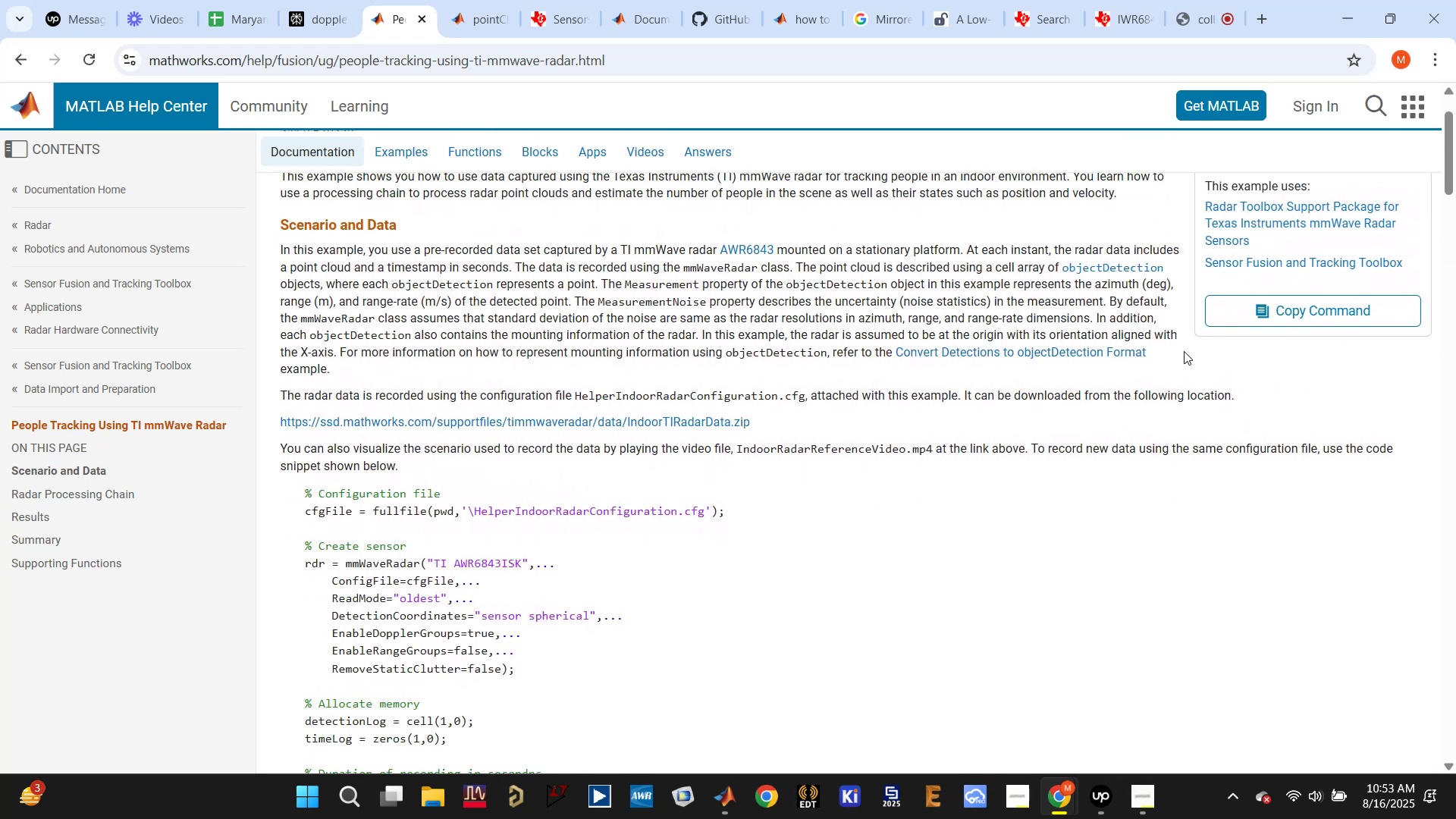 
right_click([1313, 263])
 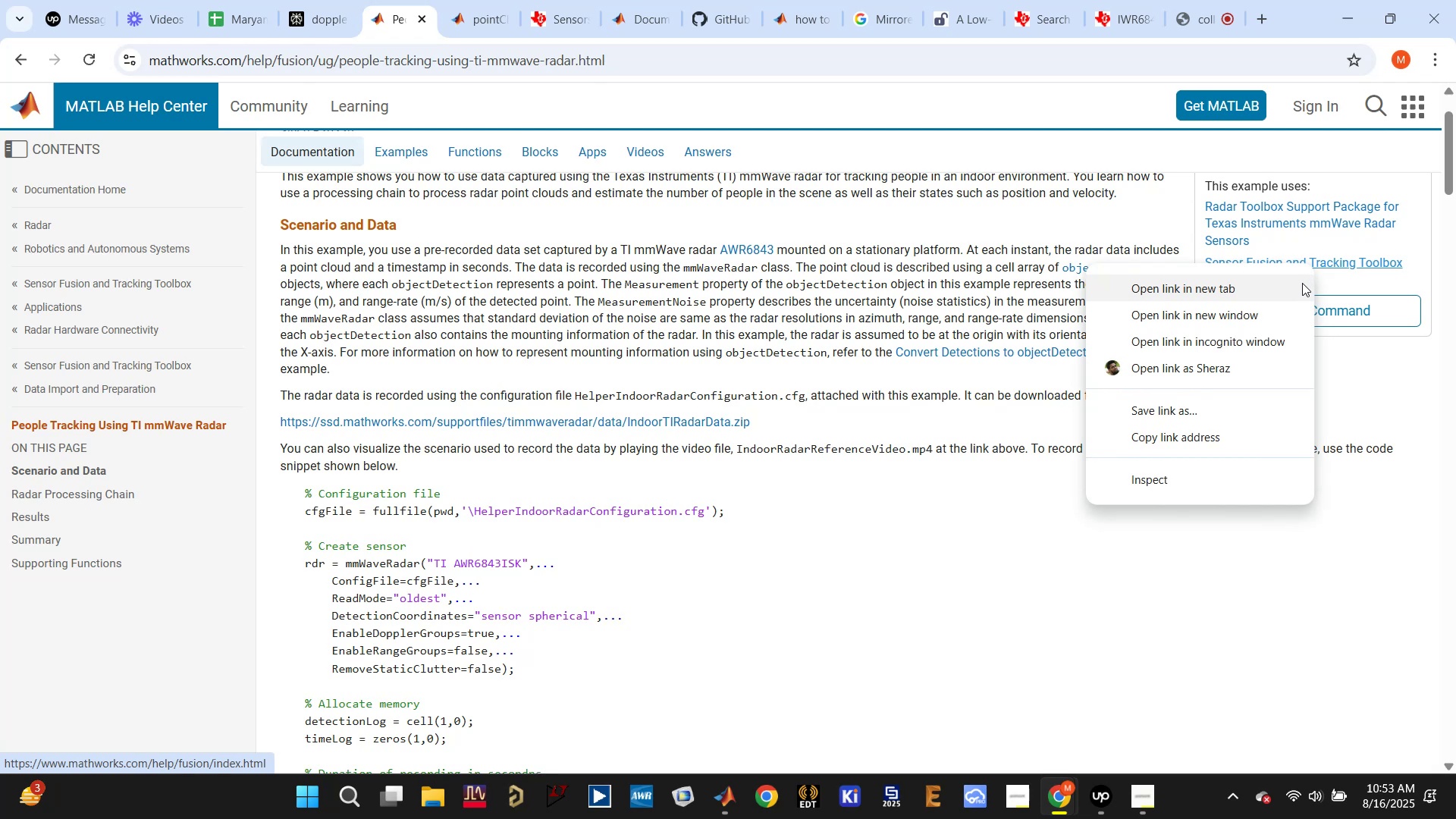 
left_click([1296, 283])
 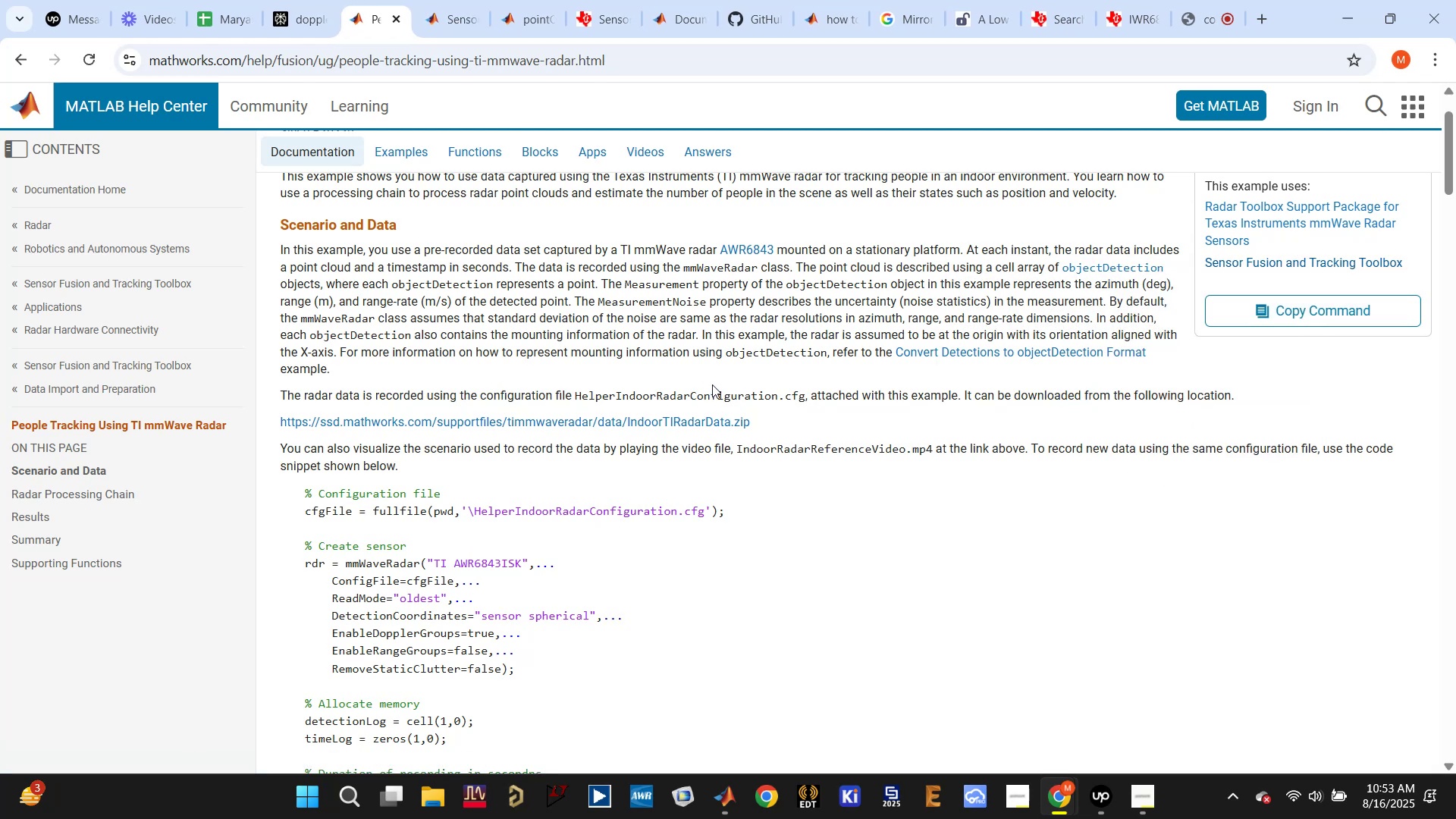 
wait(11.39)
 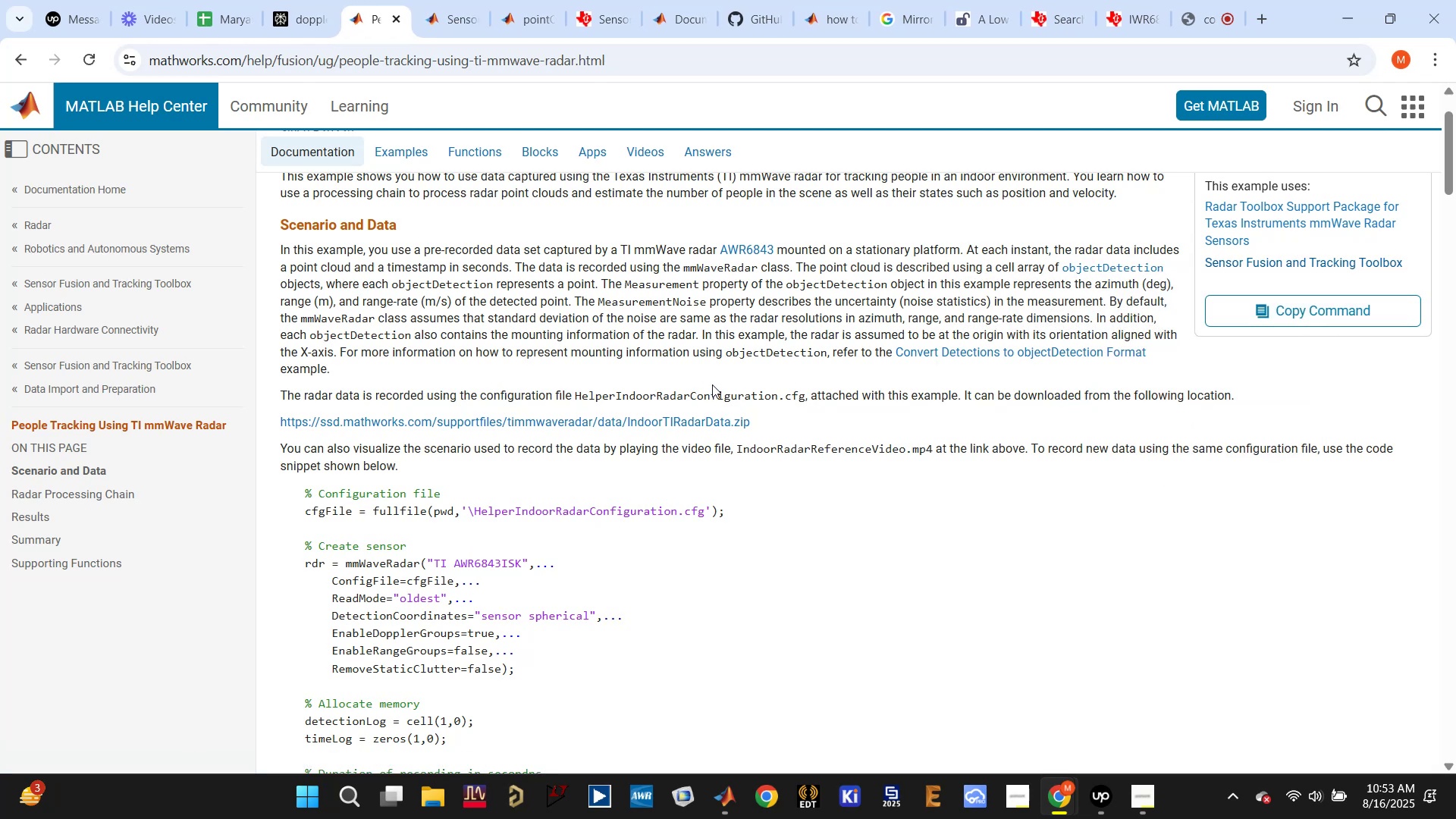 
left_click([440, 33])
 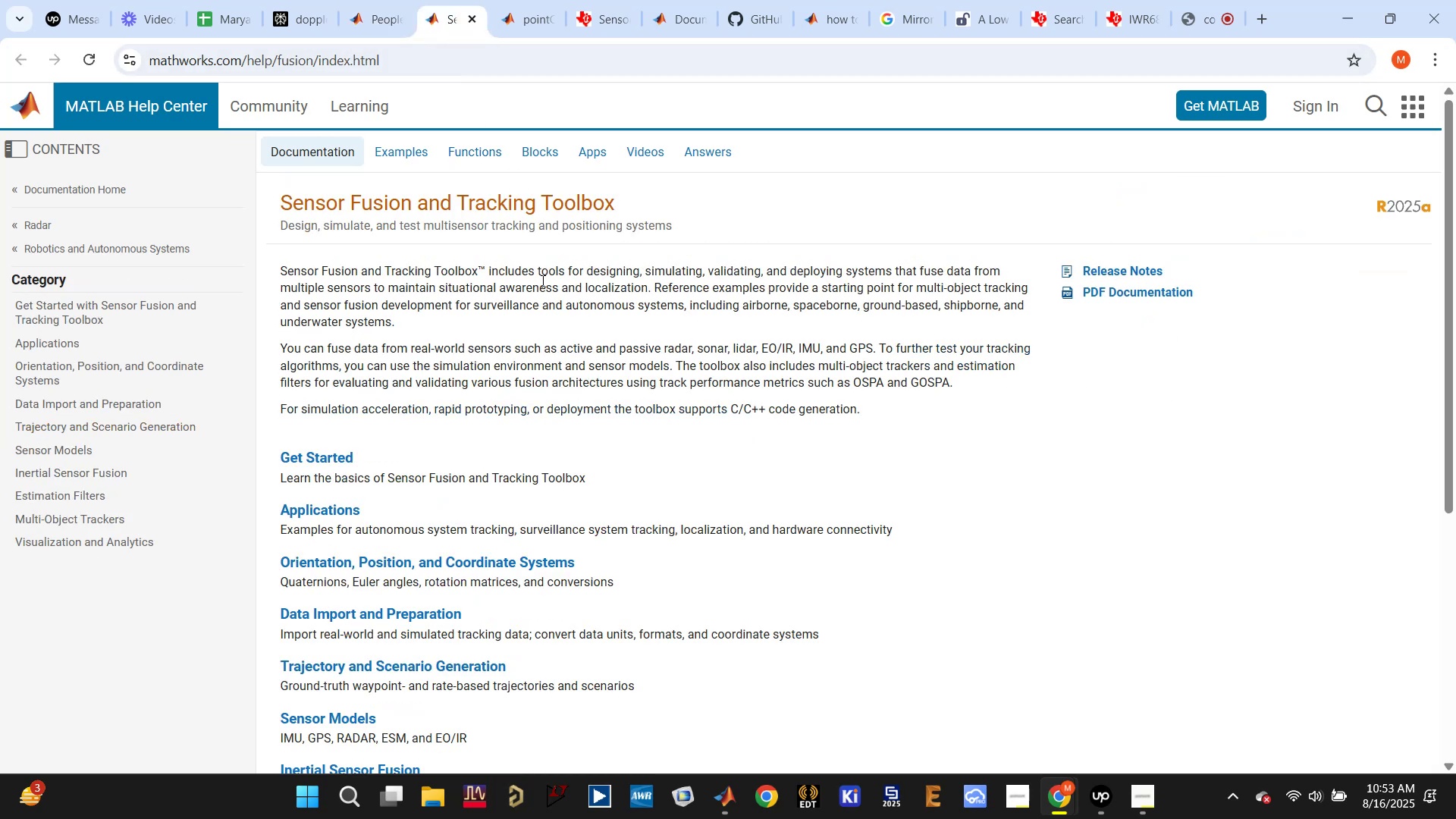 
scroll: coordinate [541, 281], scroll_direction: down, amount: 6.0
 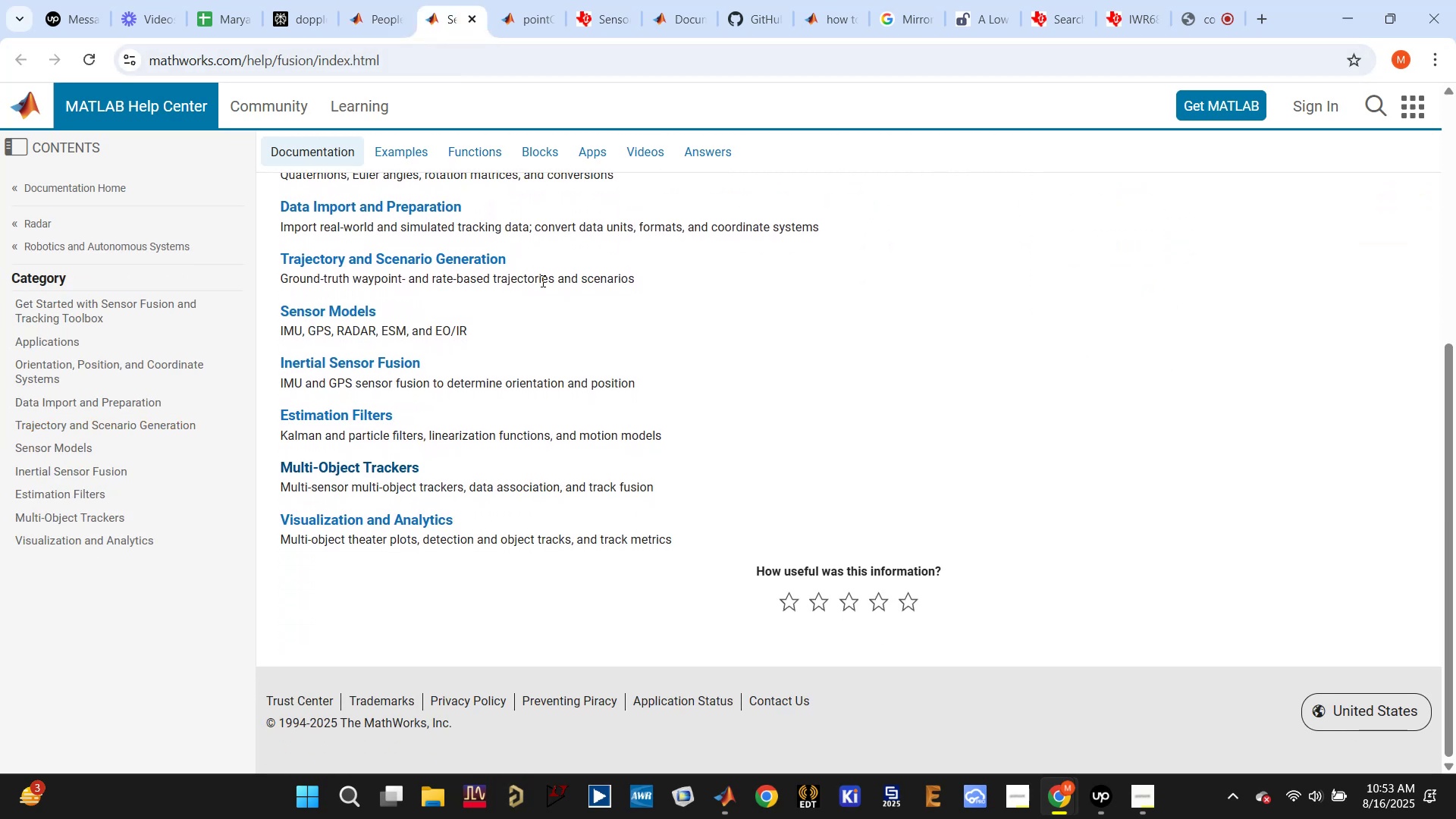 
scroll: coordinate [541, 281], scroll_direction: up, amount: 10.0
 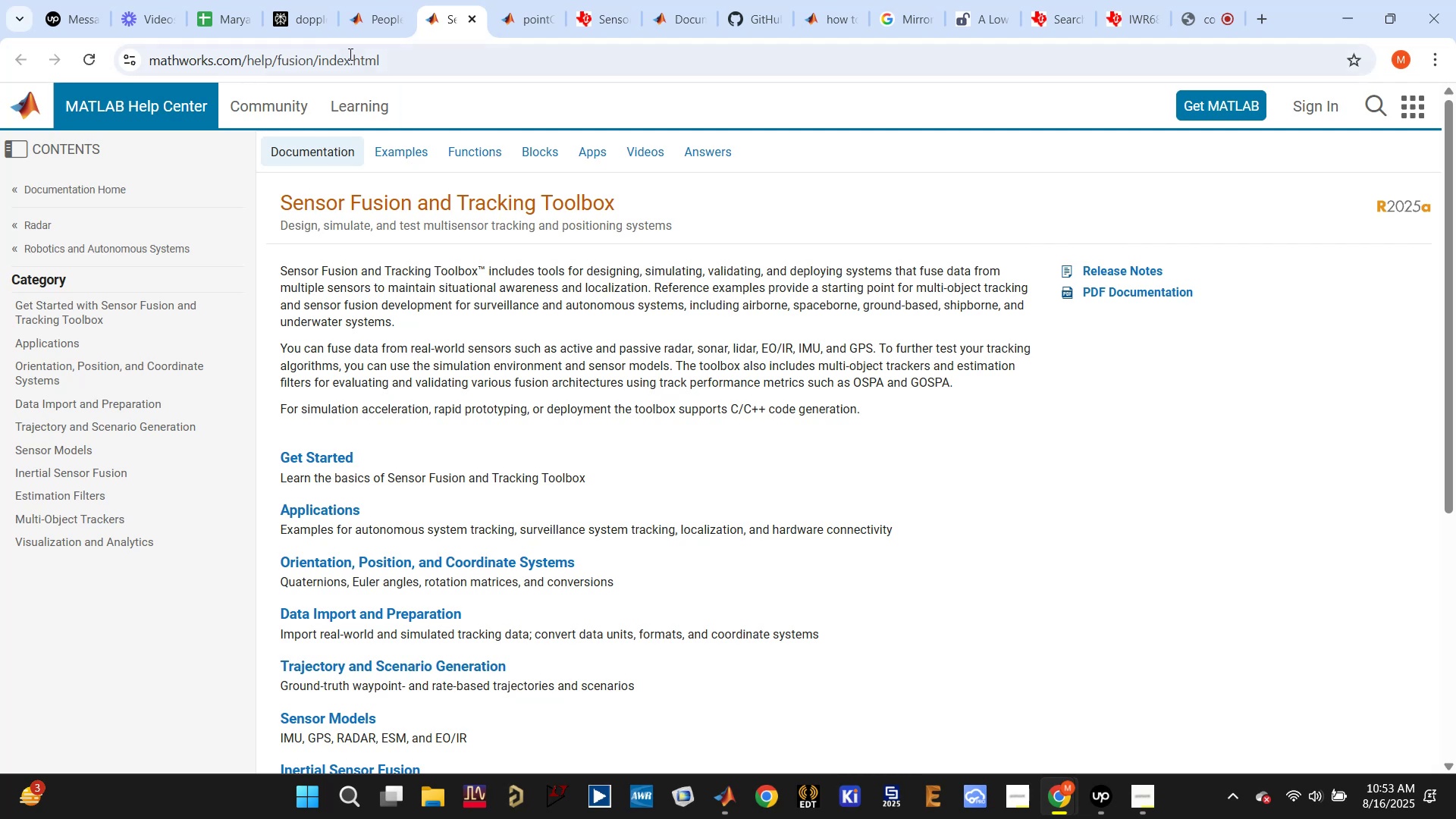 
left_click([366, 25])
 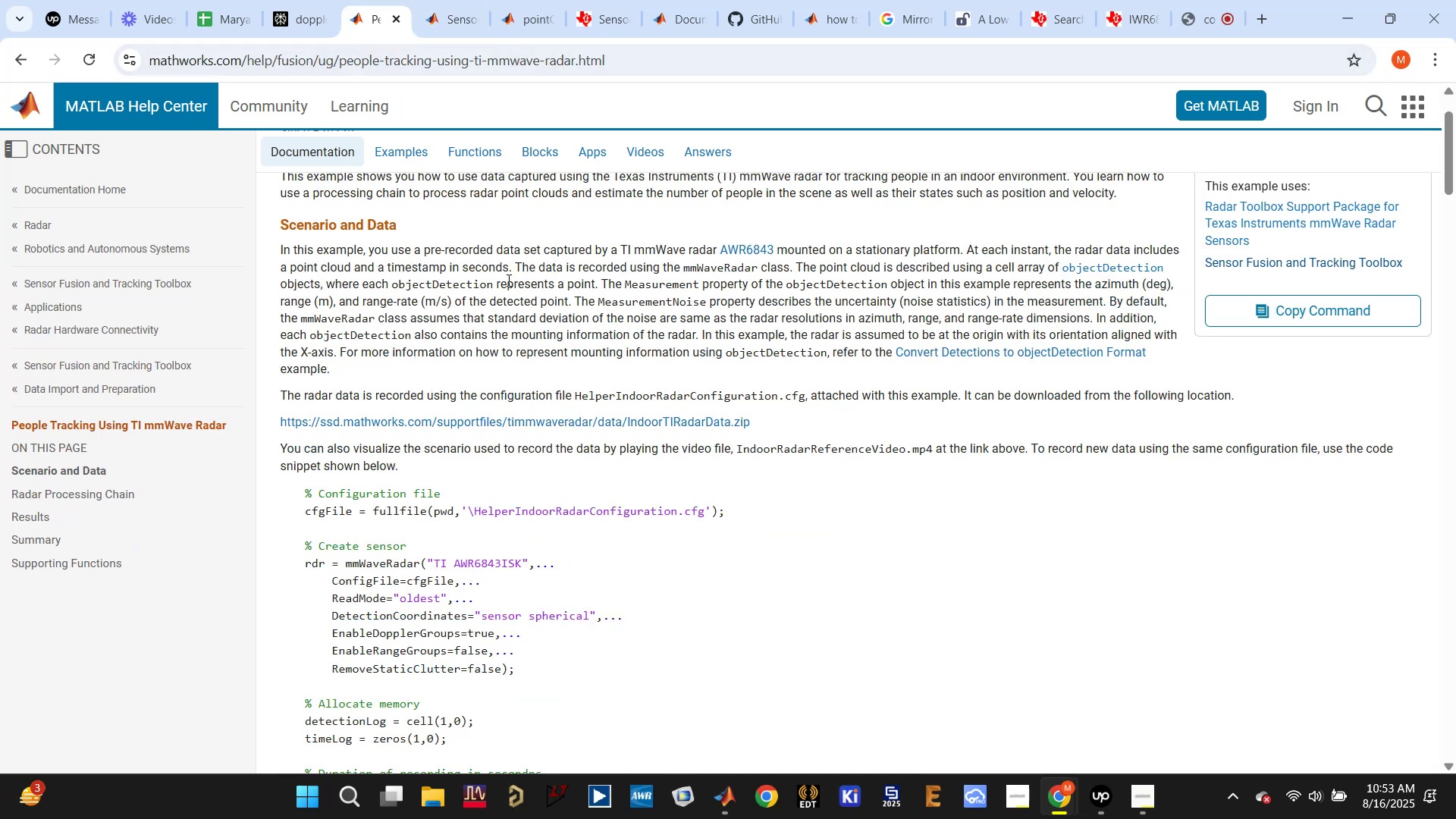 
scroll: coordinate [507, 290], scroll_direction: up, amount: 7.0
 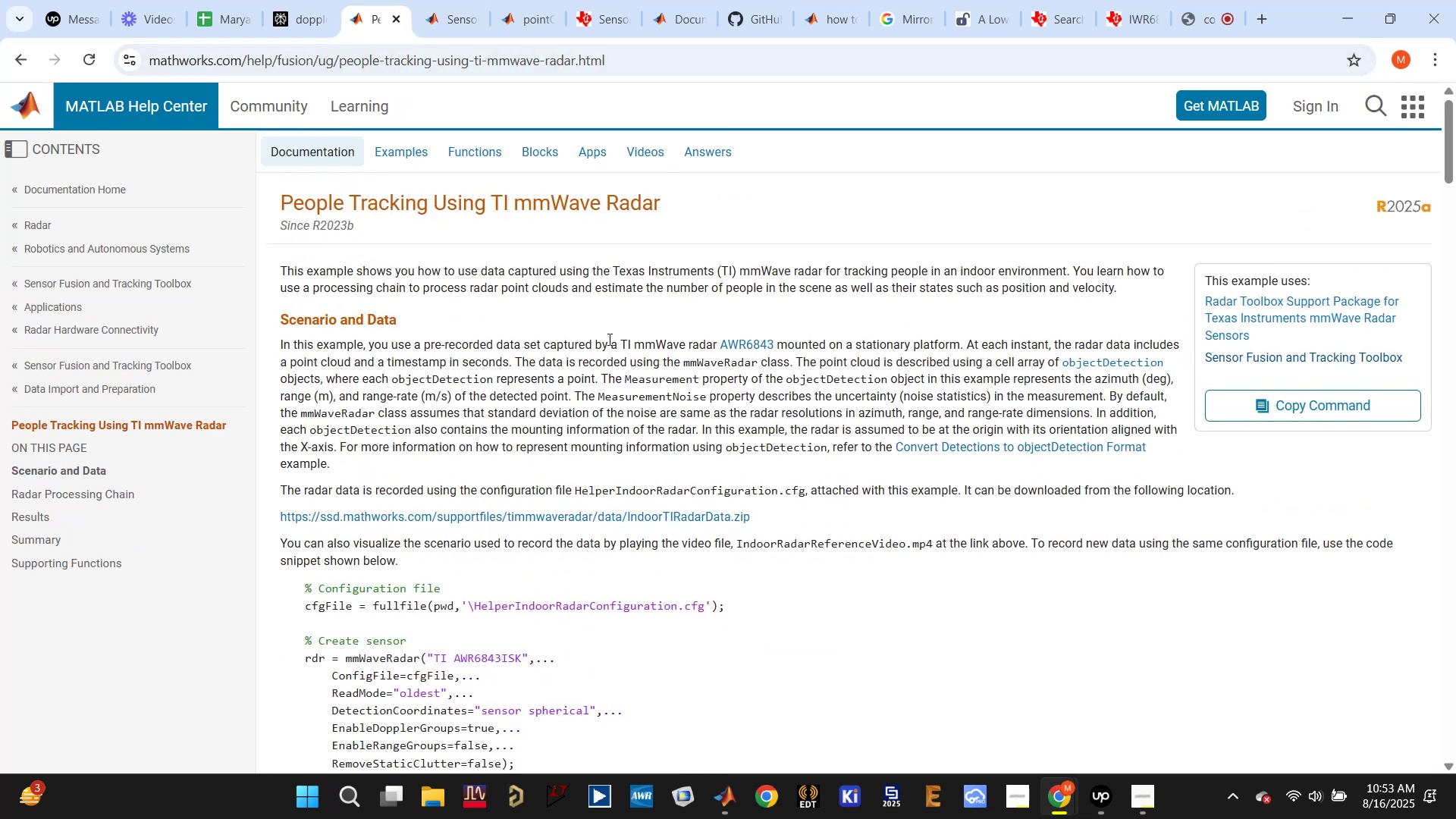 
scroll: coordinate [608, 338], scroll_direction: down, amount: 1.0
 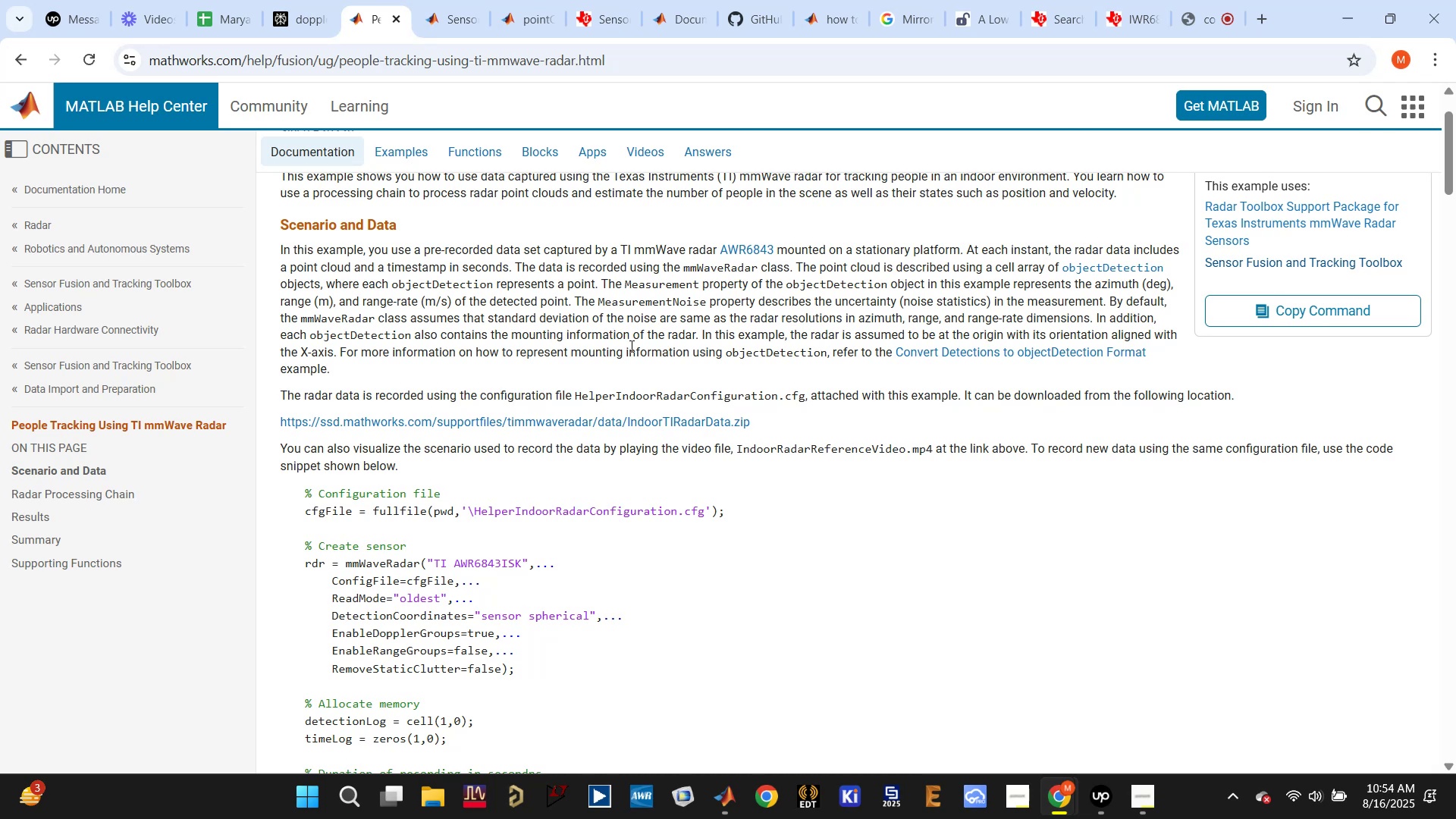 
wait(13.19)
 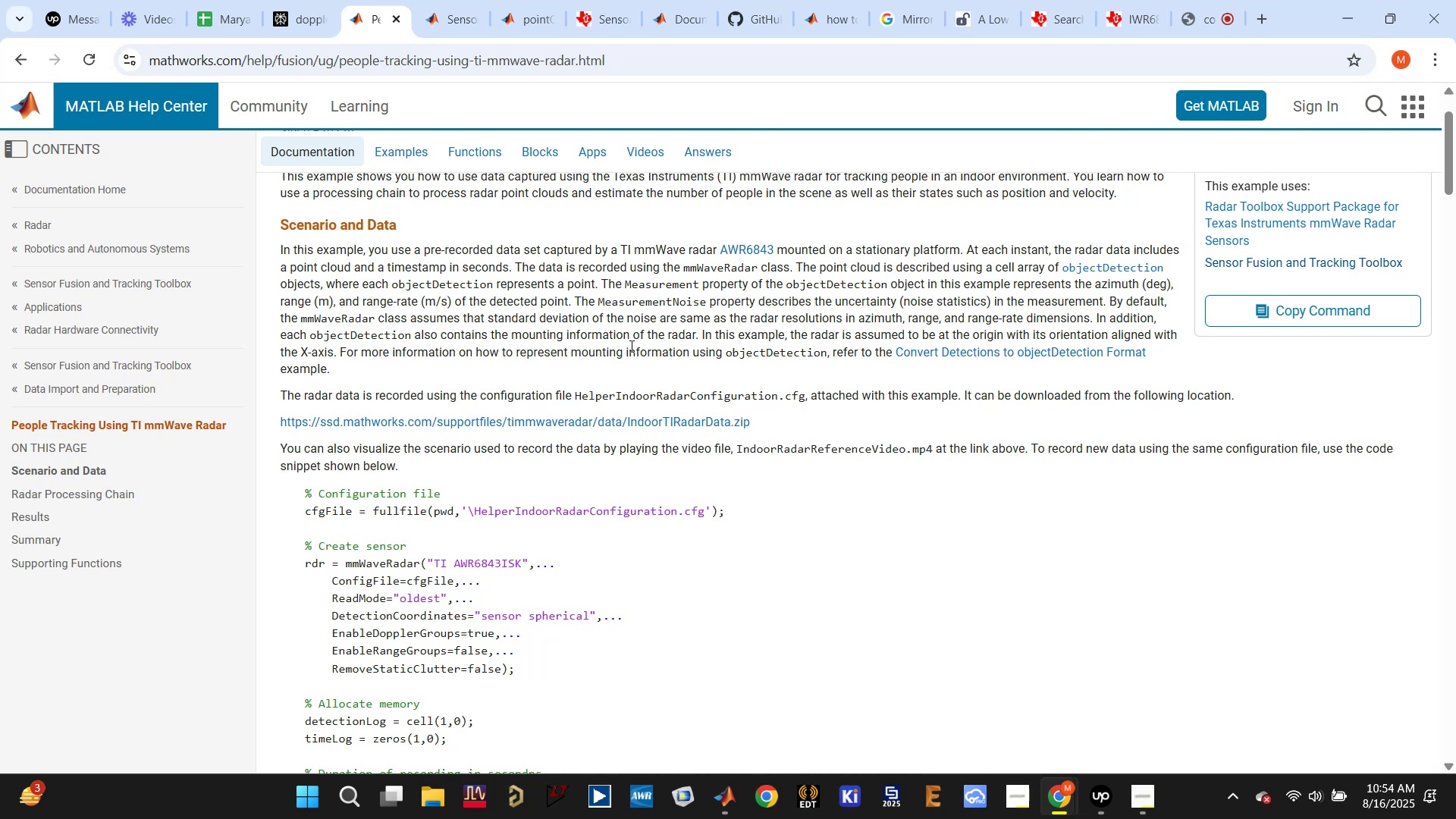 
left_click_drag(start_coordinate=[441, 244], to_coordinate=[698, 249])
 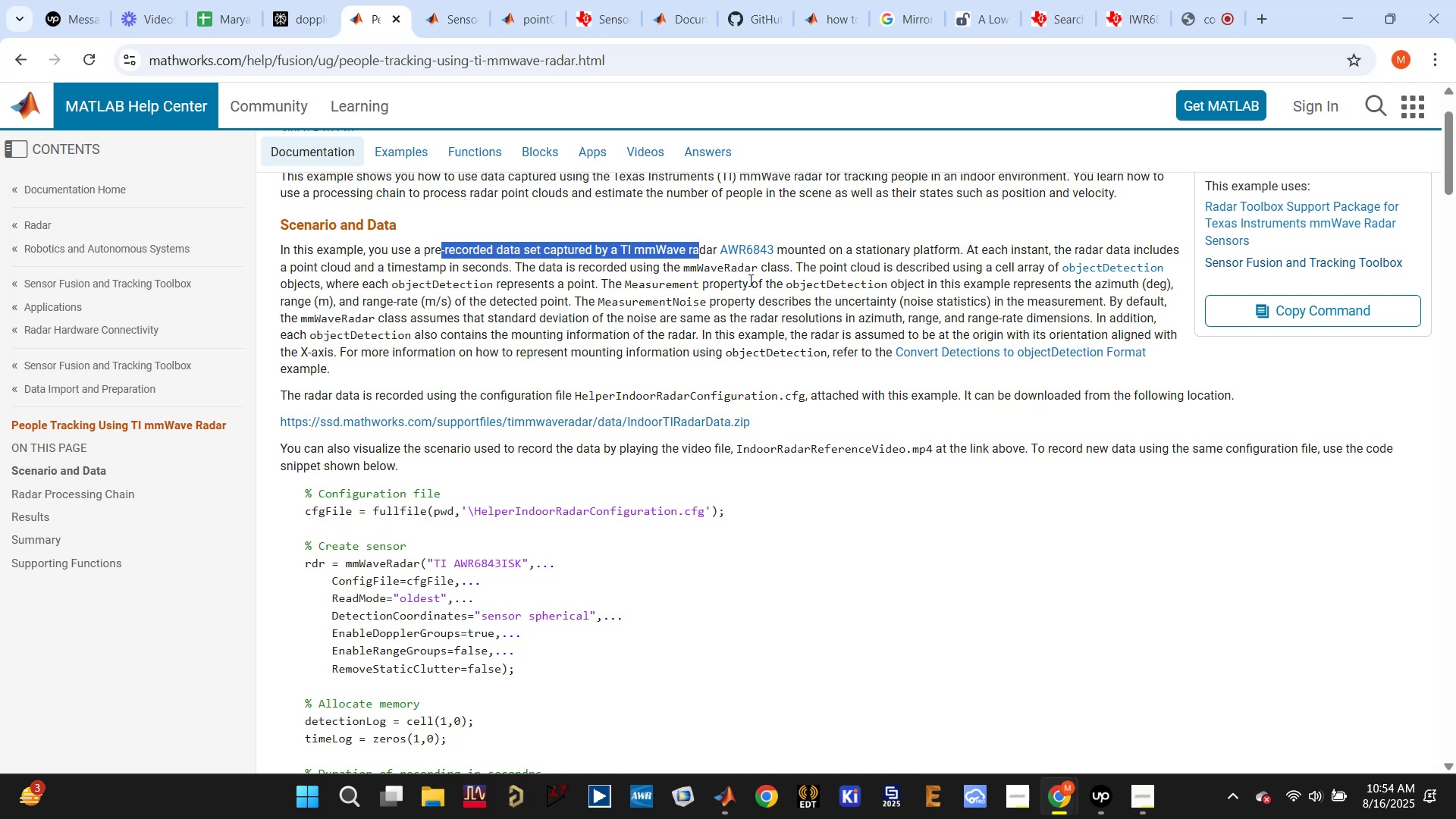 
wait(7.72)
 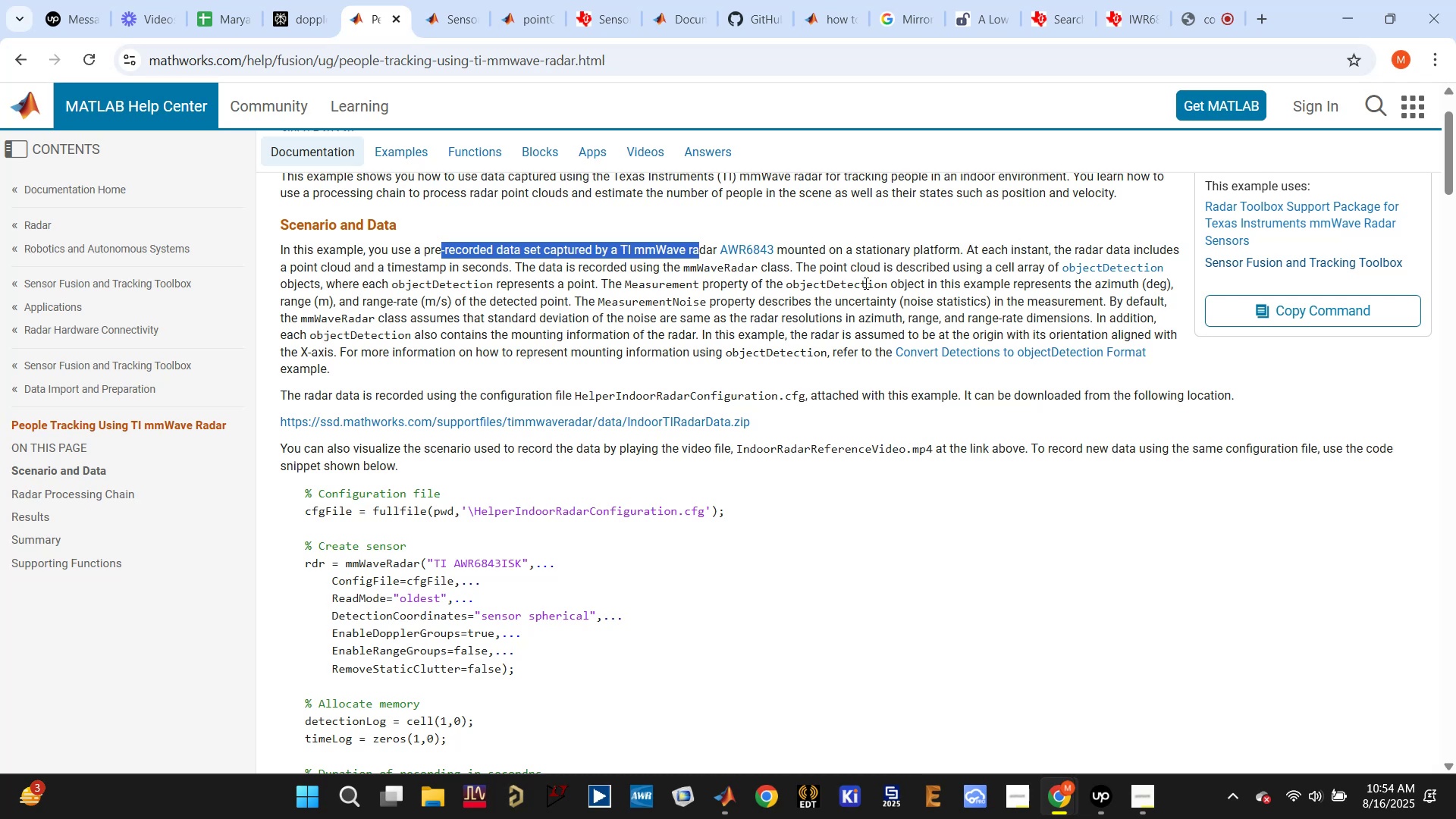 
left_click_drag(start_coordinate=[853, 268], to_coordinate=[1001, 274])
 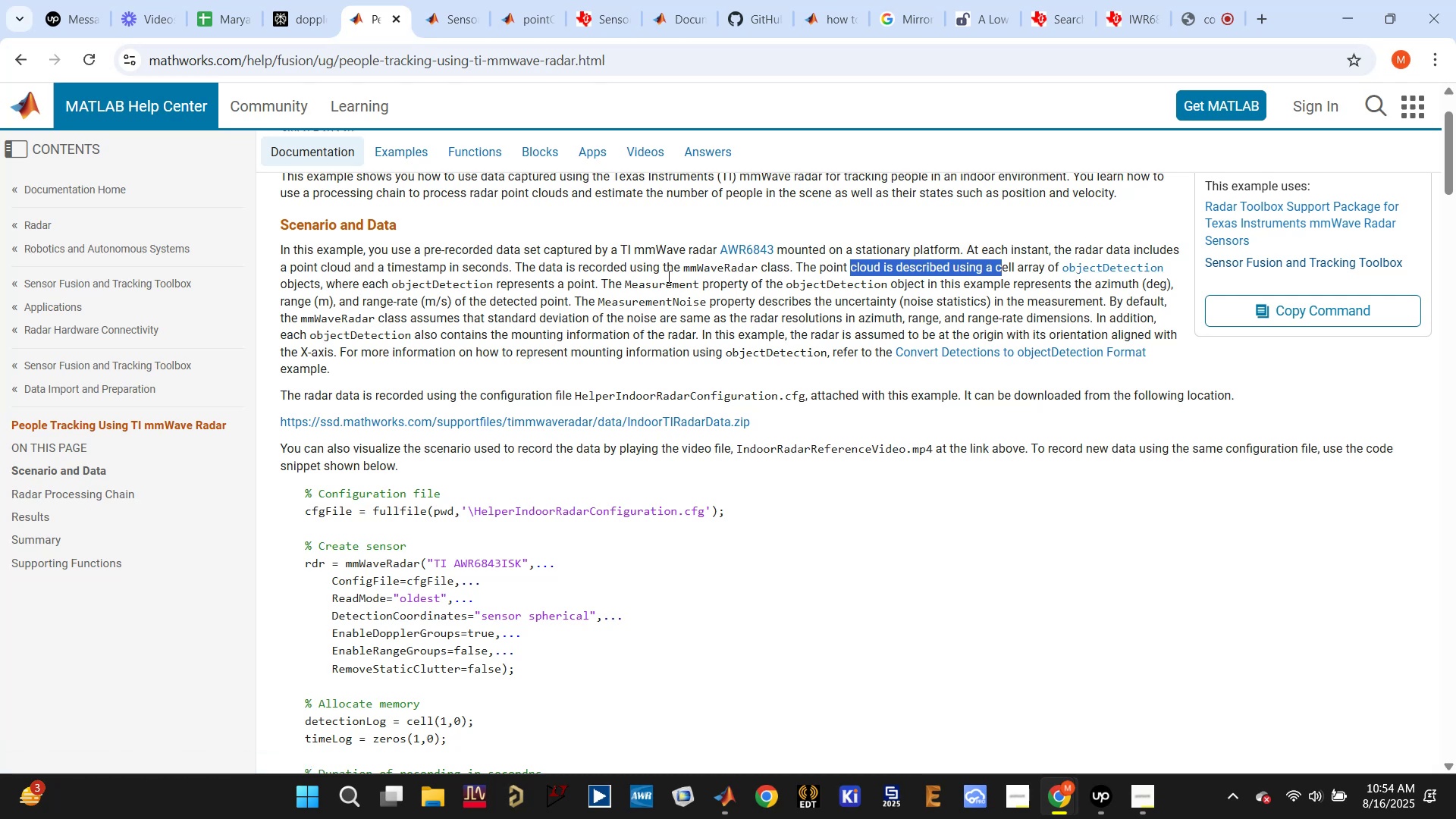 
wait(7.92)
 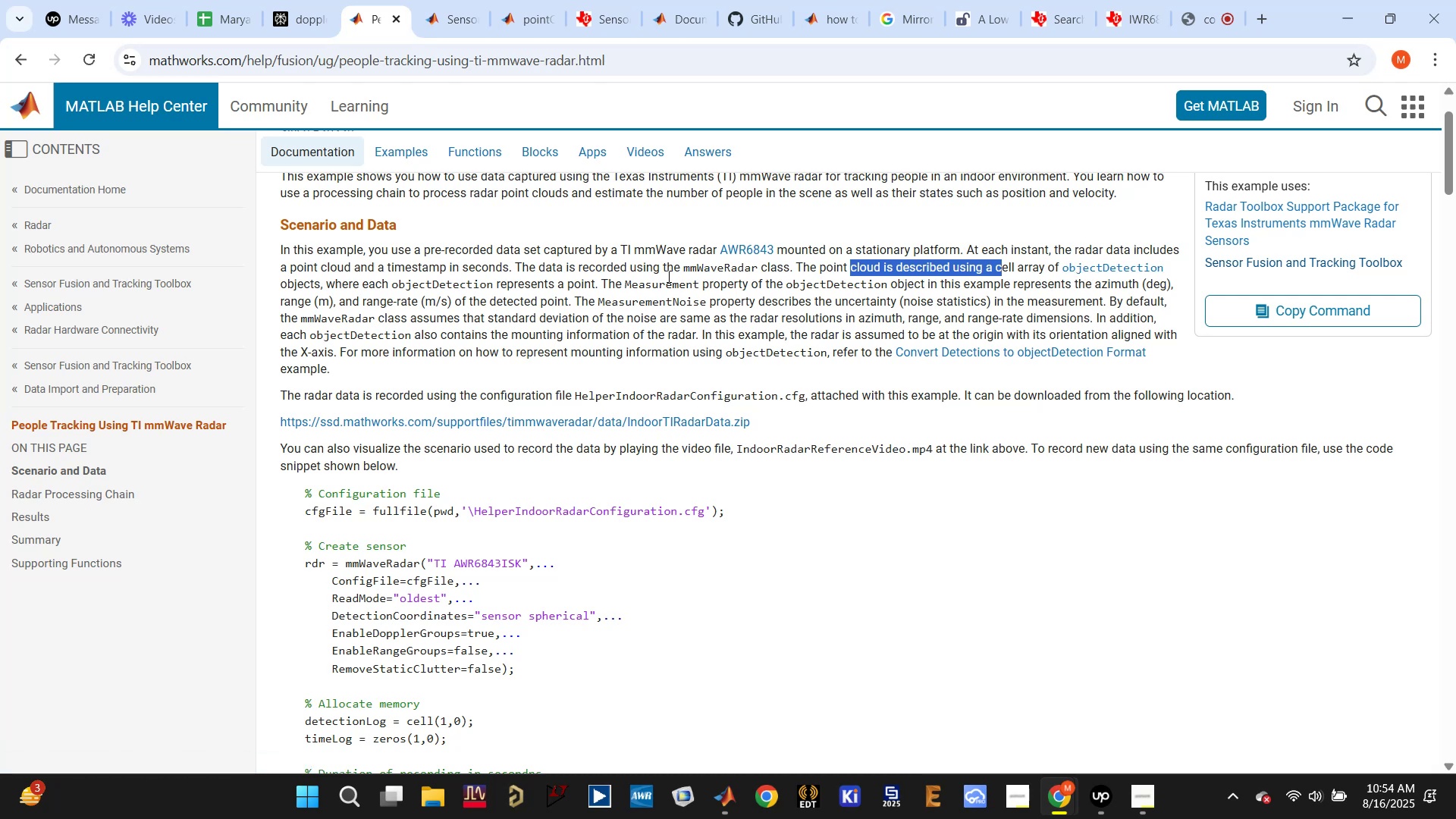 
left_click([726, 269])
 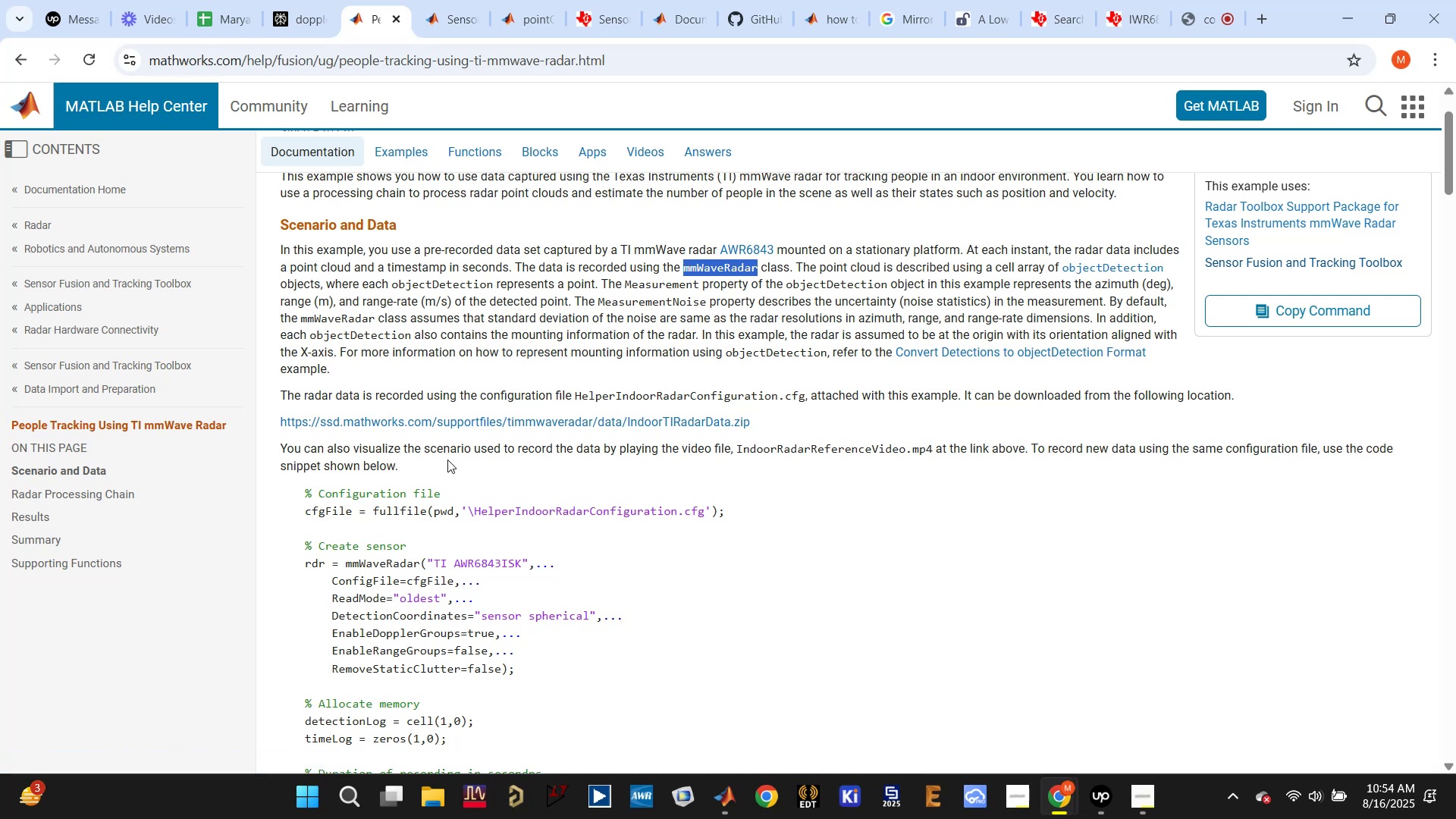 
wait(13.96)
 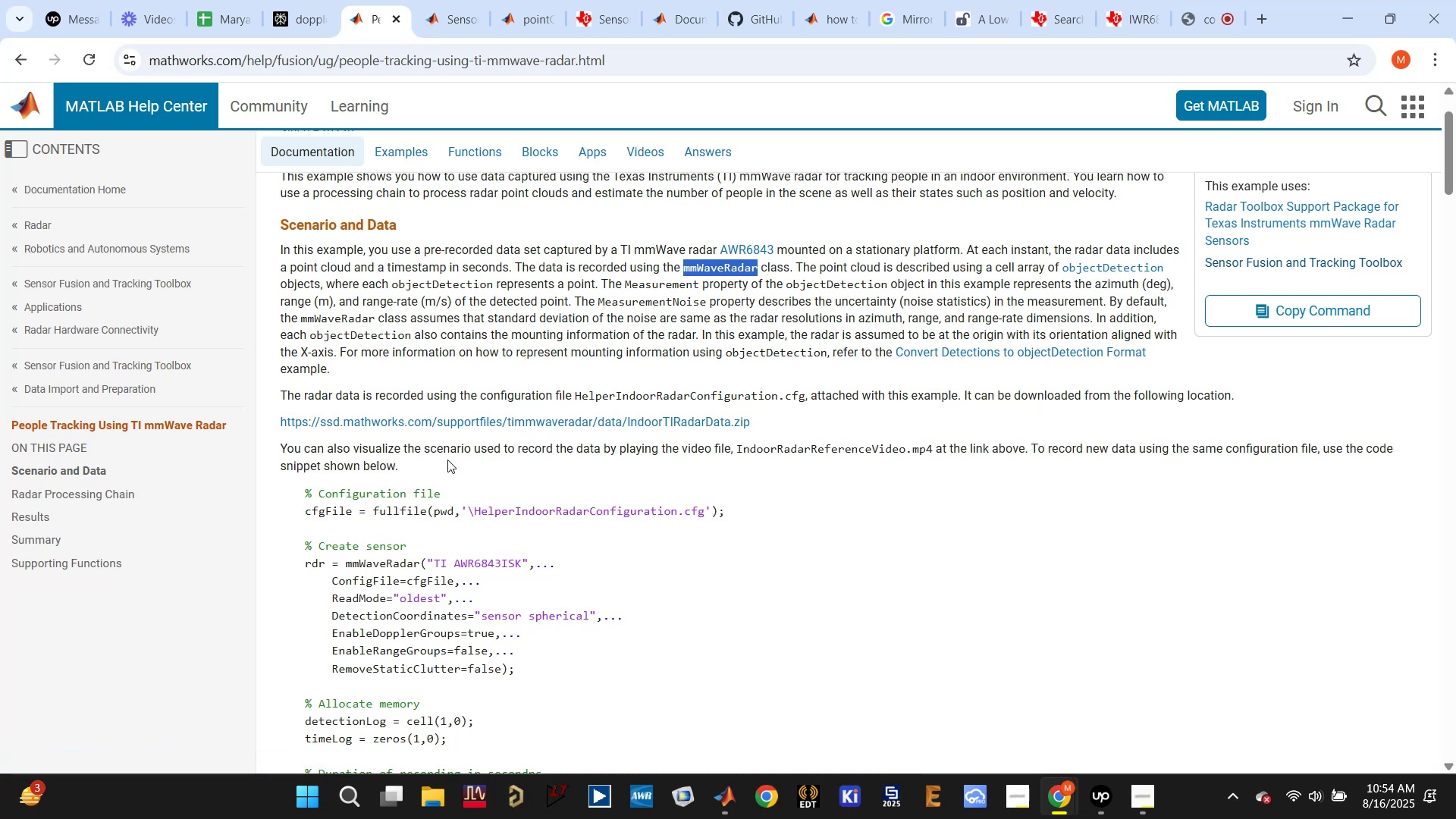 
double_click([639, 287])
 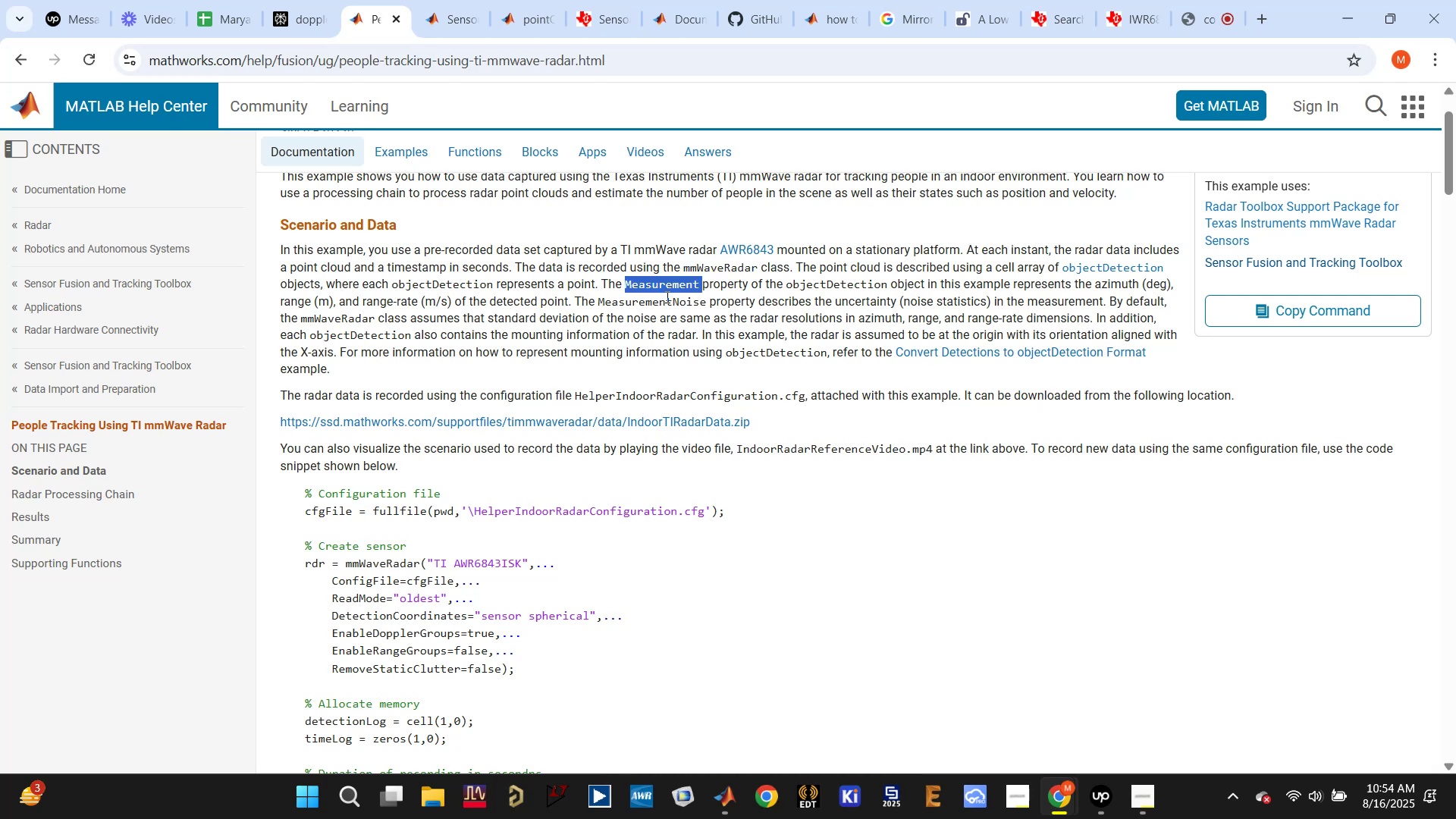 
left_click([666, 297])
 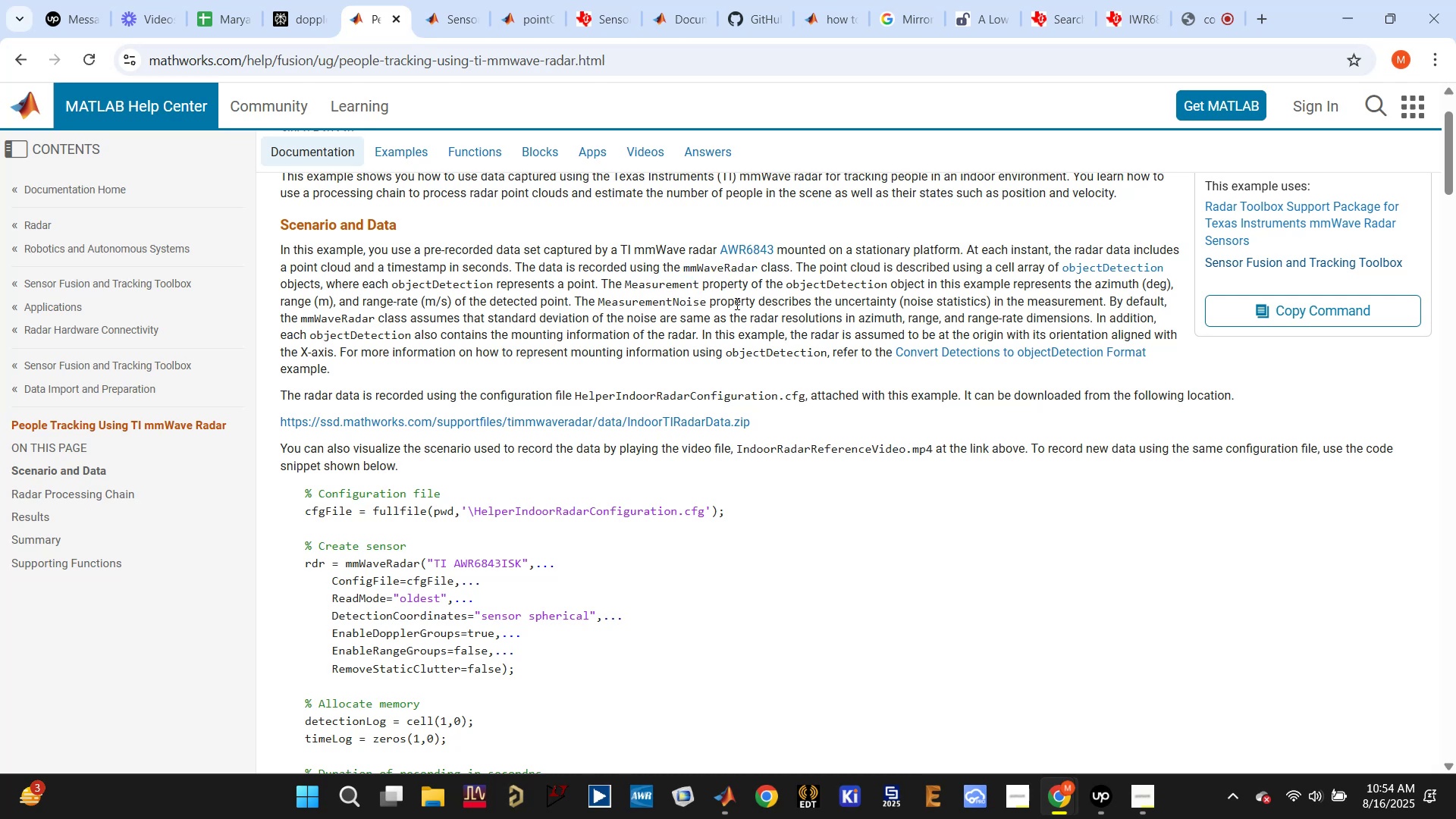 
double_click([736, 303])
 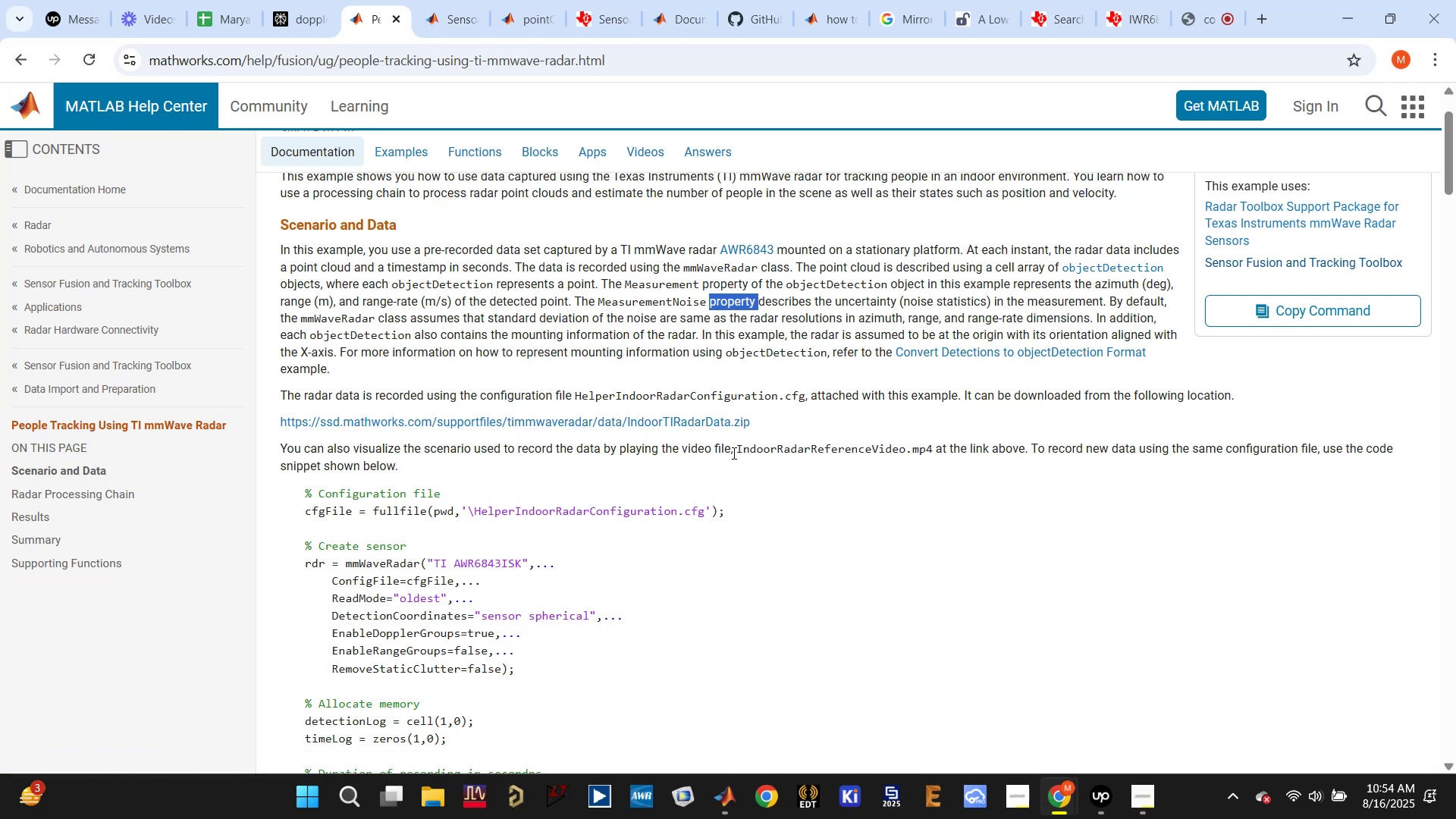 
wait(21.35)
 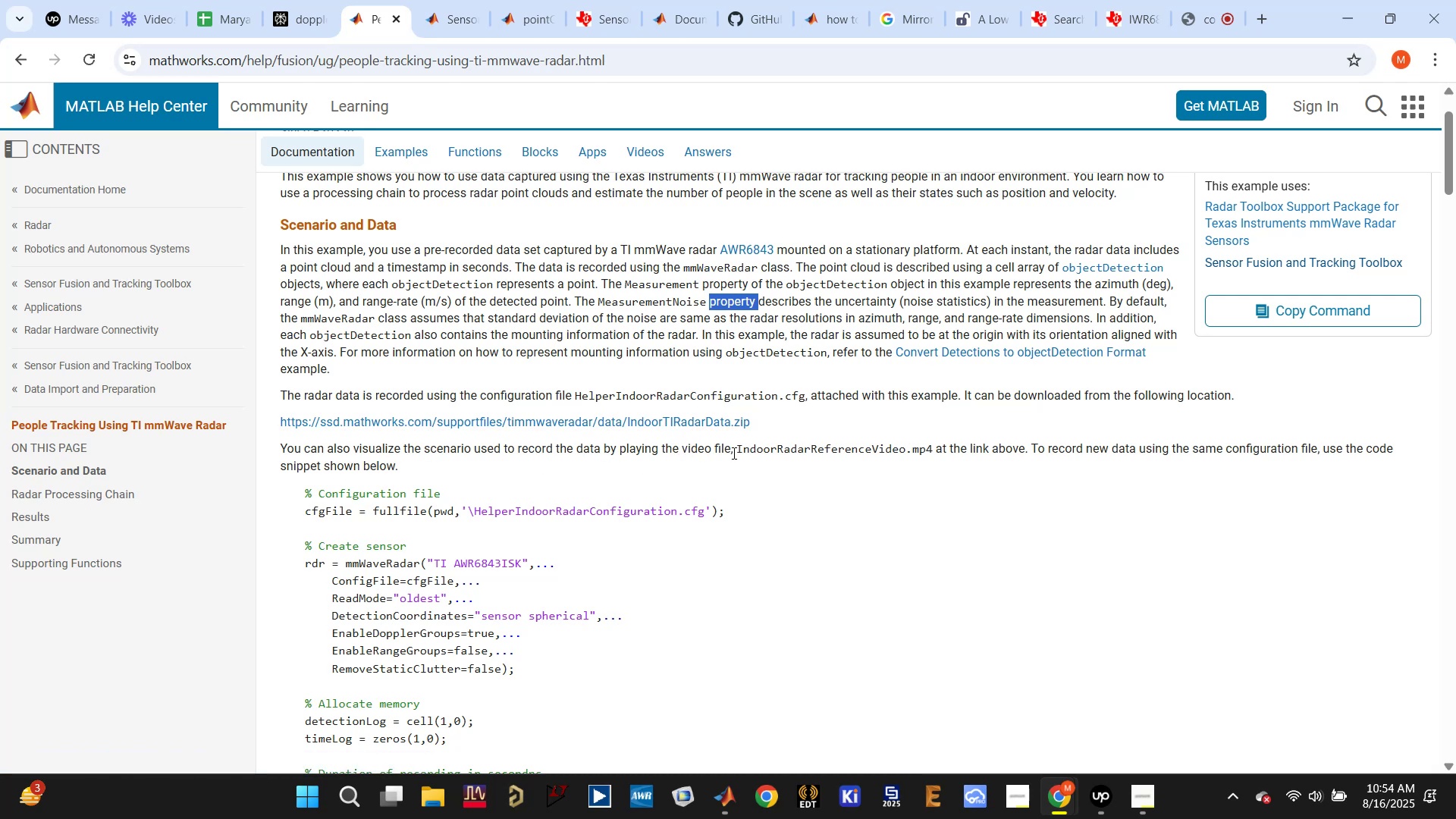 
right_click([676, 416])
 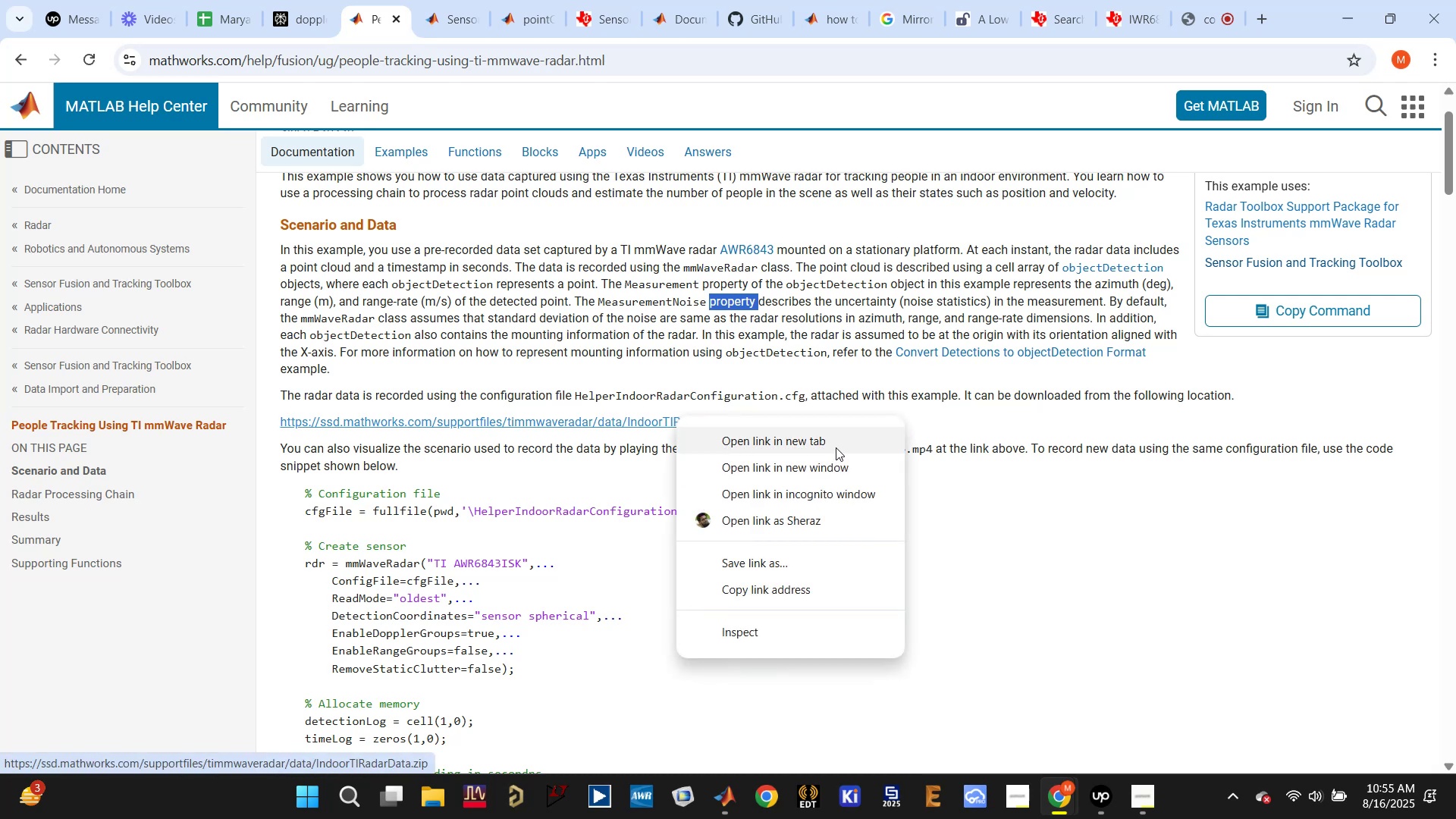 
left_click([840, 444])
 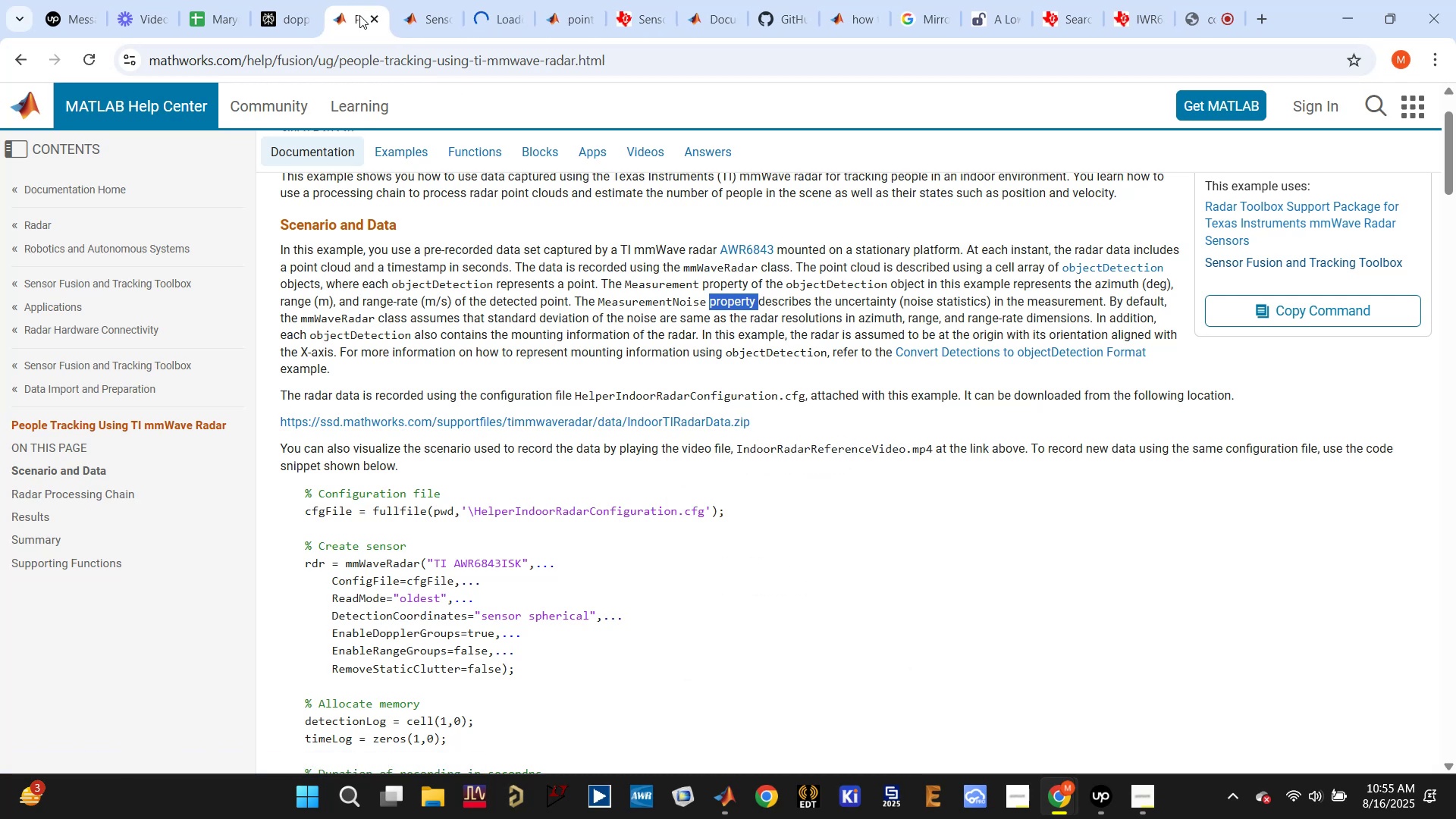 
left_click([359, 16])
 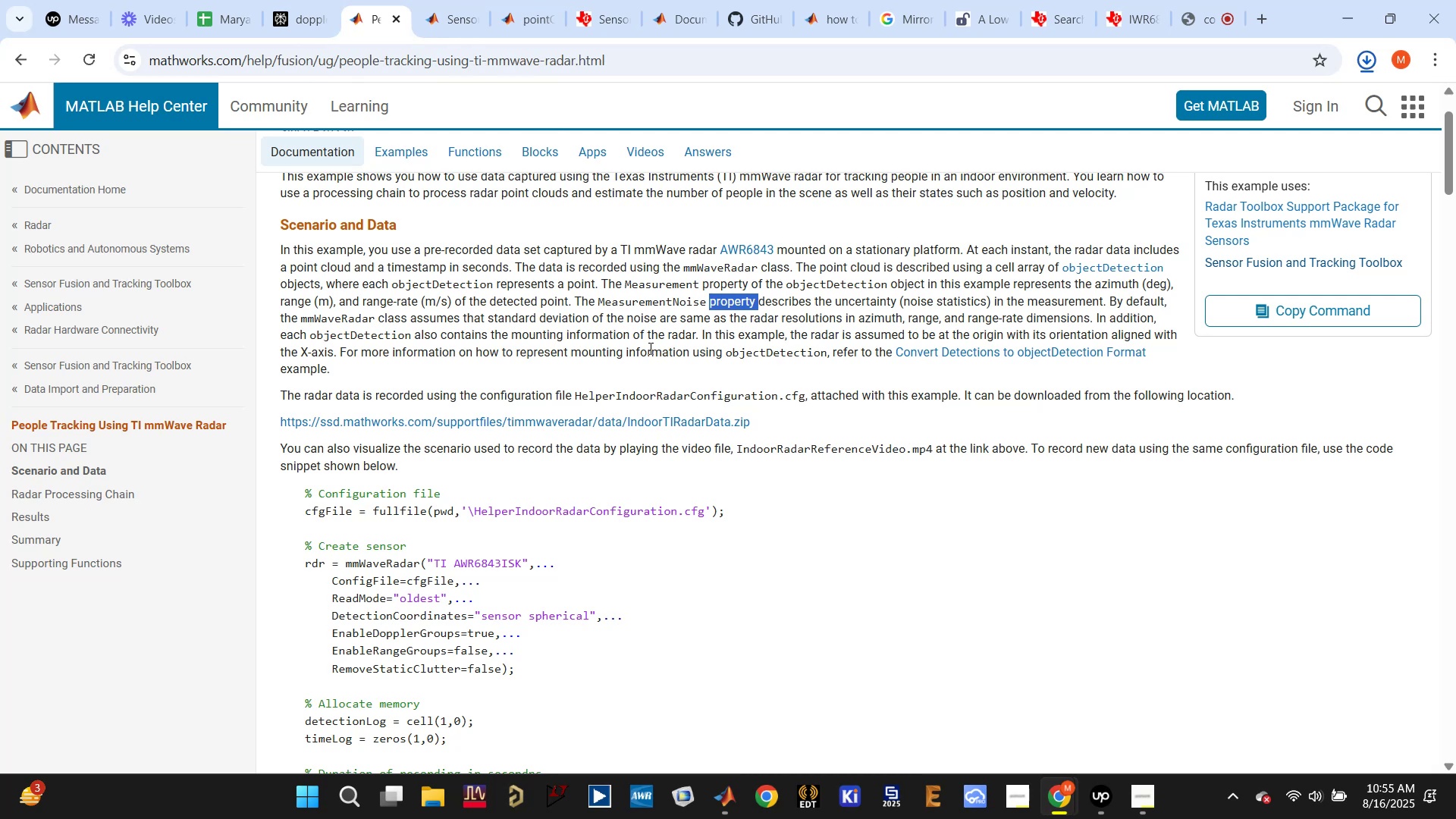 
wait(12.22)
 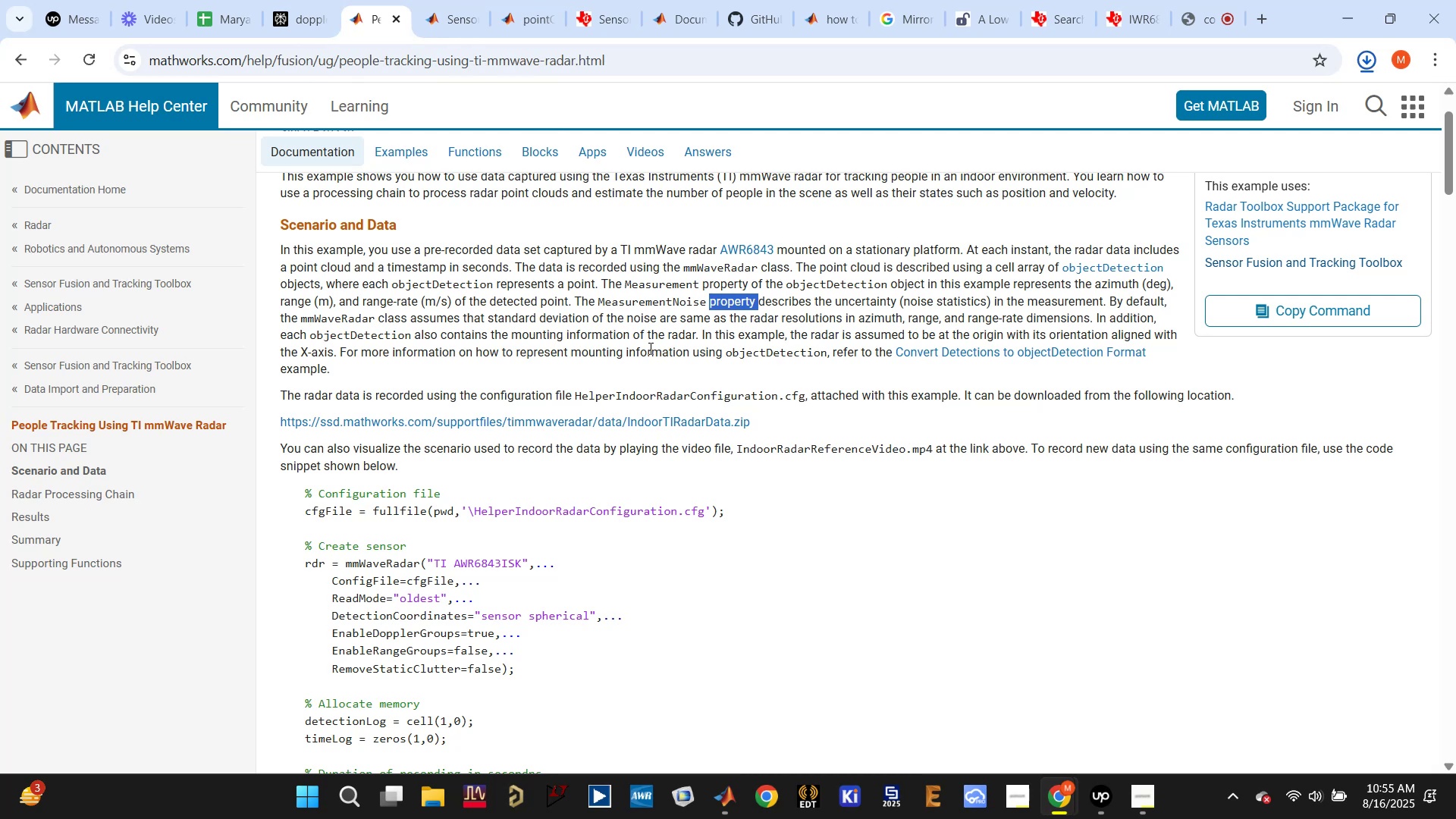 
left_click([1170, 101])
 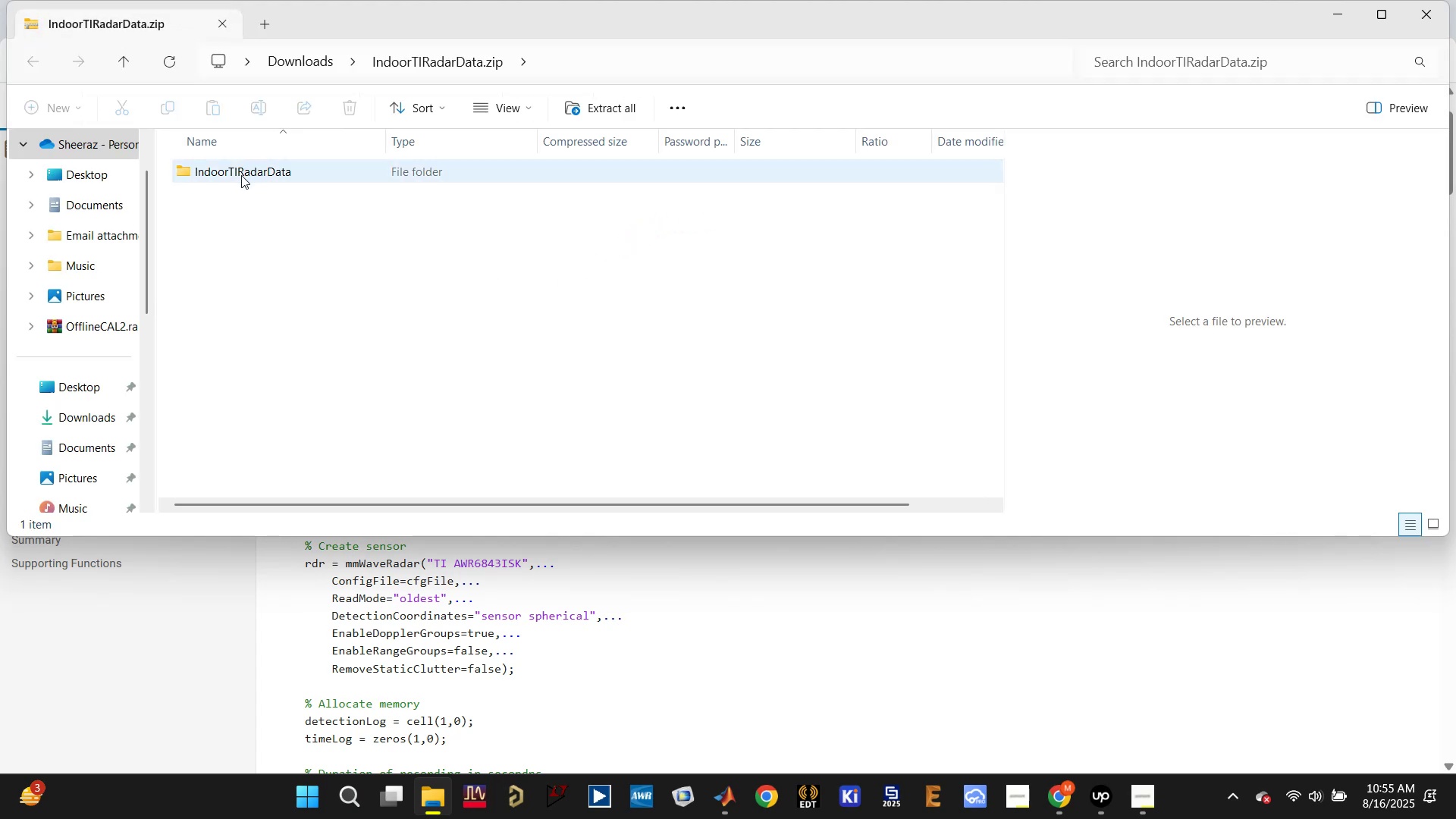 
right_click([241, 175])
 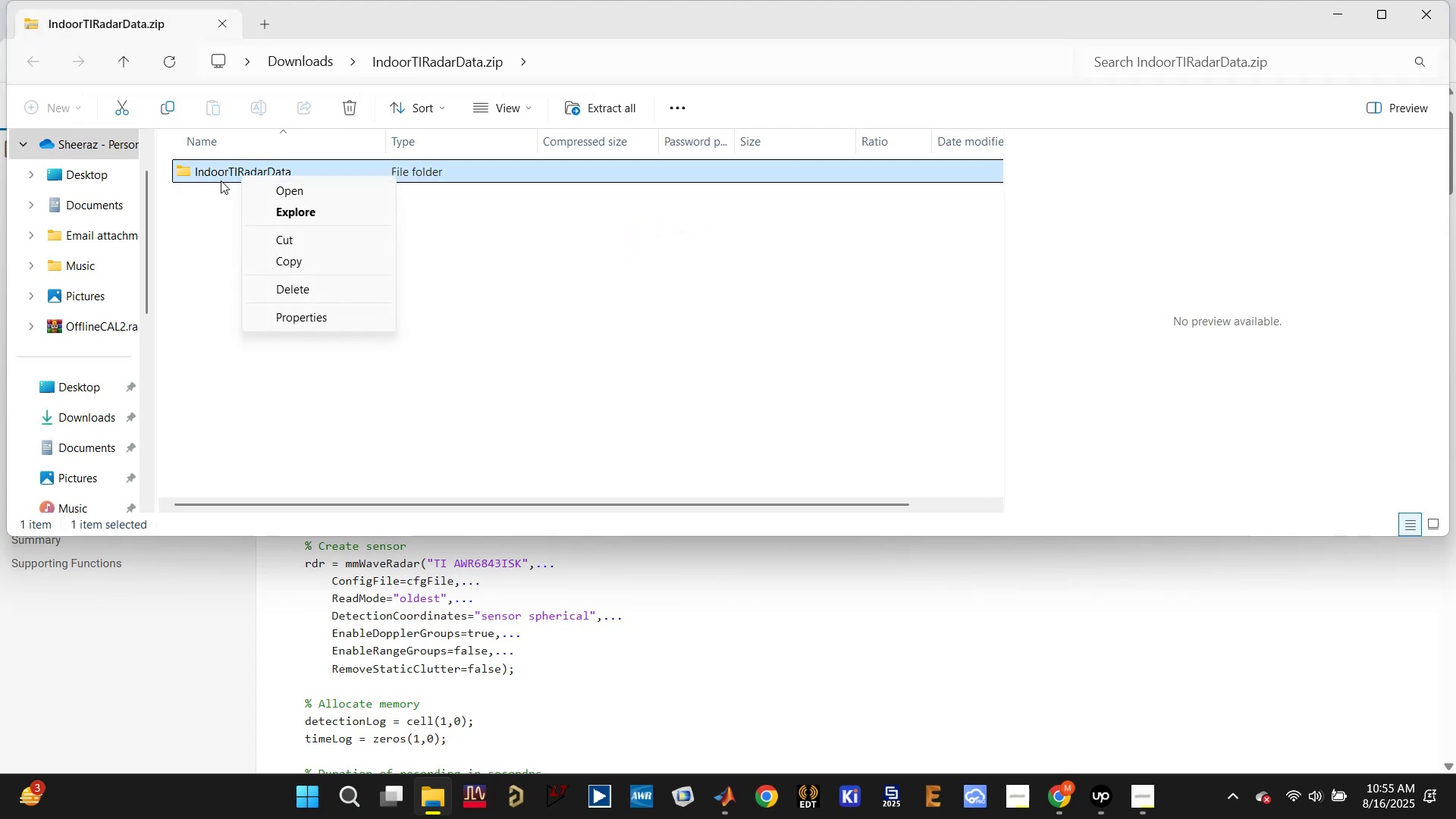 
double_click([221, 180])
 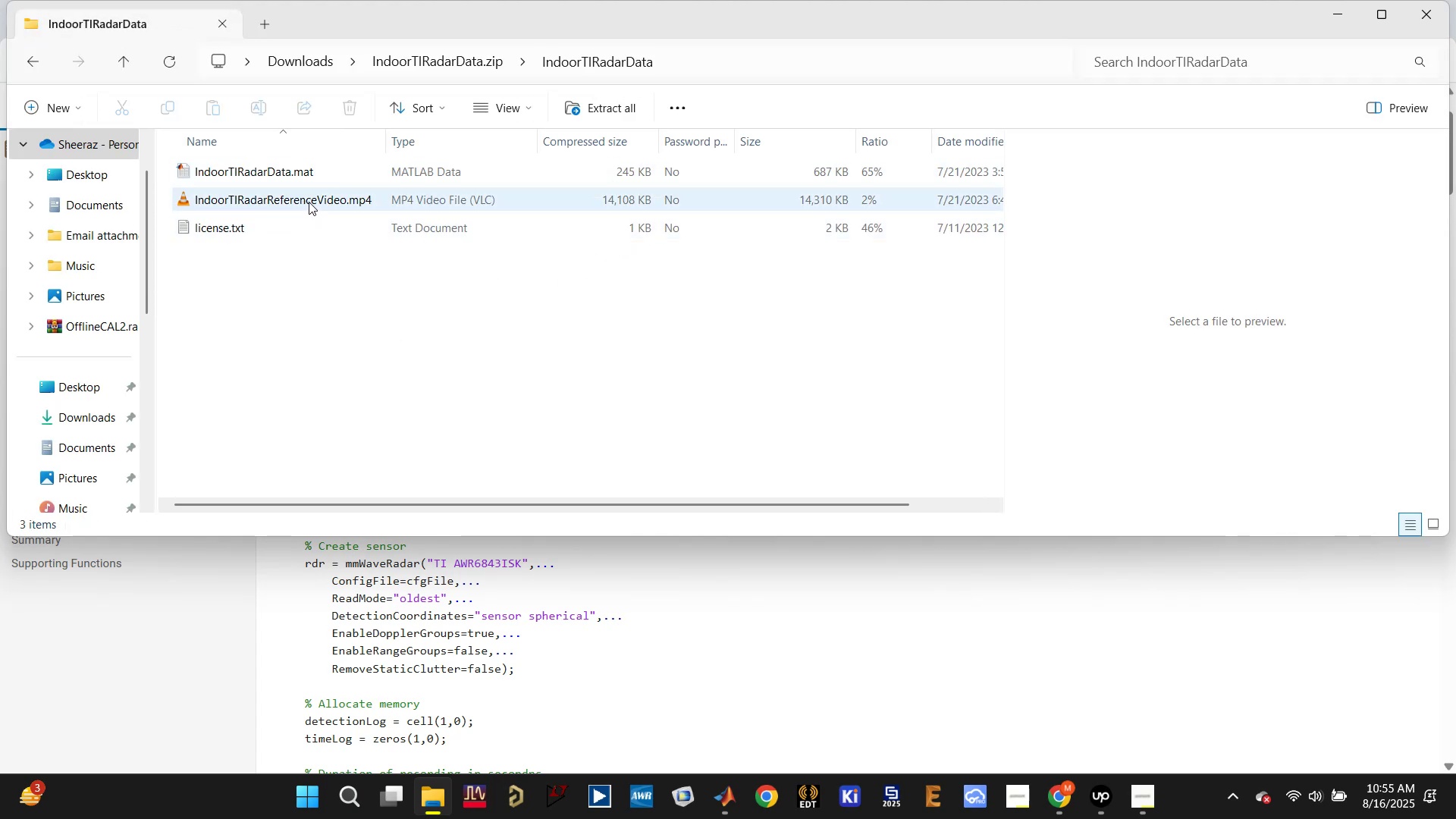 
double_click([309, 200])
 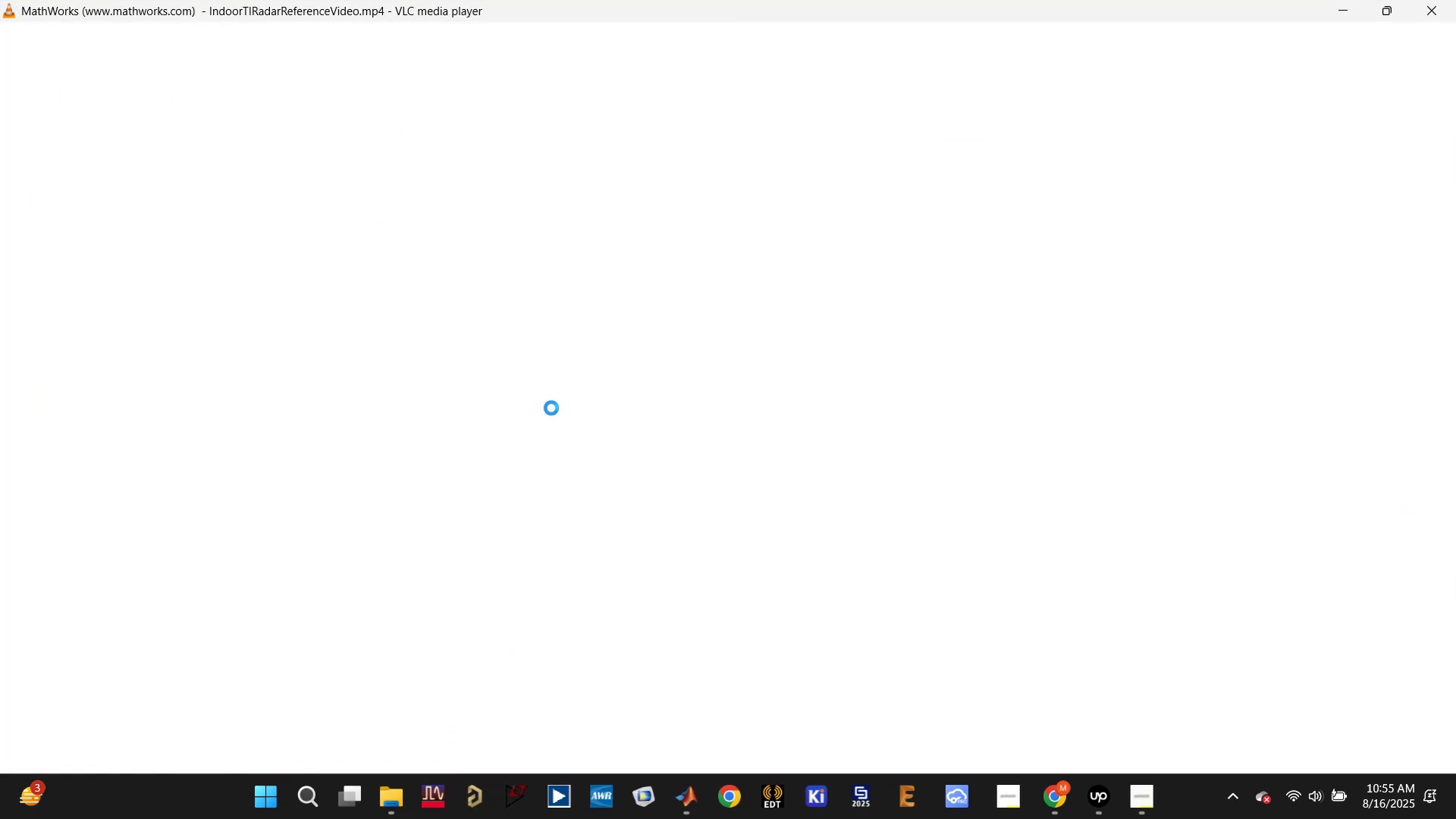 
wait(5.15)
 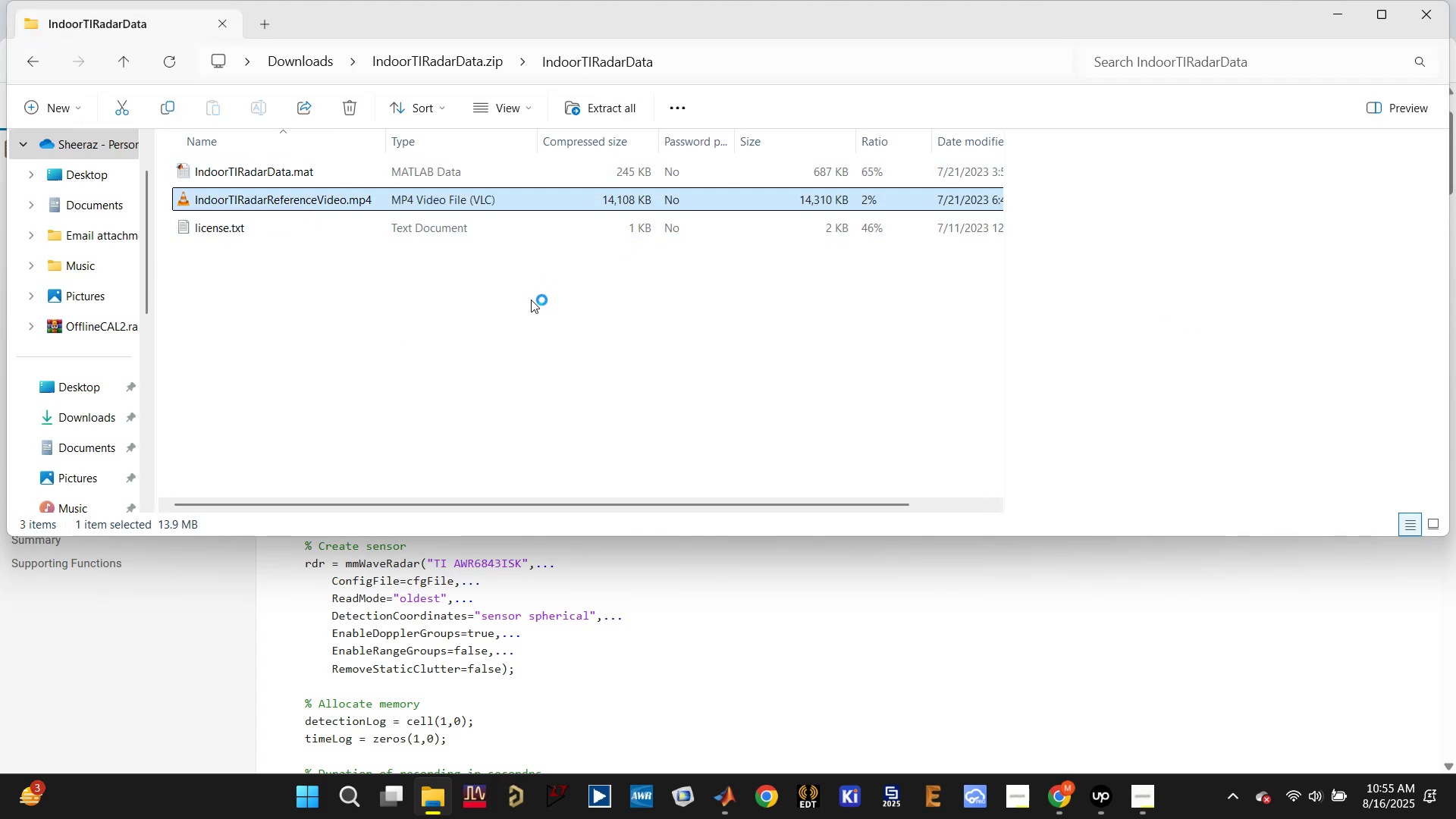 
scroll: coordinate [592, 588], scroll_direction: down, amount: 14.0
 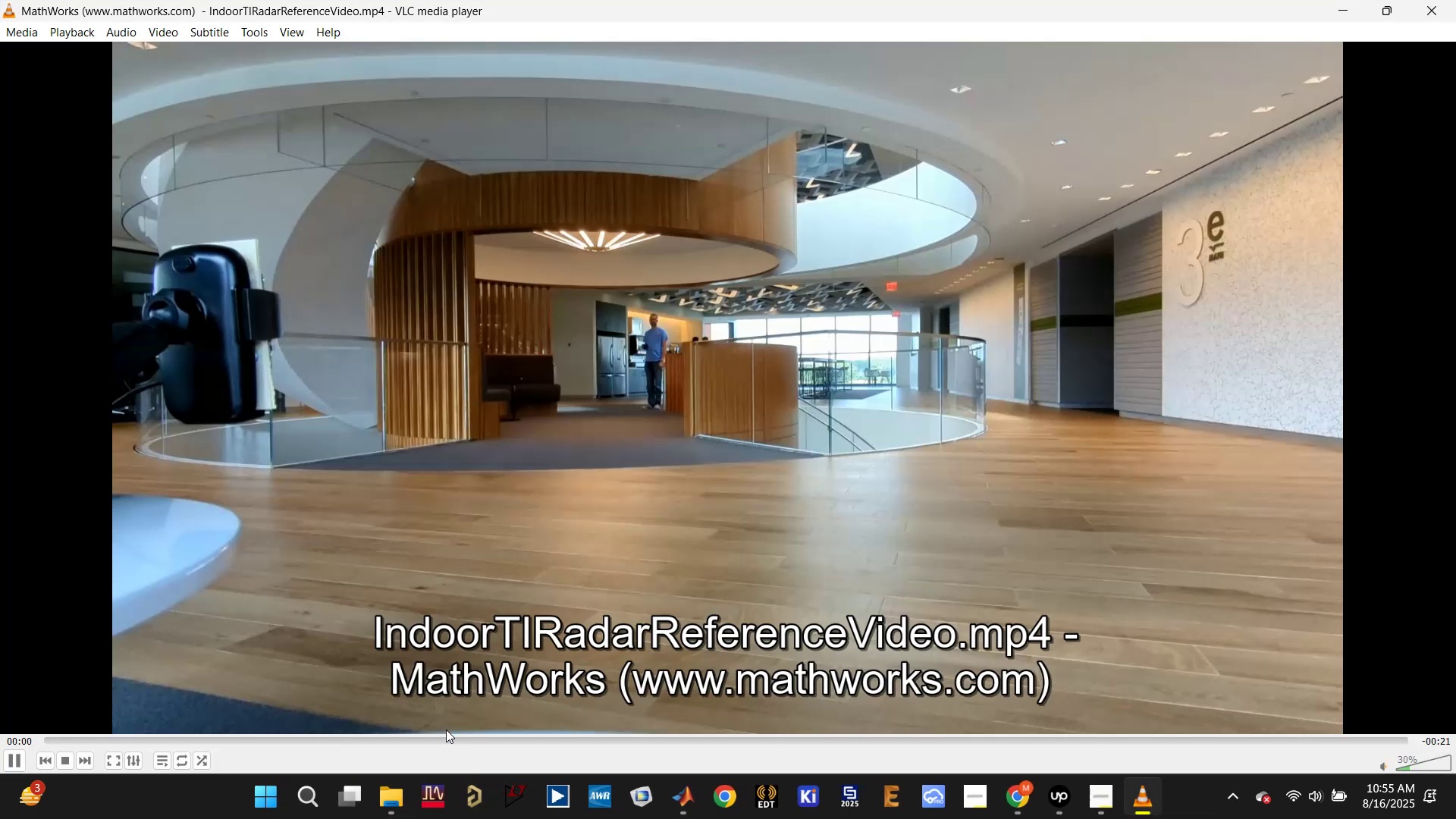 
left_click([447, 734])
 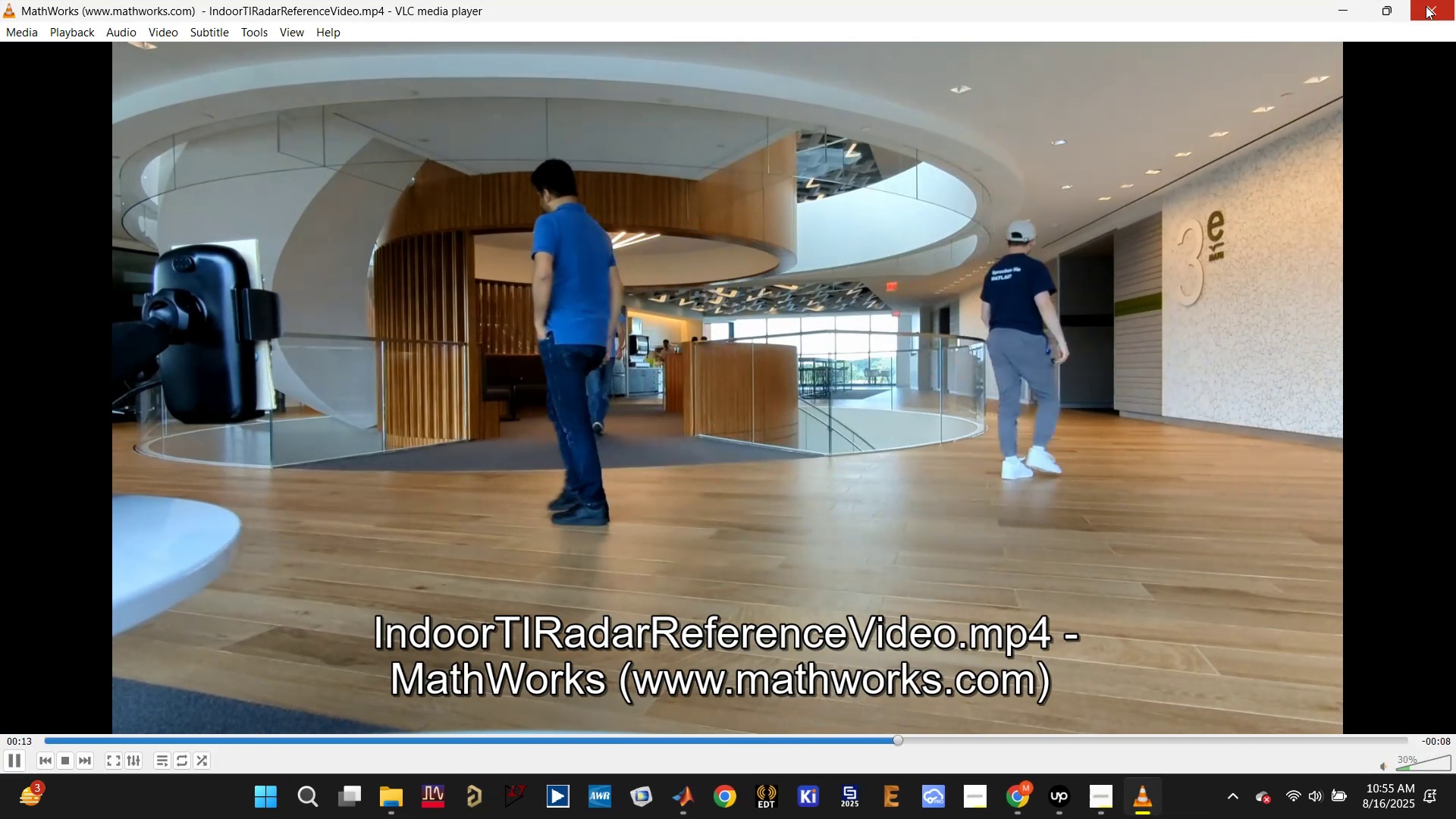 
left_click([1424, 8])
 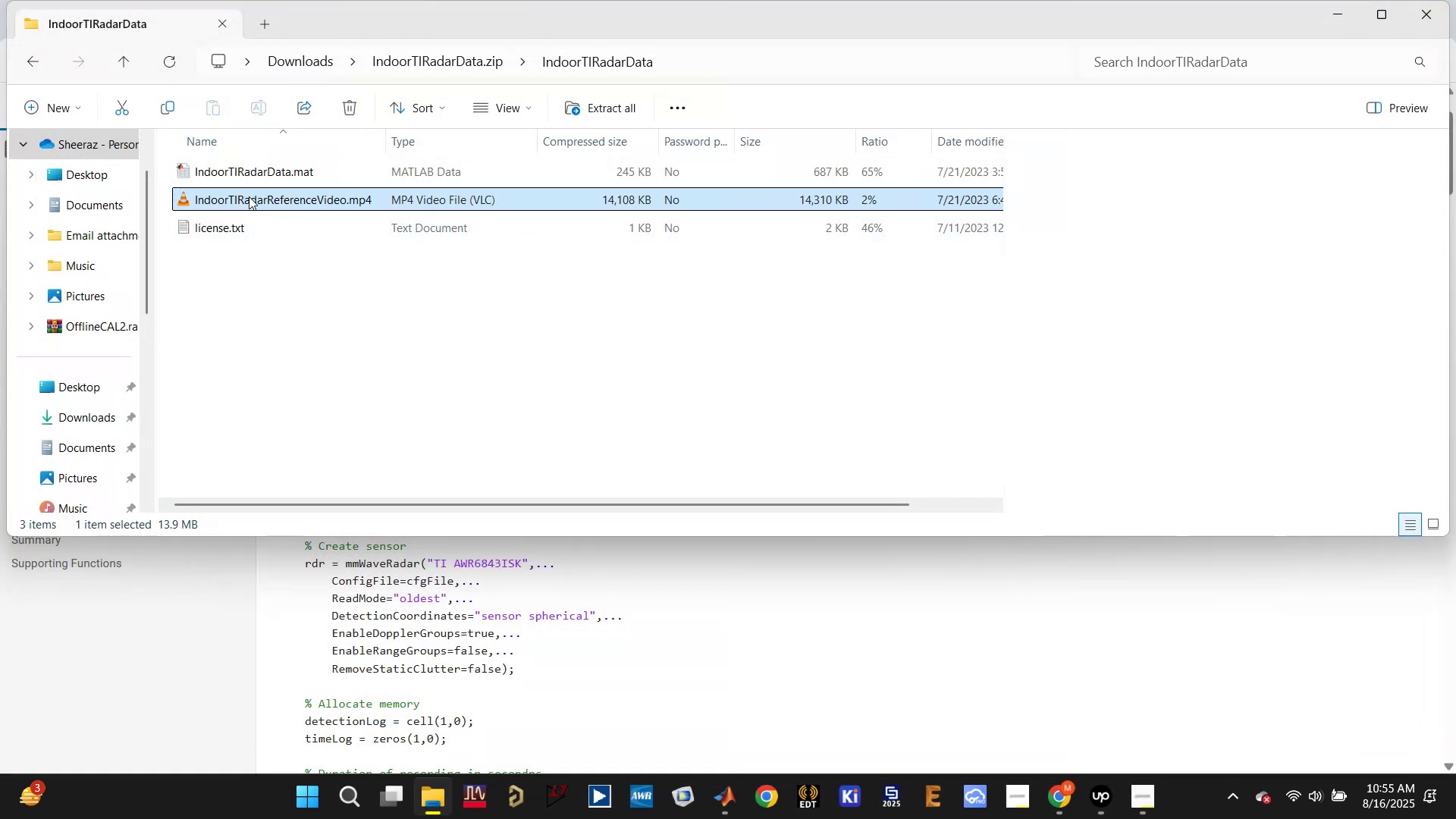 
left_click([259, 175])
 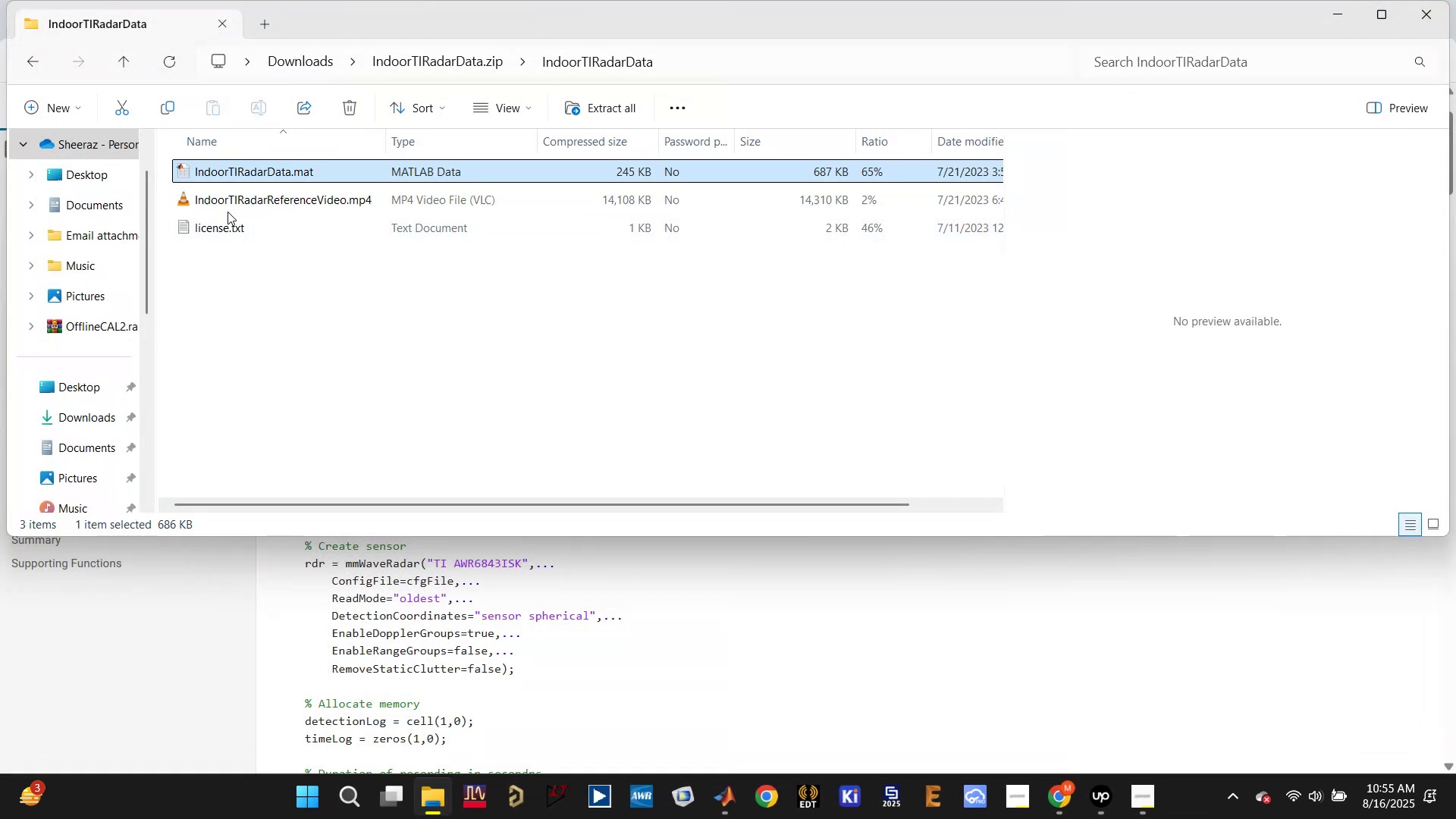 
left_click([224, 218])
 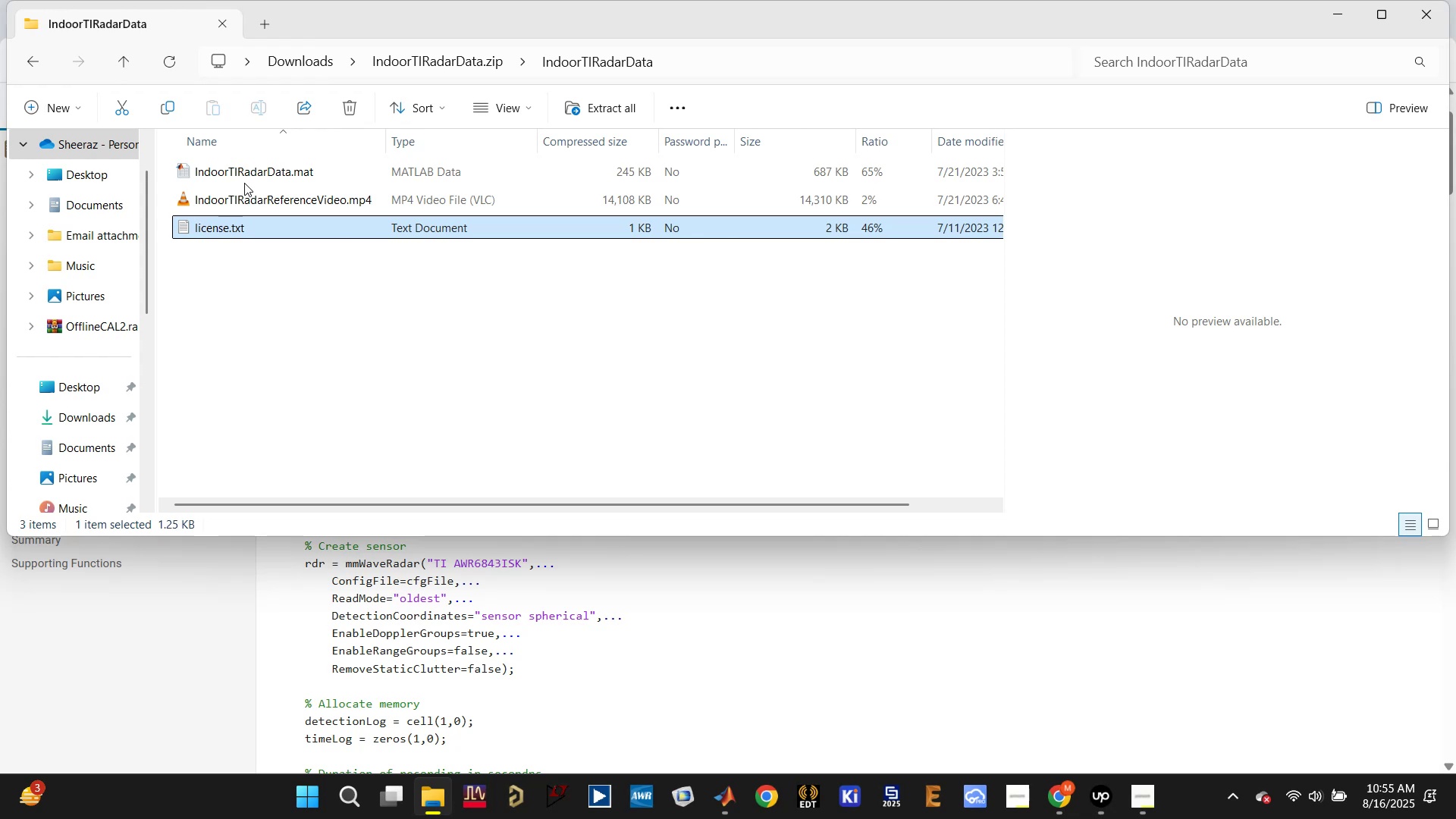 
left_click([248, 176])
 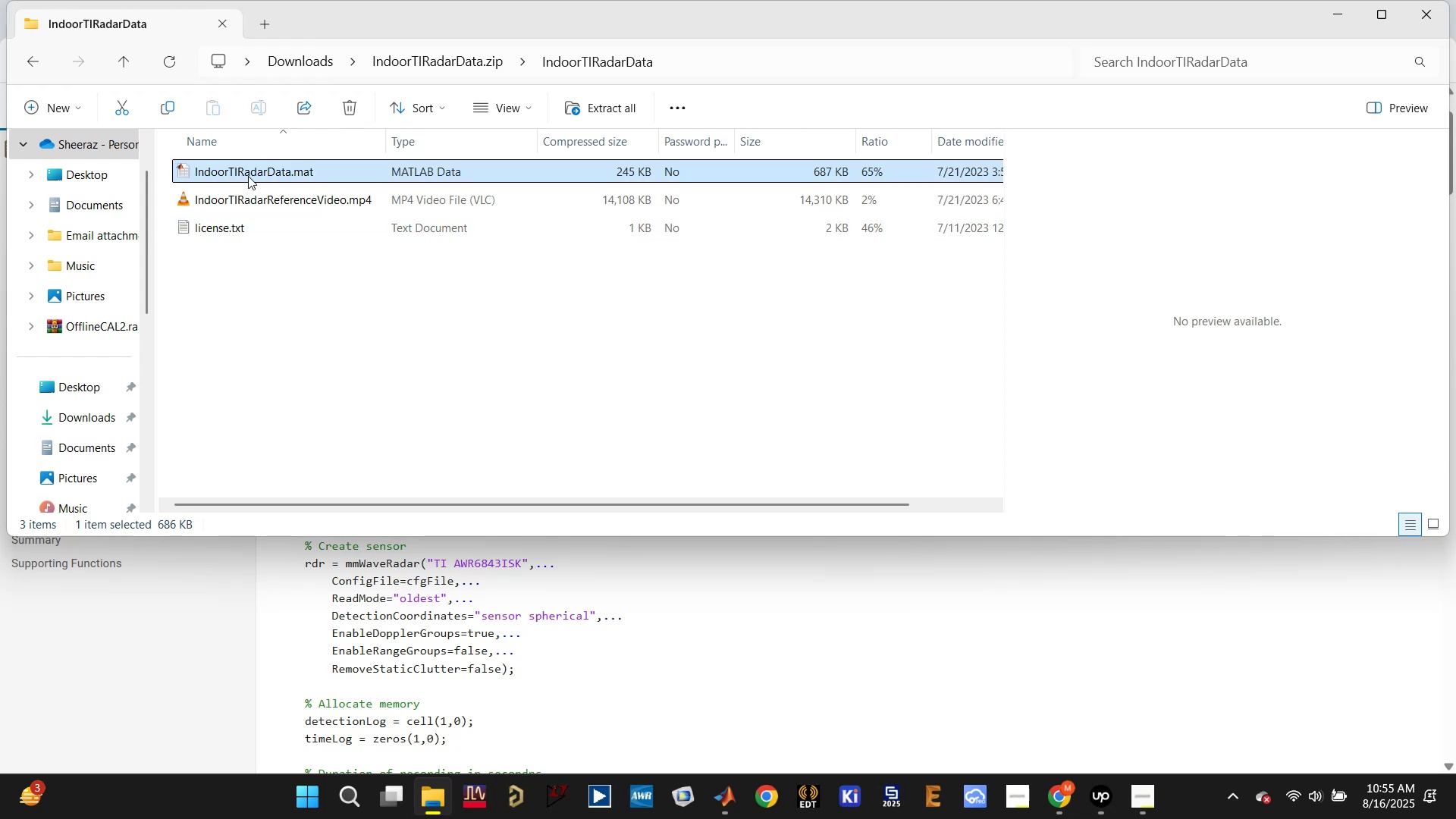 
key(Control+C)
 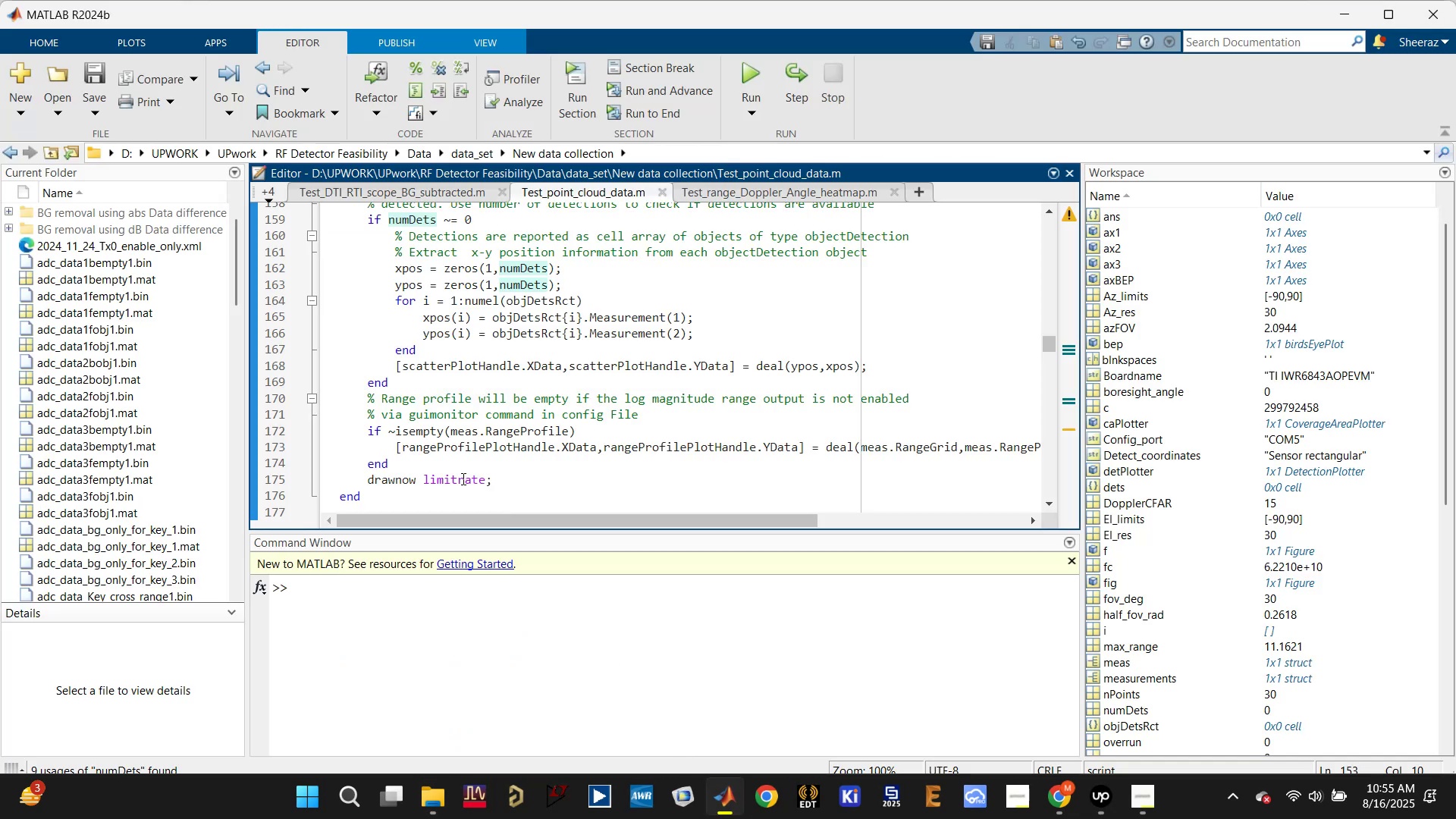 
left_click([208, 369])
 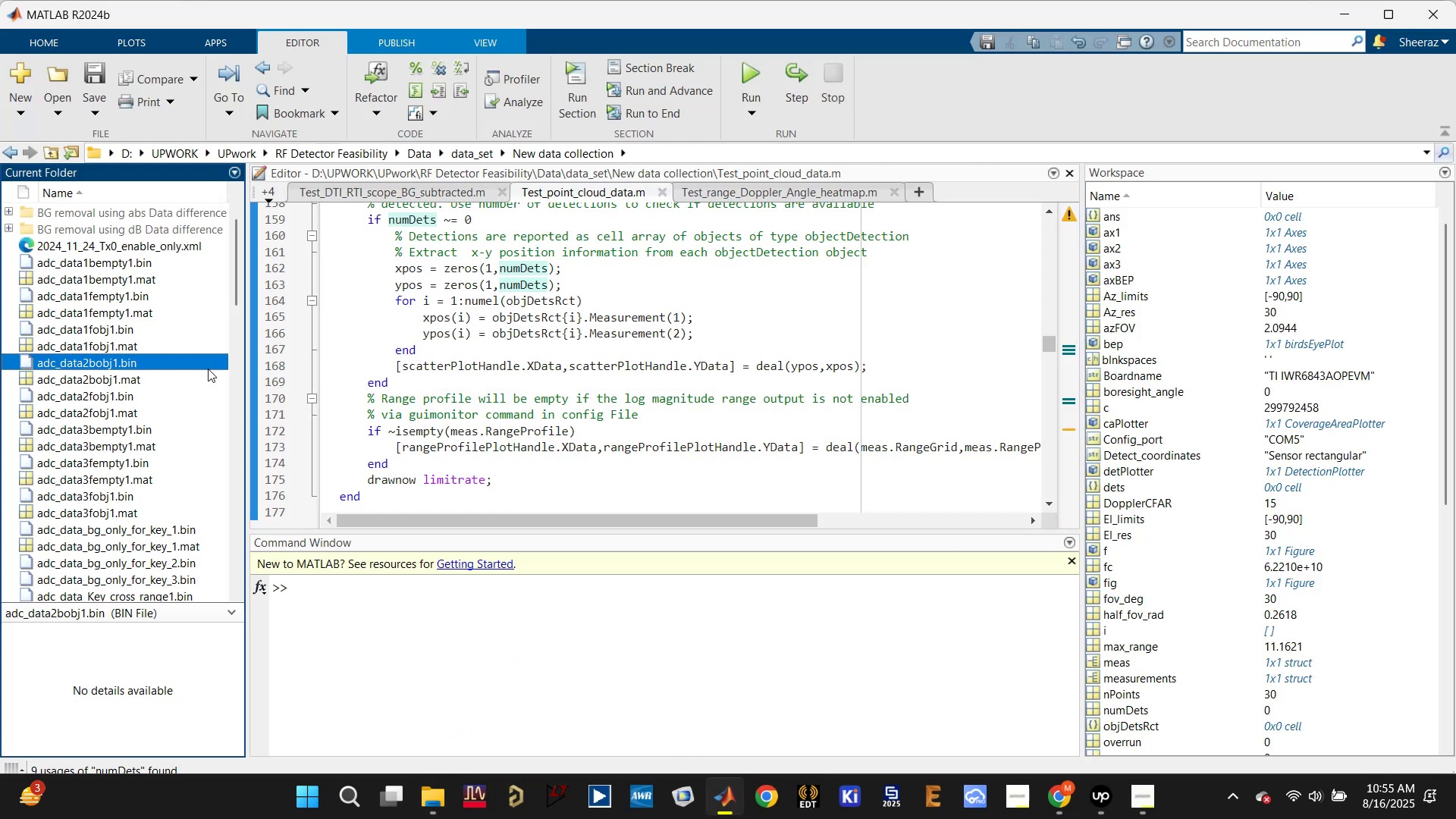 
hold_key(key=ControlLeft, duration=0.71)
 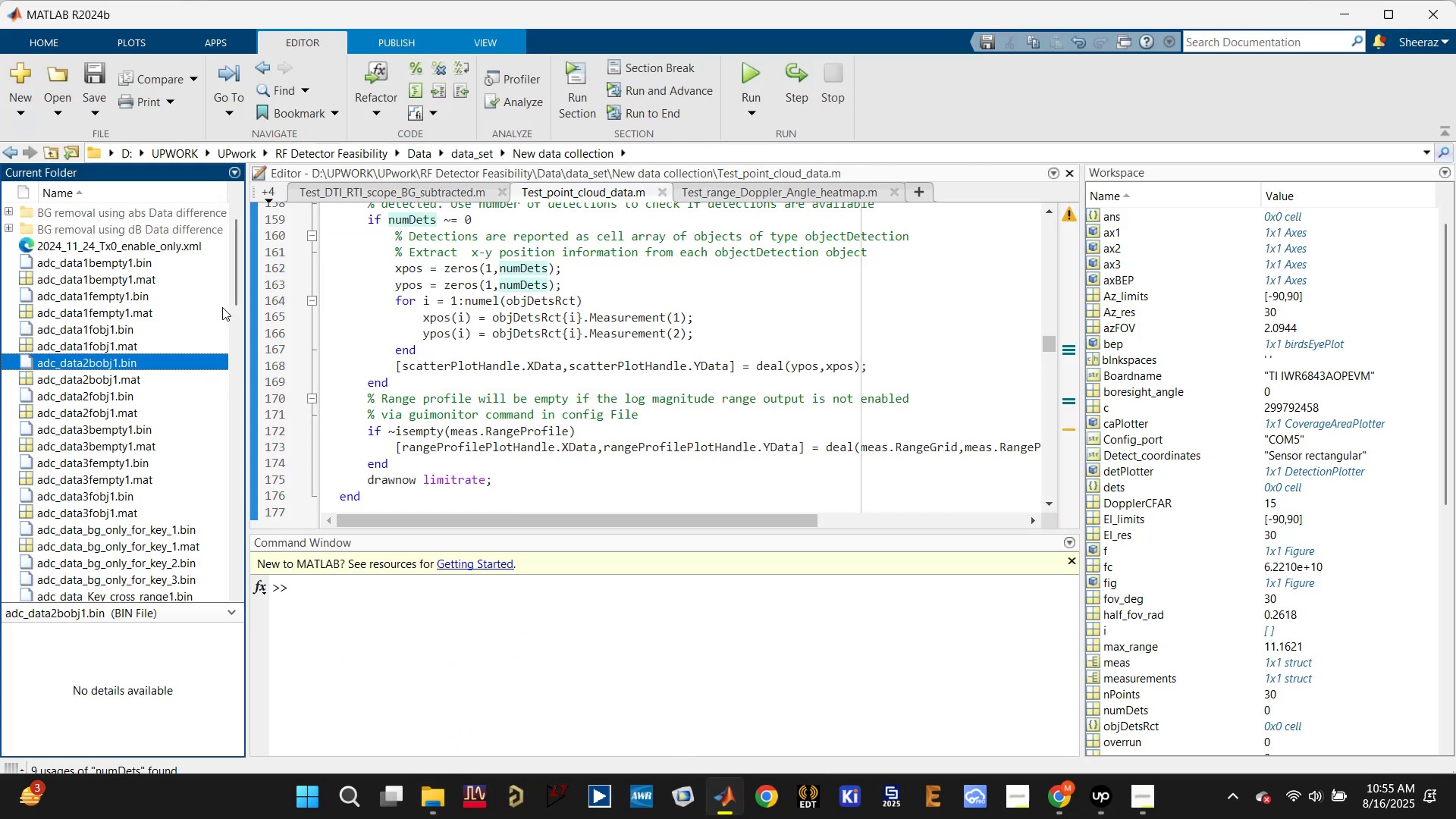 
right_click([222, 307])
 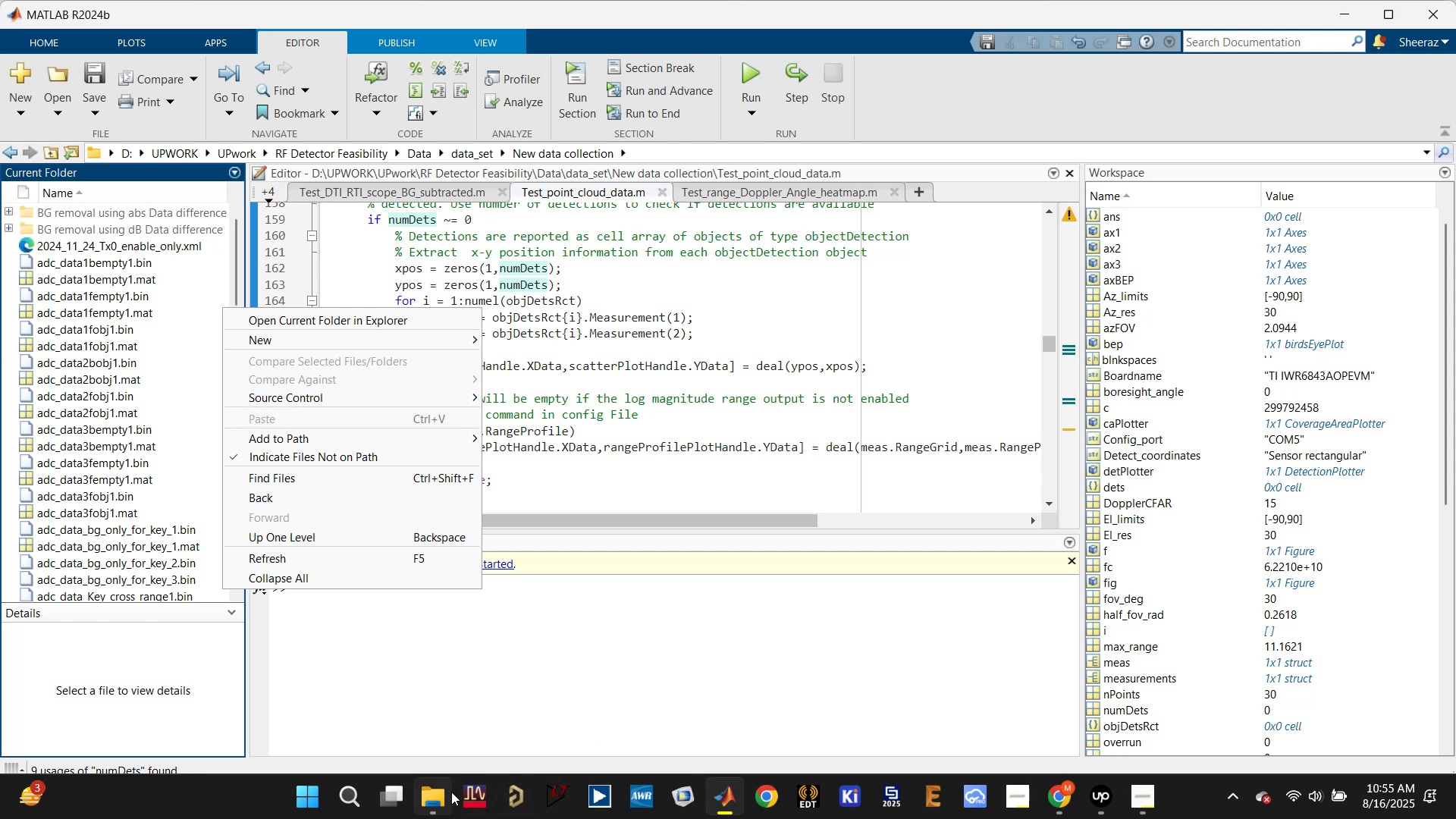 
left_click([436, 794])
 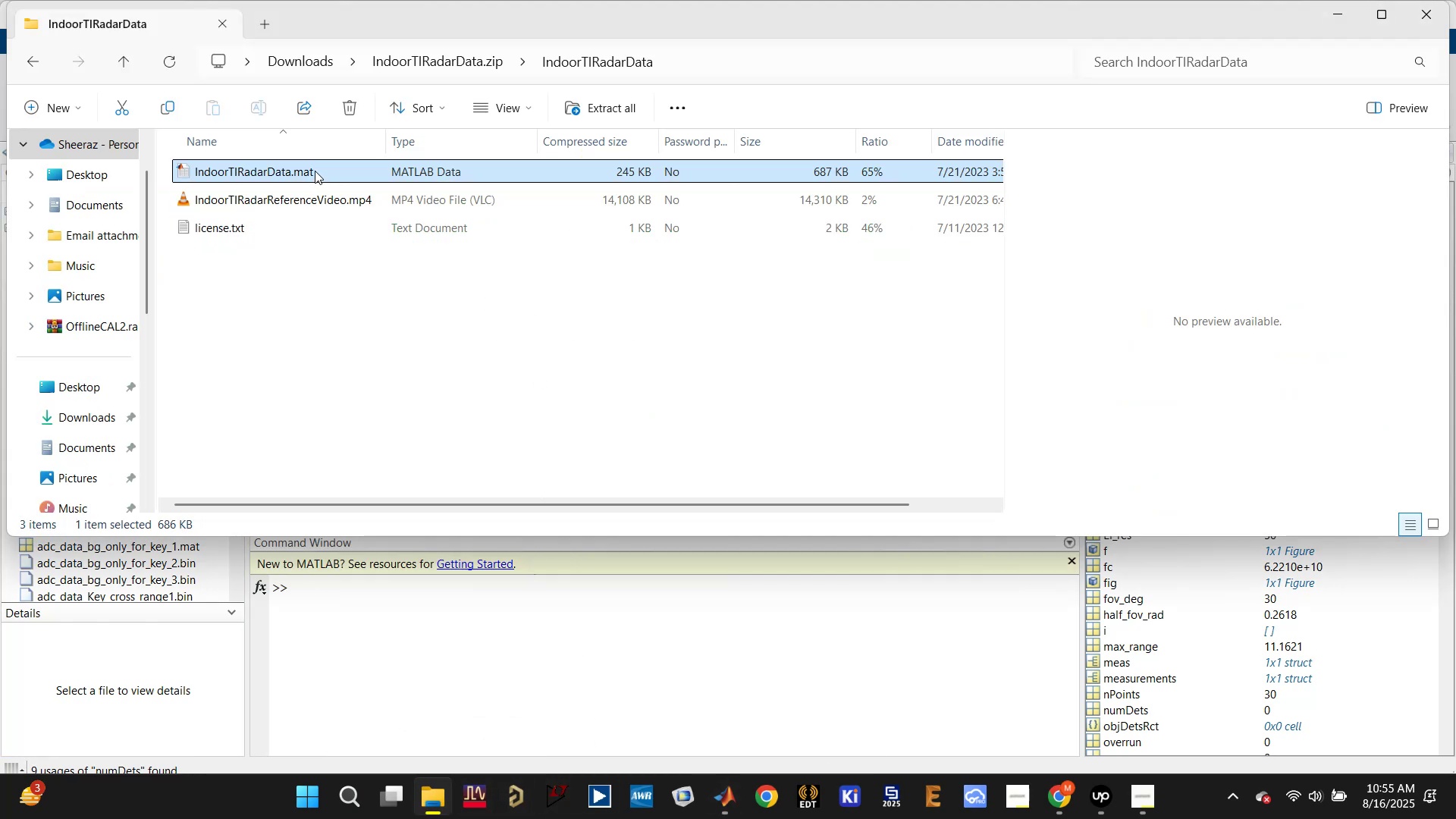 
hold_key(key=ControlLeft, duration=0.7)
 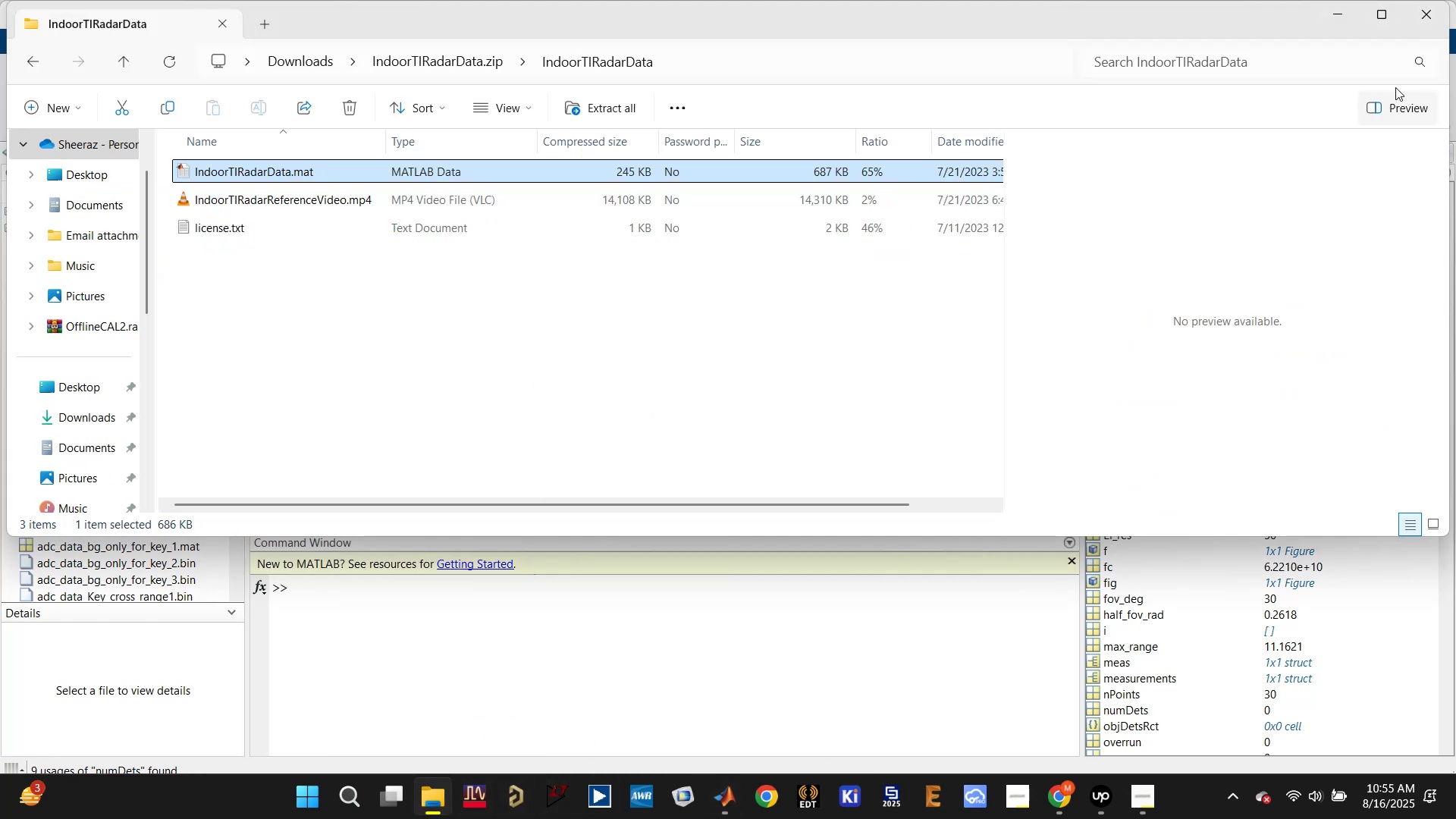 
hold_key(key=C, duration=0.3)
 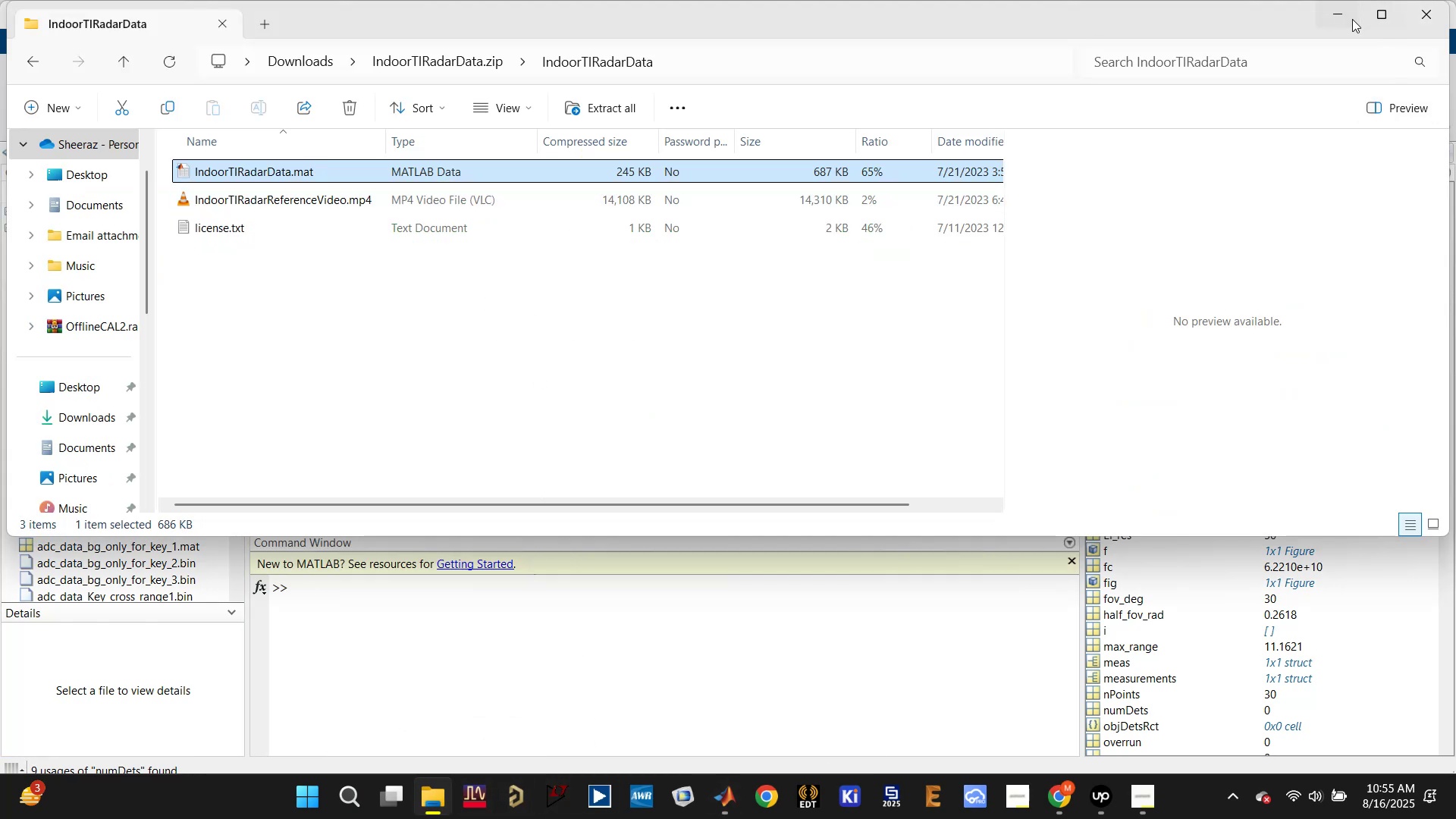 
left_click([1336, 17])
 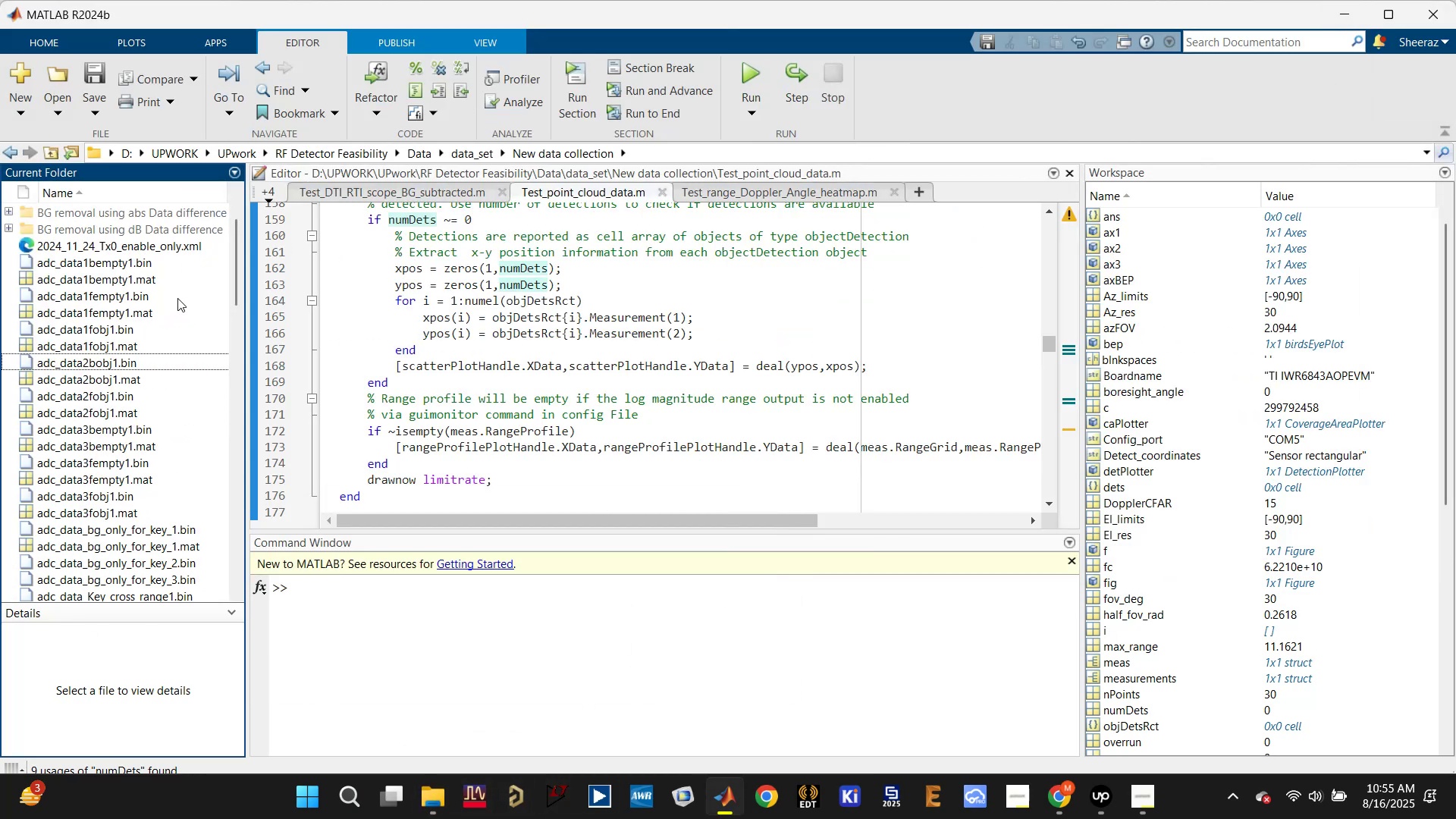 
right_click([206, 279])
 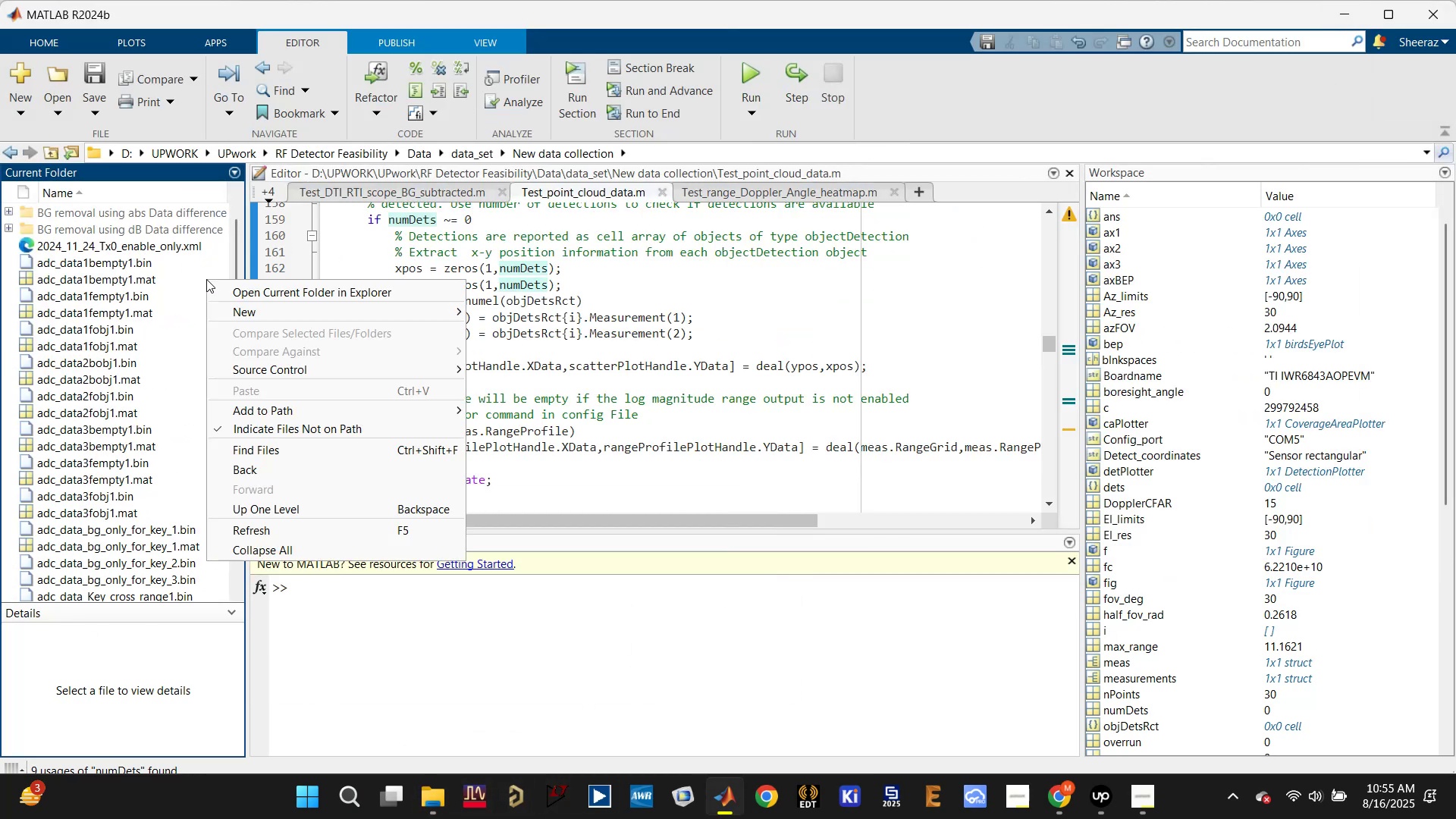 
hold_key(key=ControlLeft, duration=0.32)
 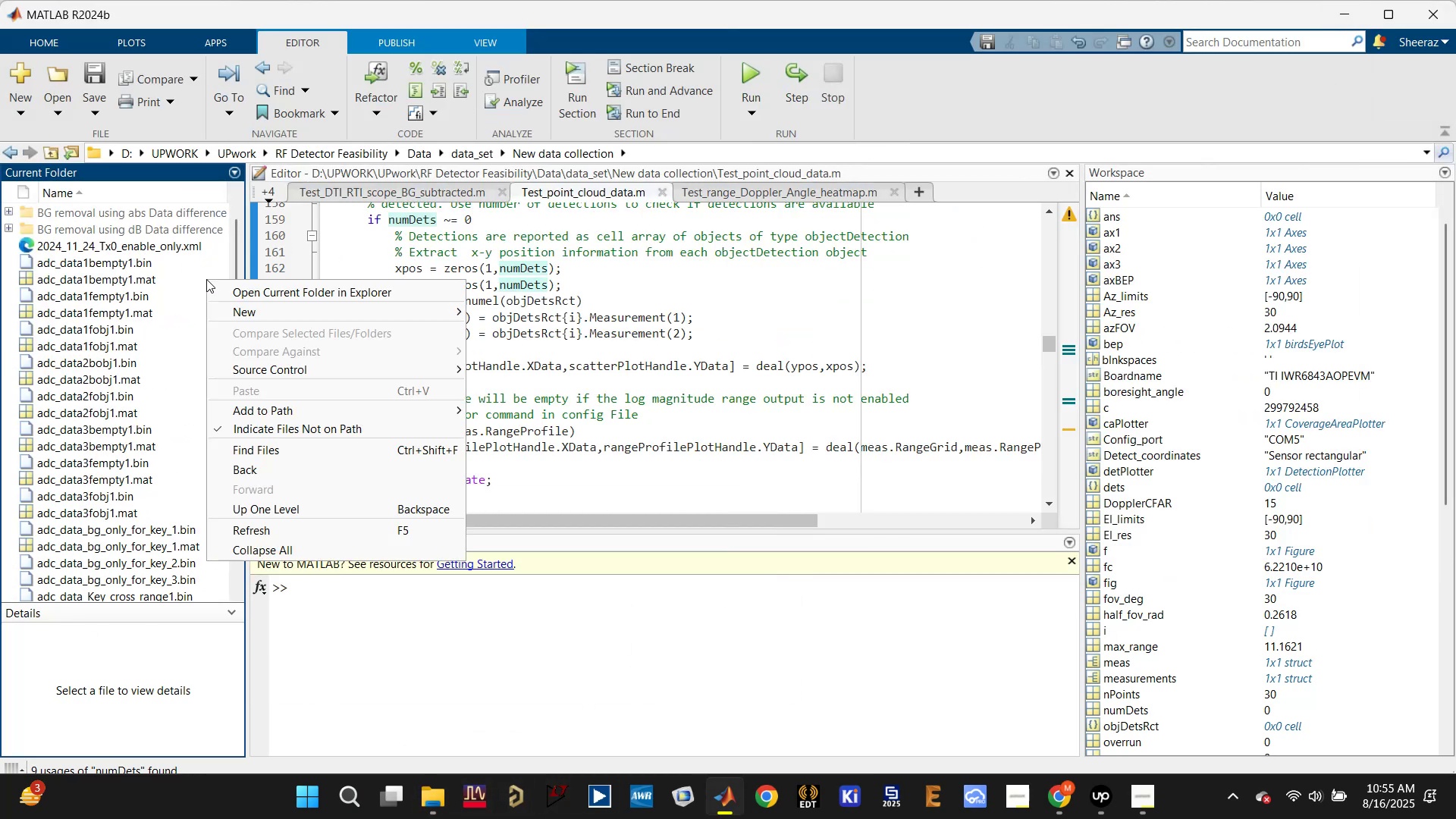 
key(Control+ControlLeft)
 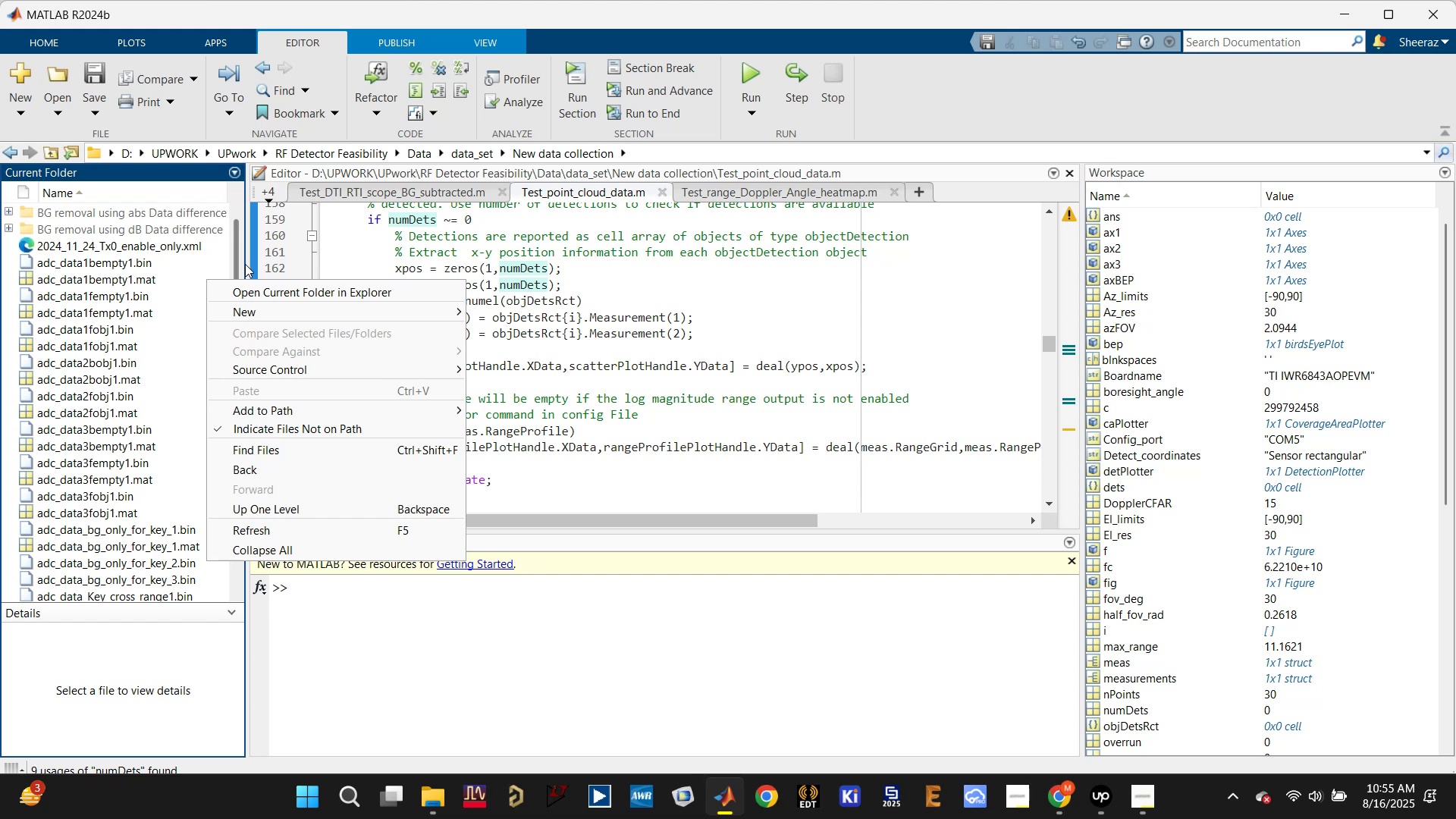 
left_click([245, 262])
 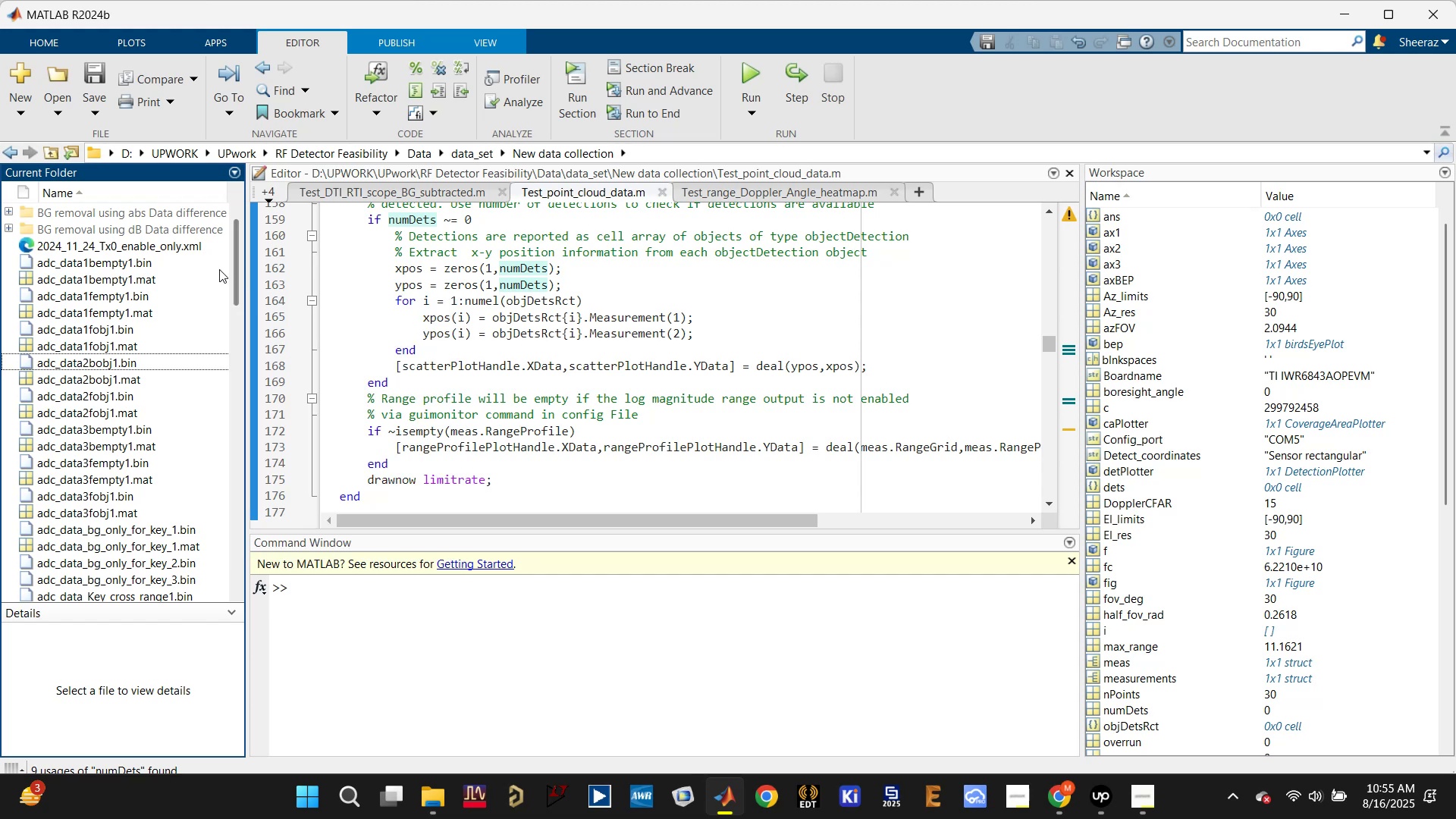 
left_click([217, 269])
 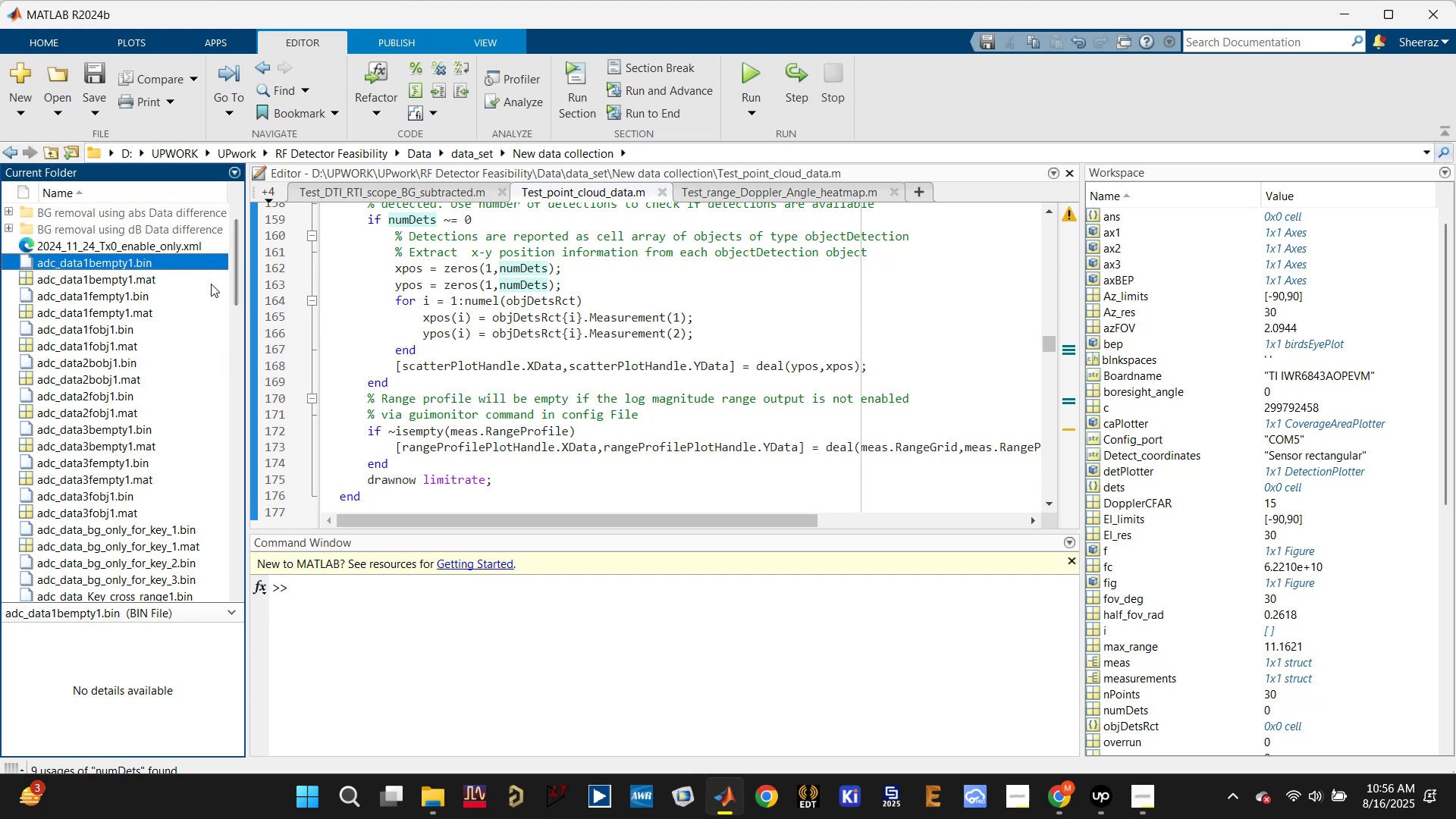 
left_click([227, 281])
 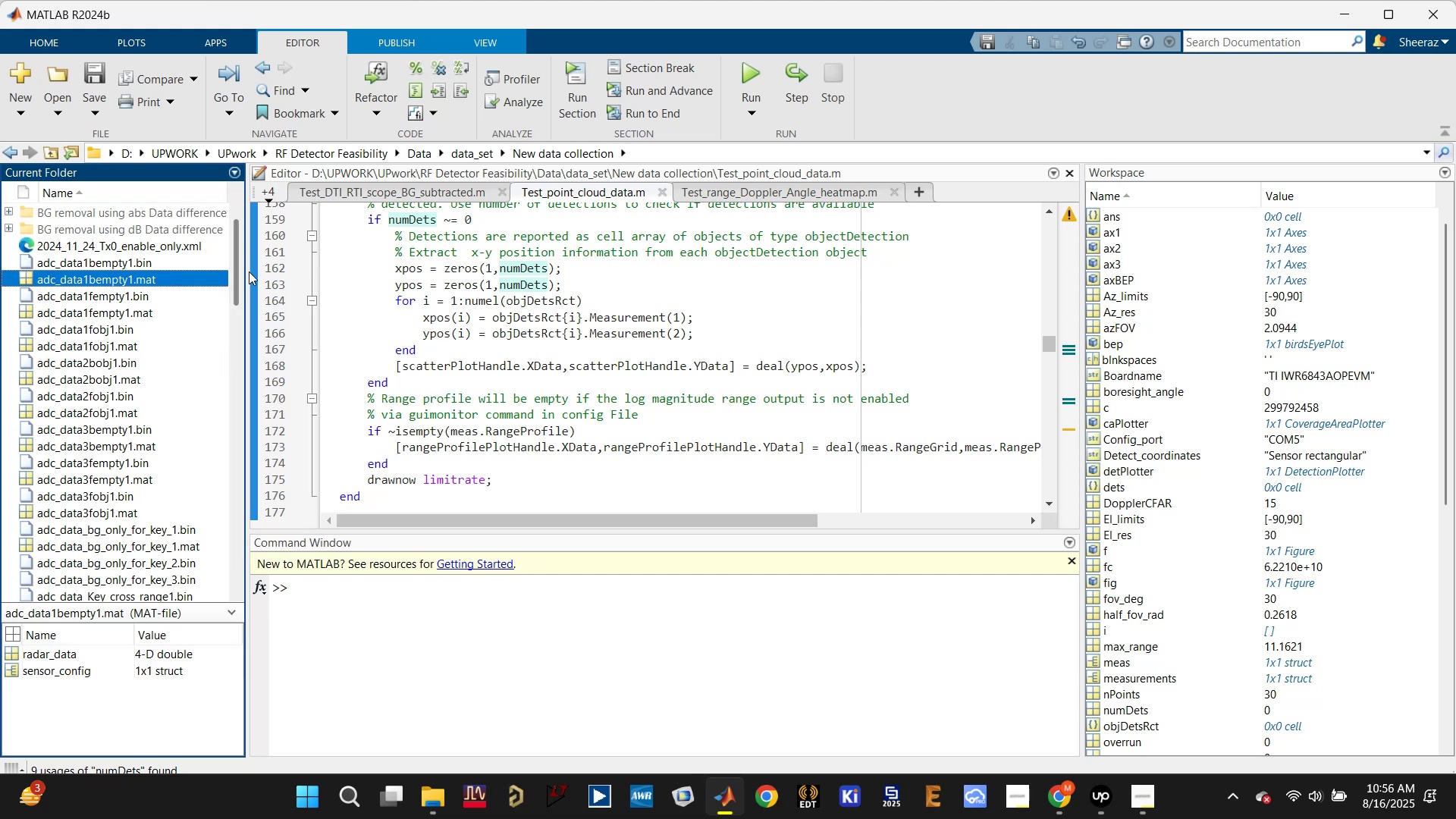 
left_click_drag(start_coordinate=[248, 271], to_coordinate=[532, 286])
 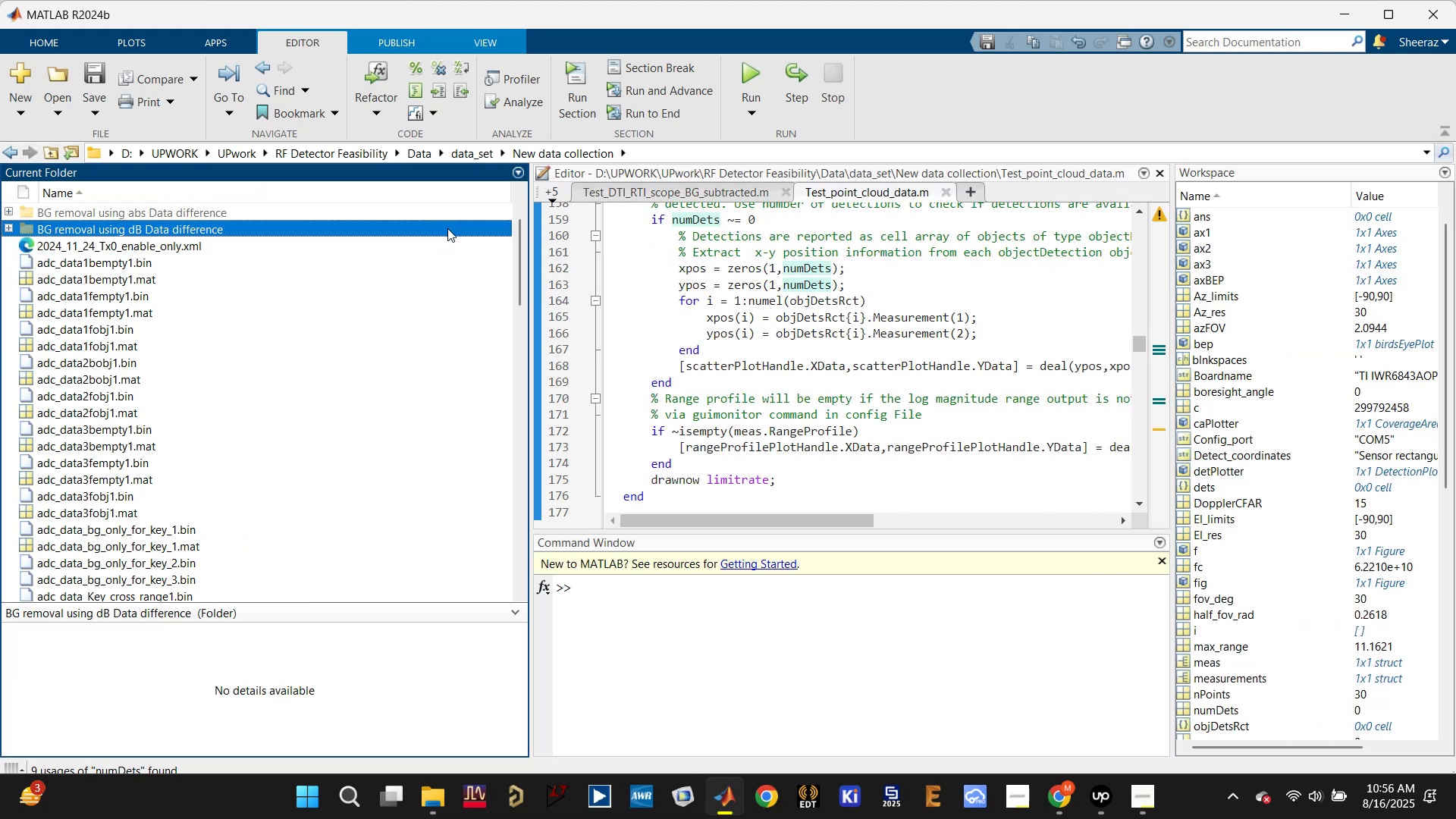 
left_click([472, 248])
 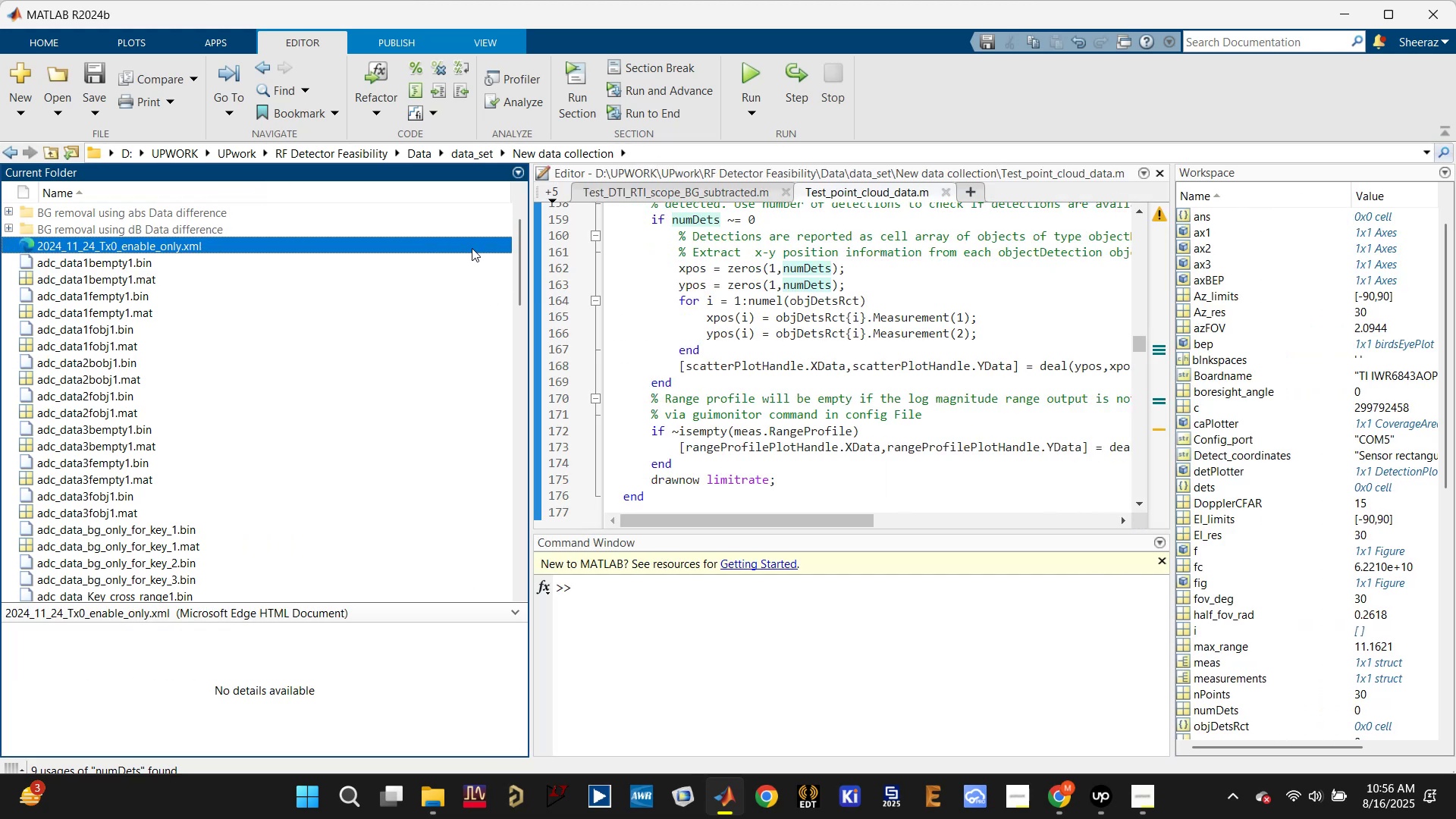 
right_click([472, 248])
 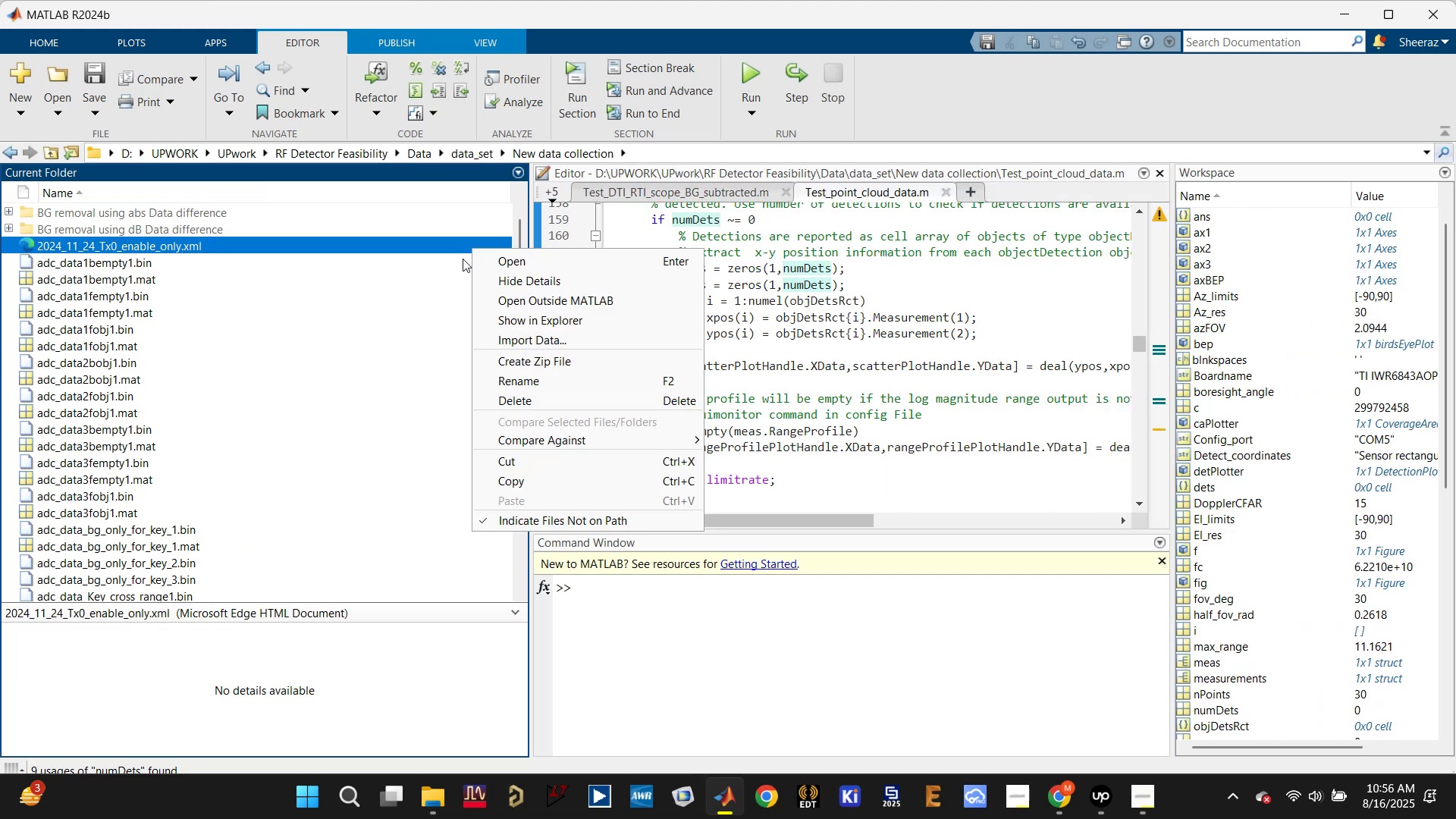 
right_click([463, 259])
 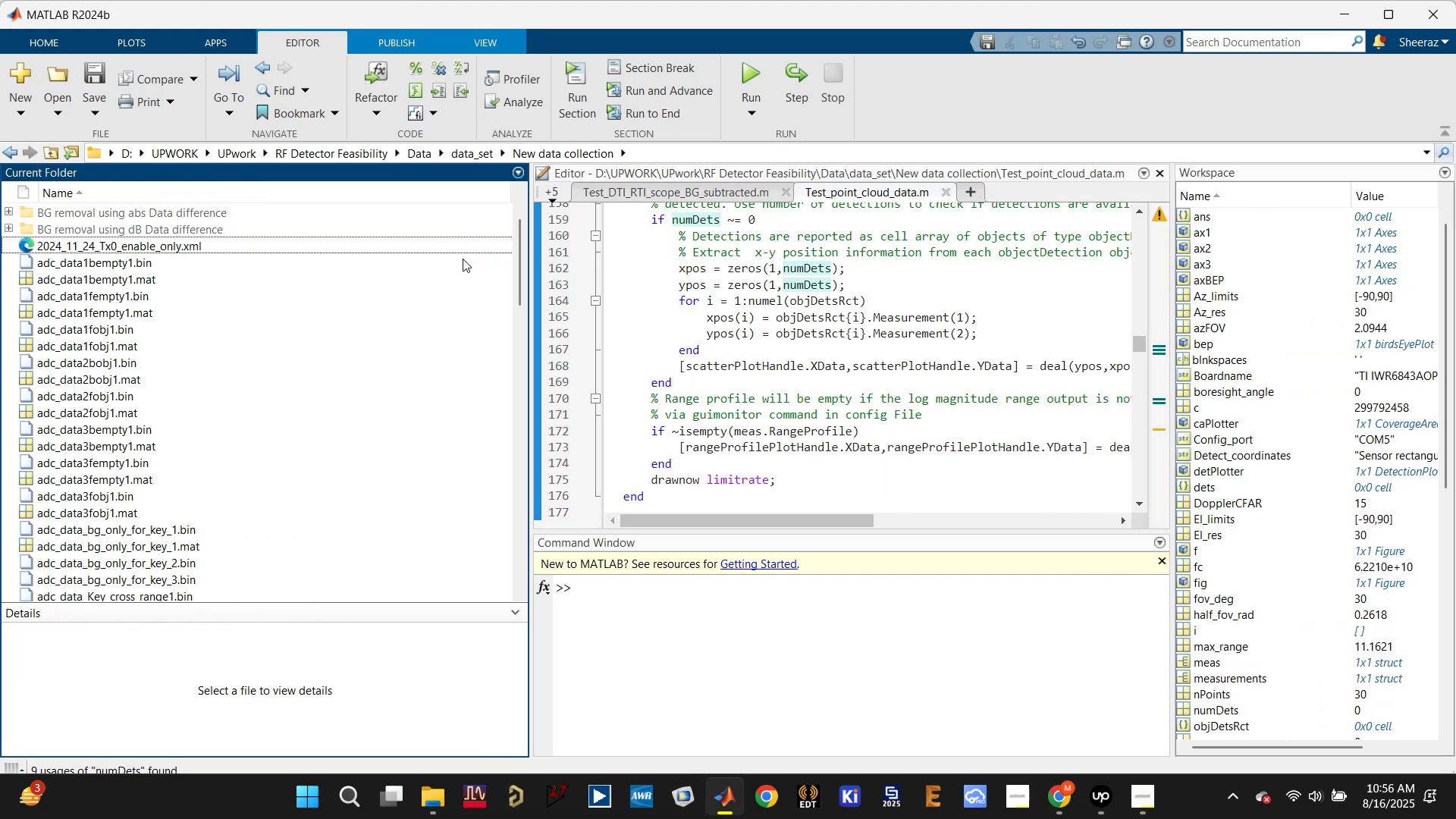 
mouse_move([456, 280])
 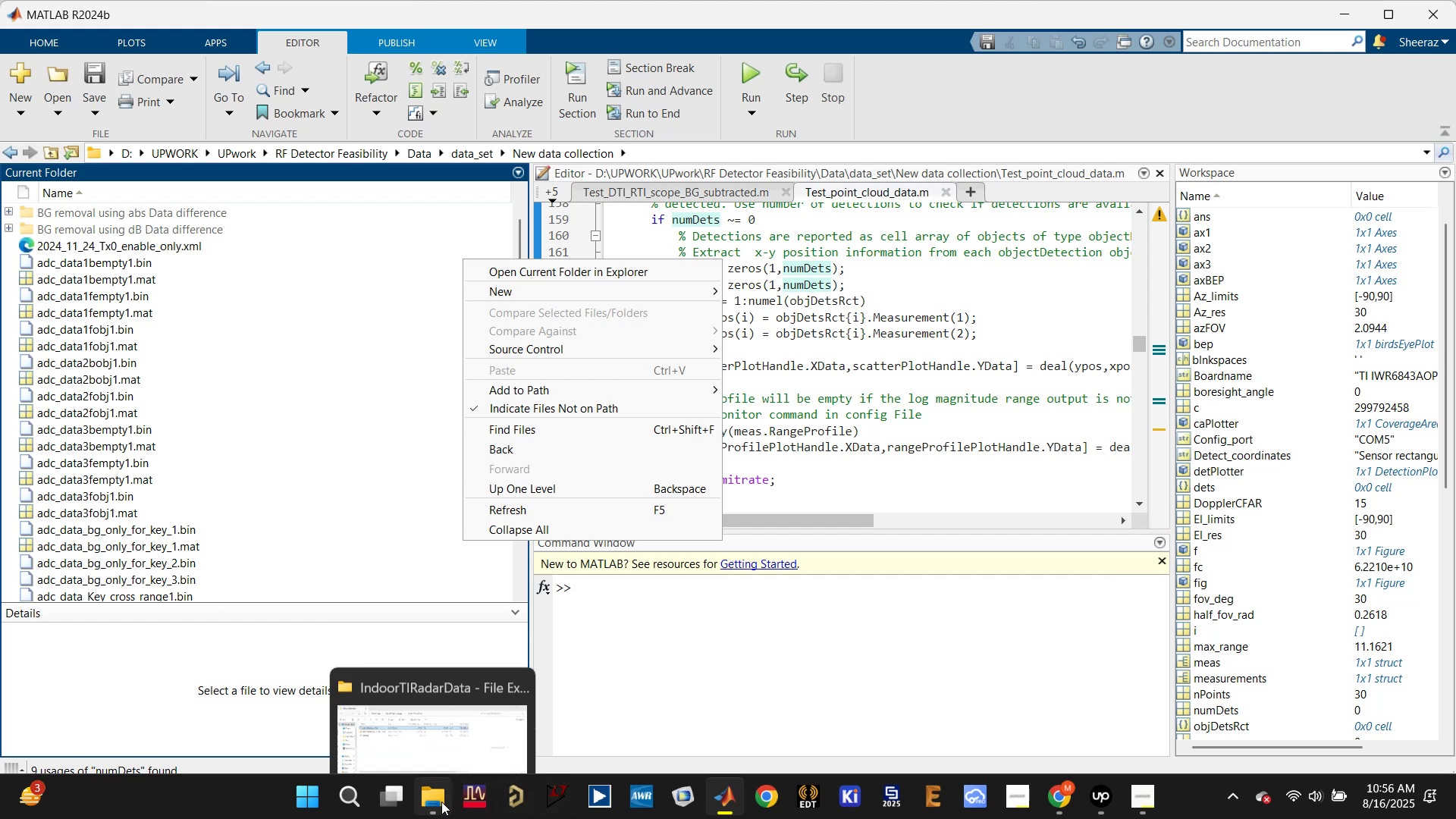 
left_click([384, 712])
 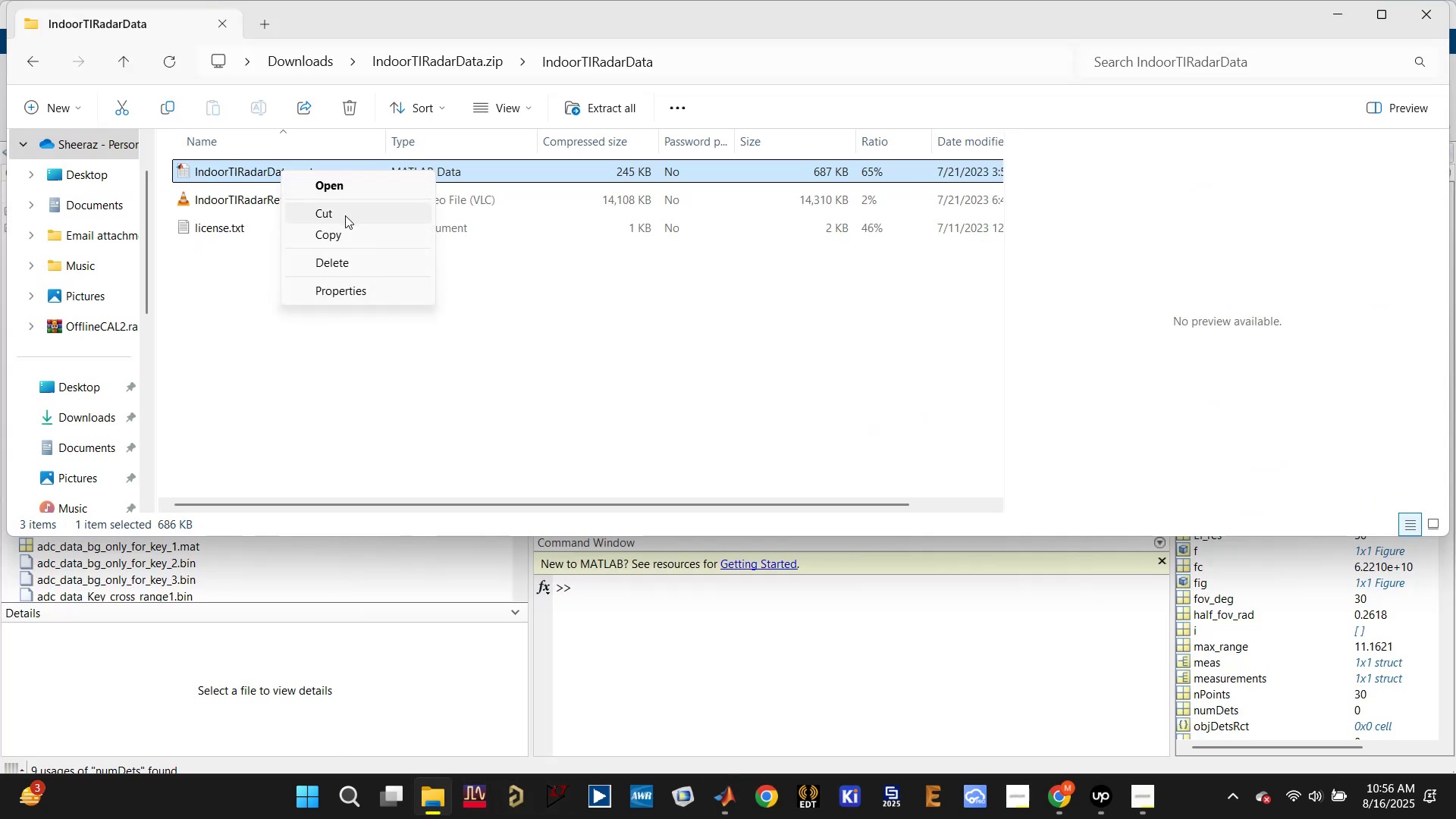 
left_click([344, 232])
 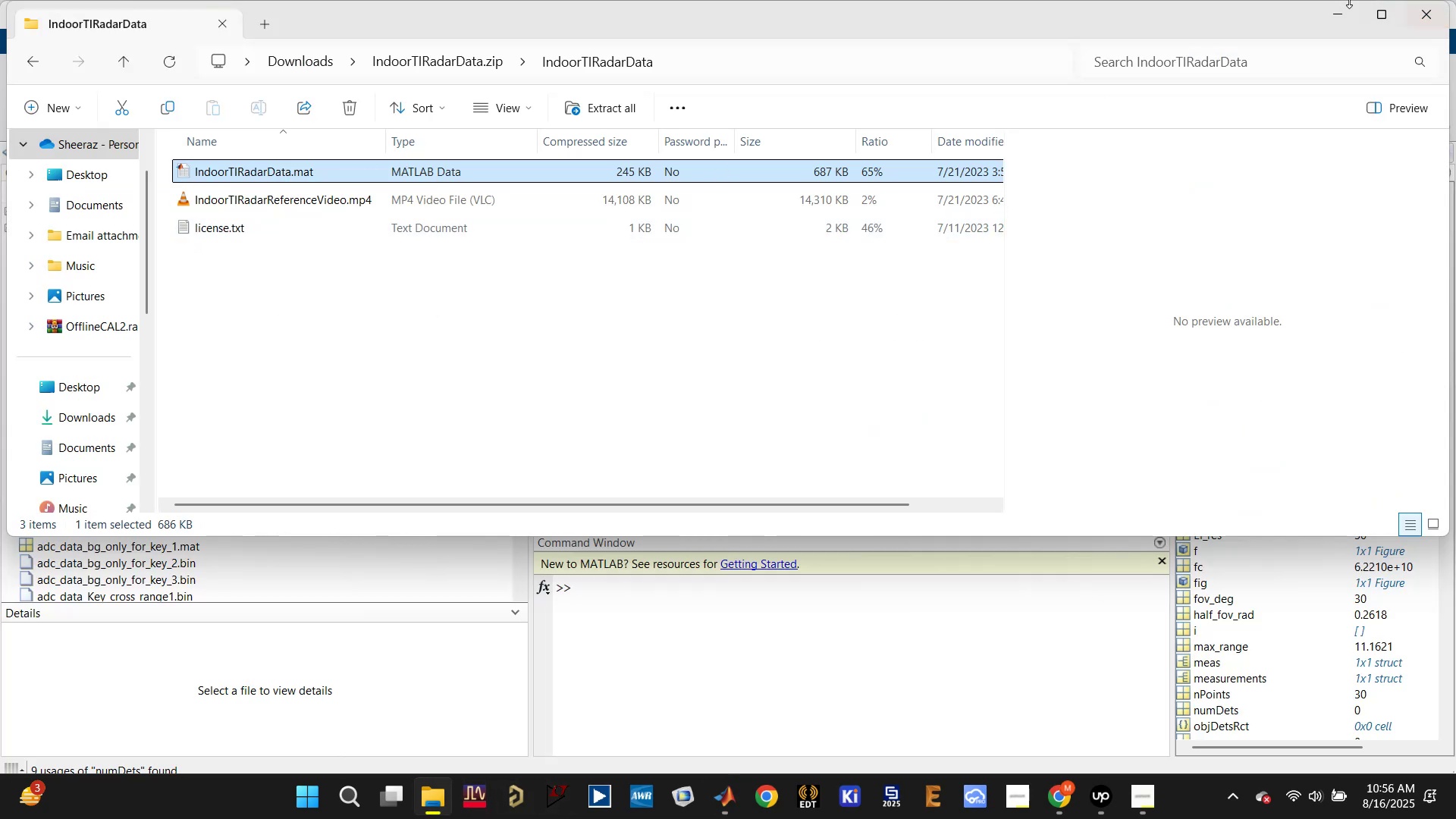 
left_click([1327, 11])
 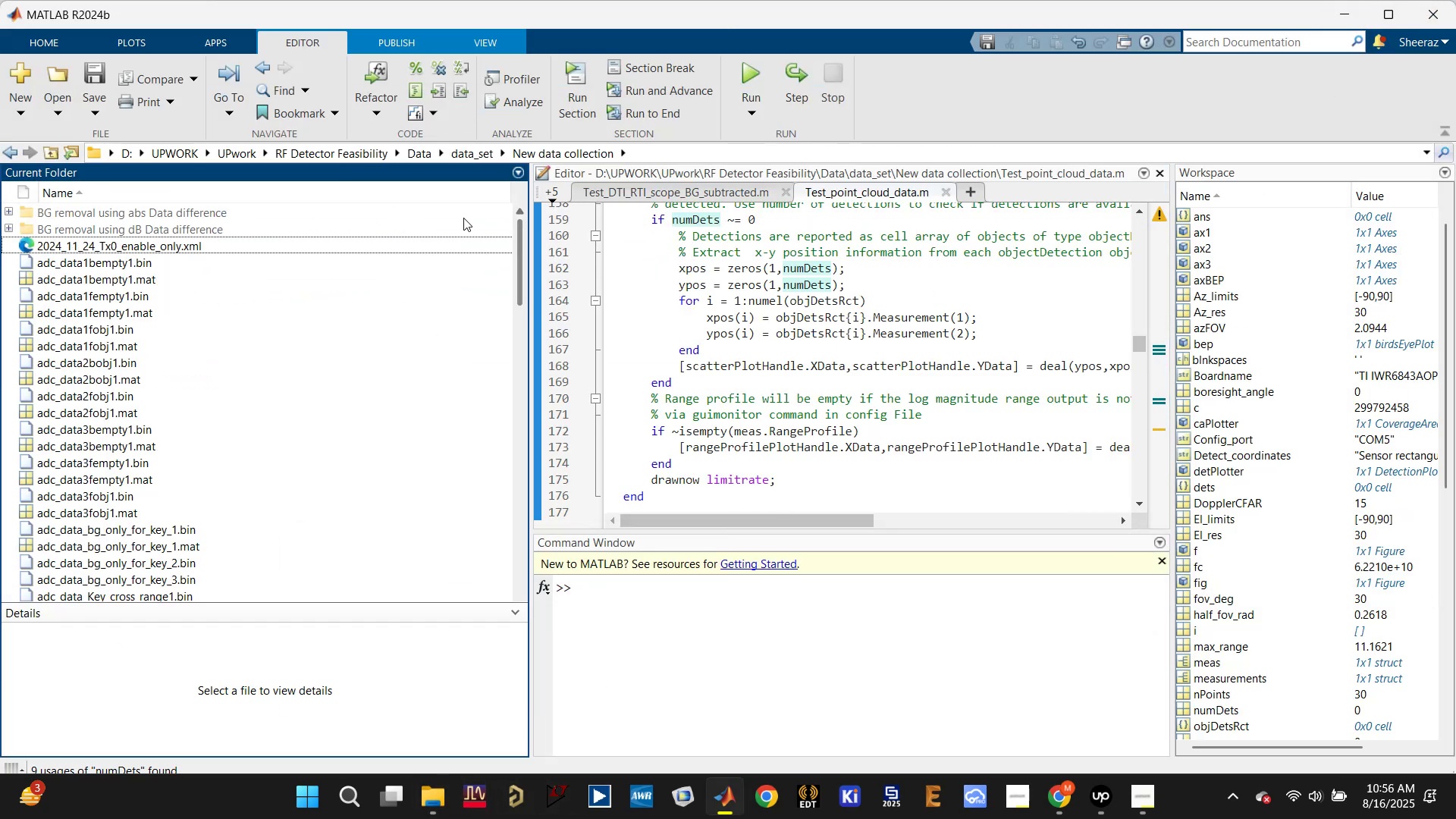 
right_click([457, 294])
 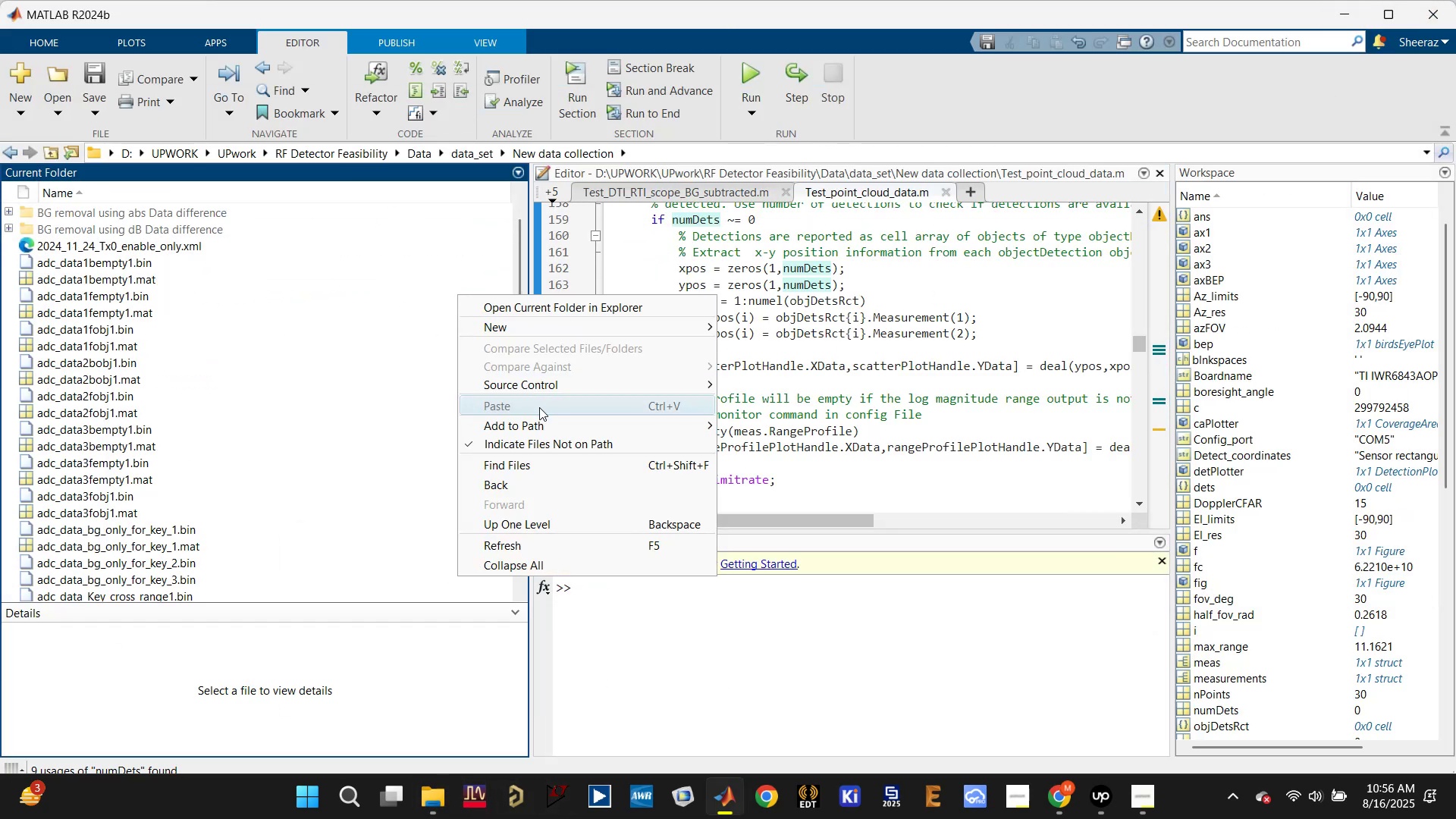 
left_click([538, 404])
 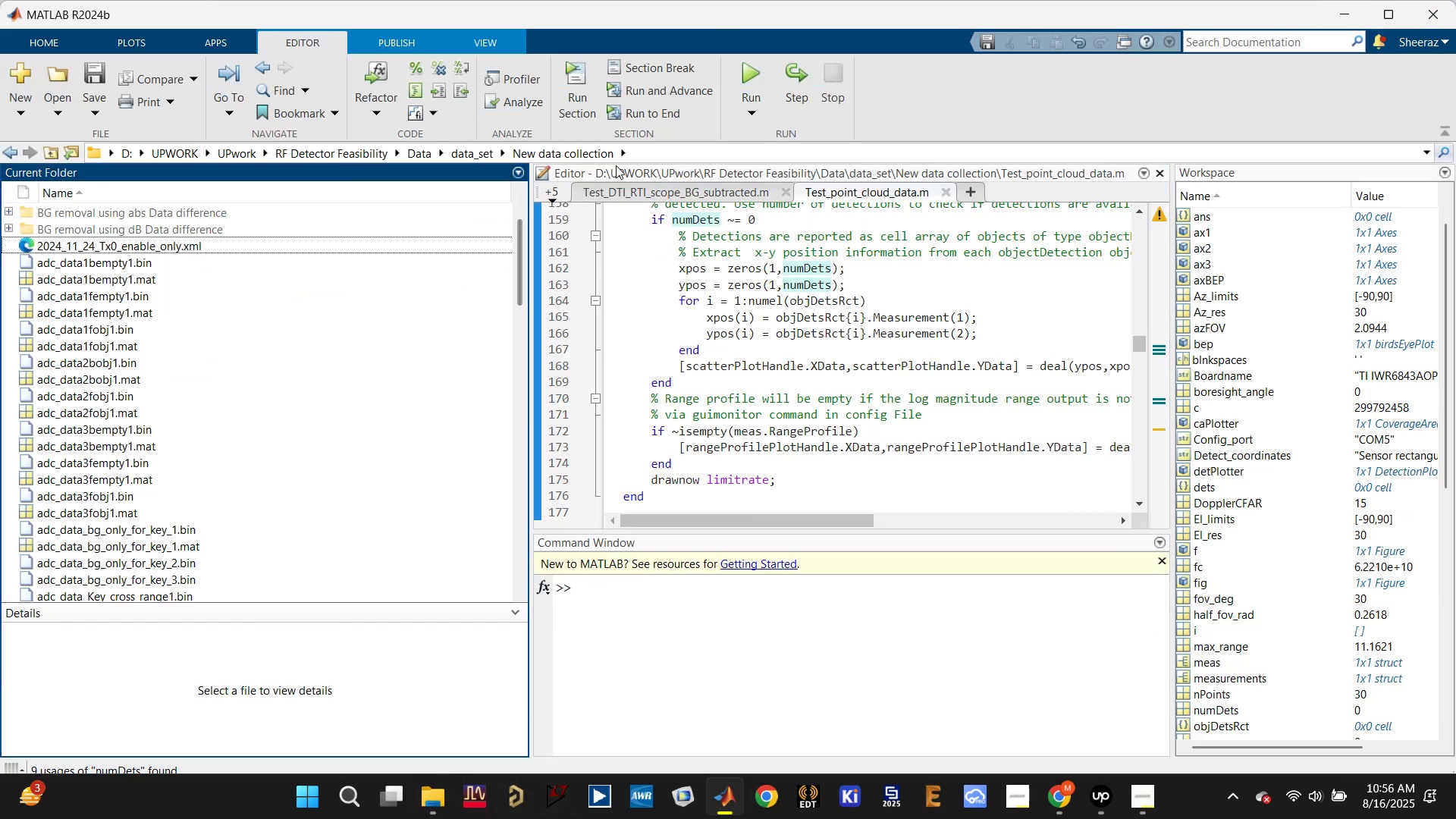 
left_click([599, 155])
 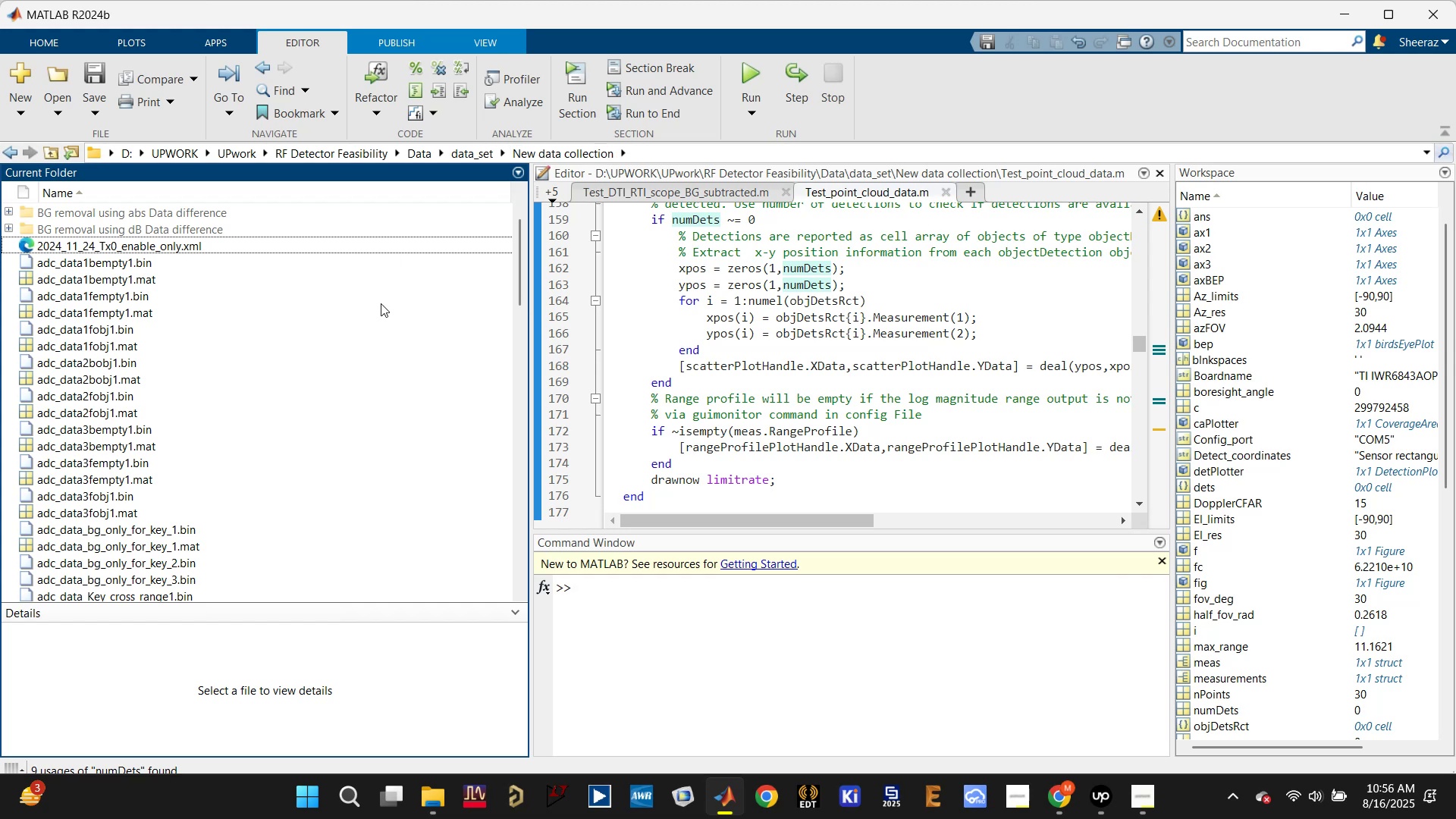 
hold_key(key=ControlLeft, duration=0.77)
 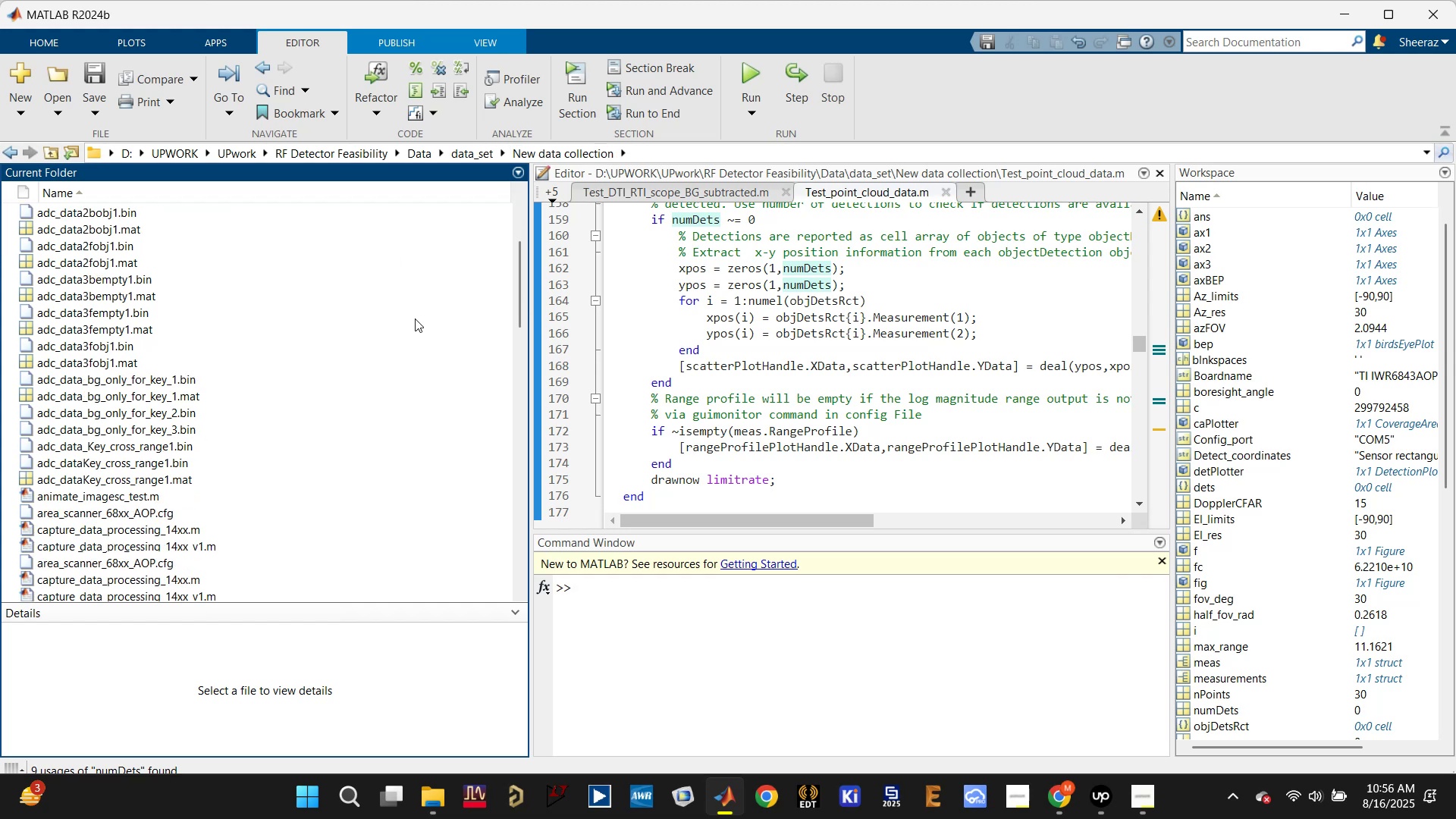 
hold_key(key=V, duration=0.35)
 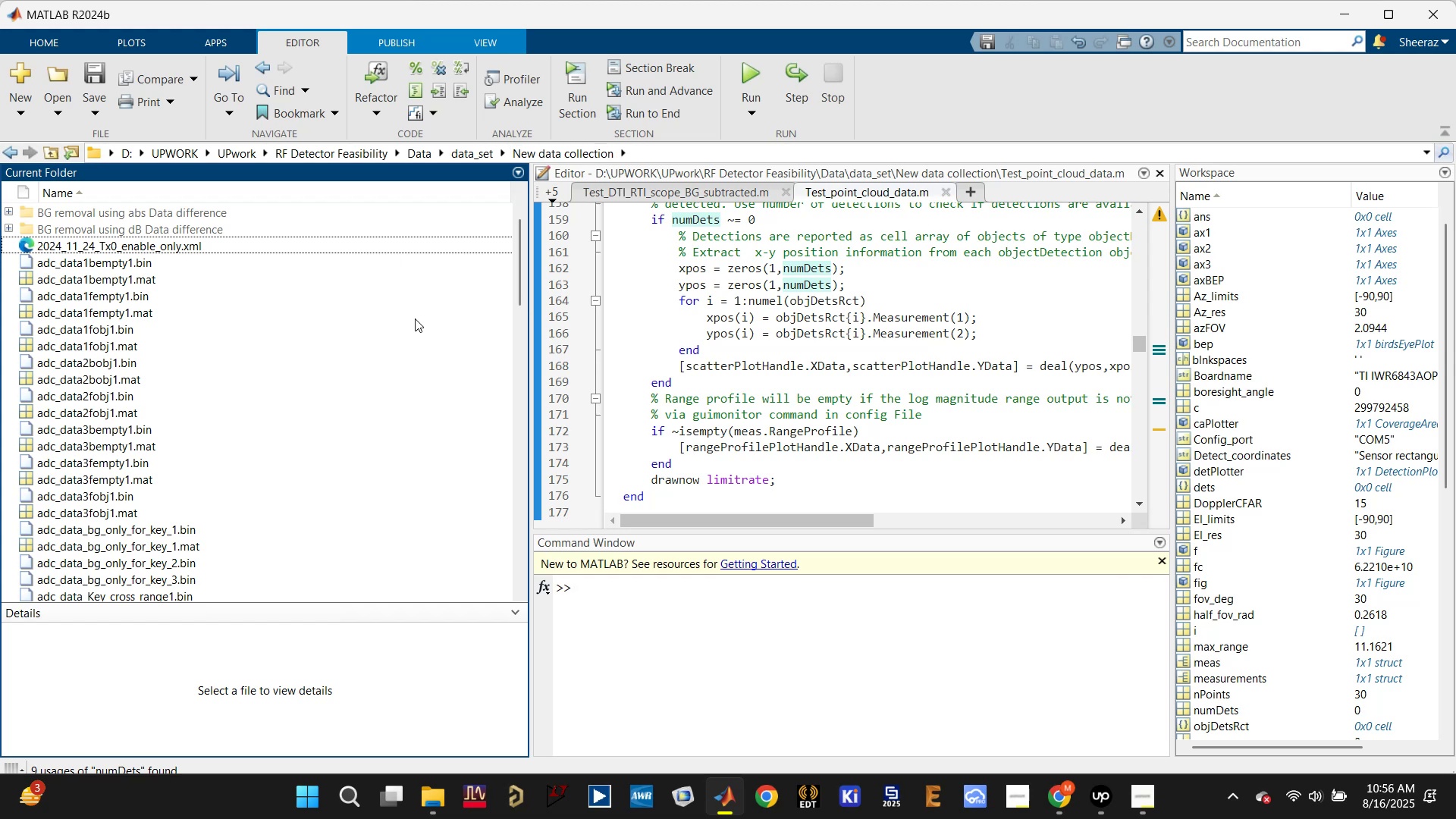 
scroll: coordinate [413, 321], scroll_direction: down, amount: 11.0
 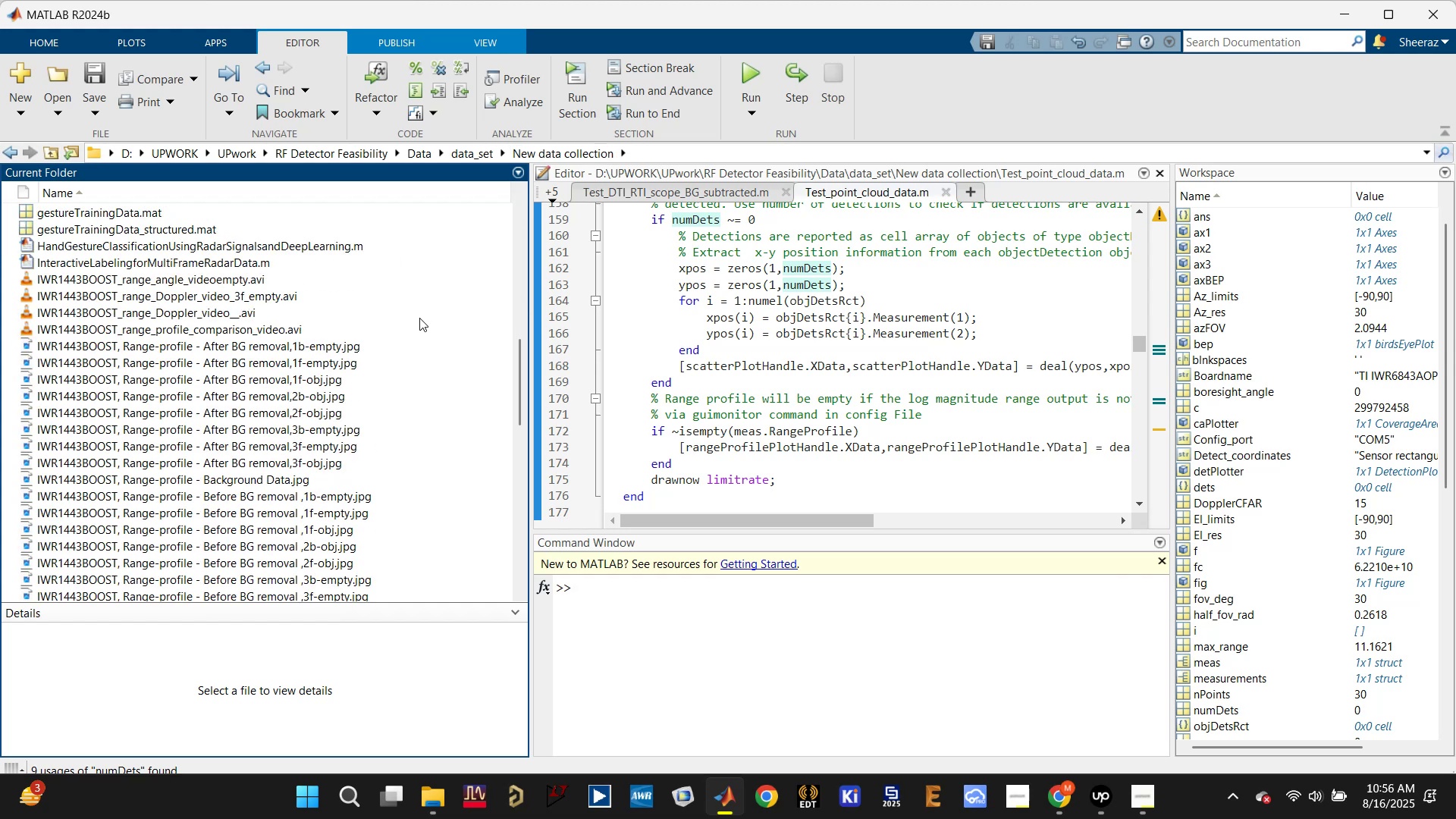 
right_click([431, 311])
 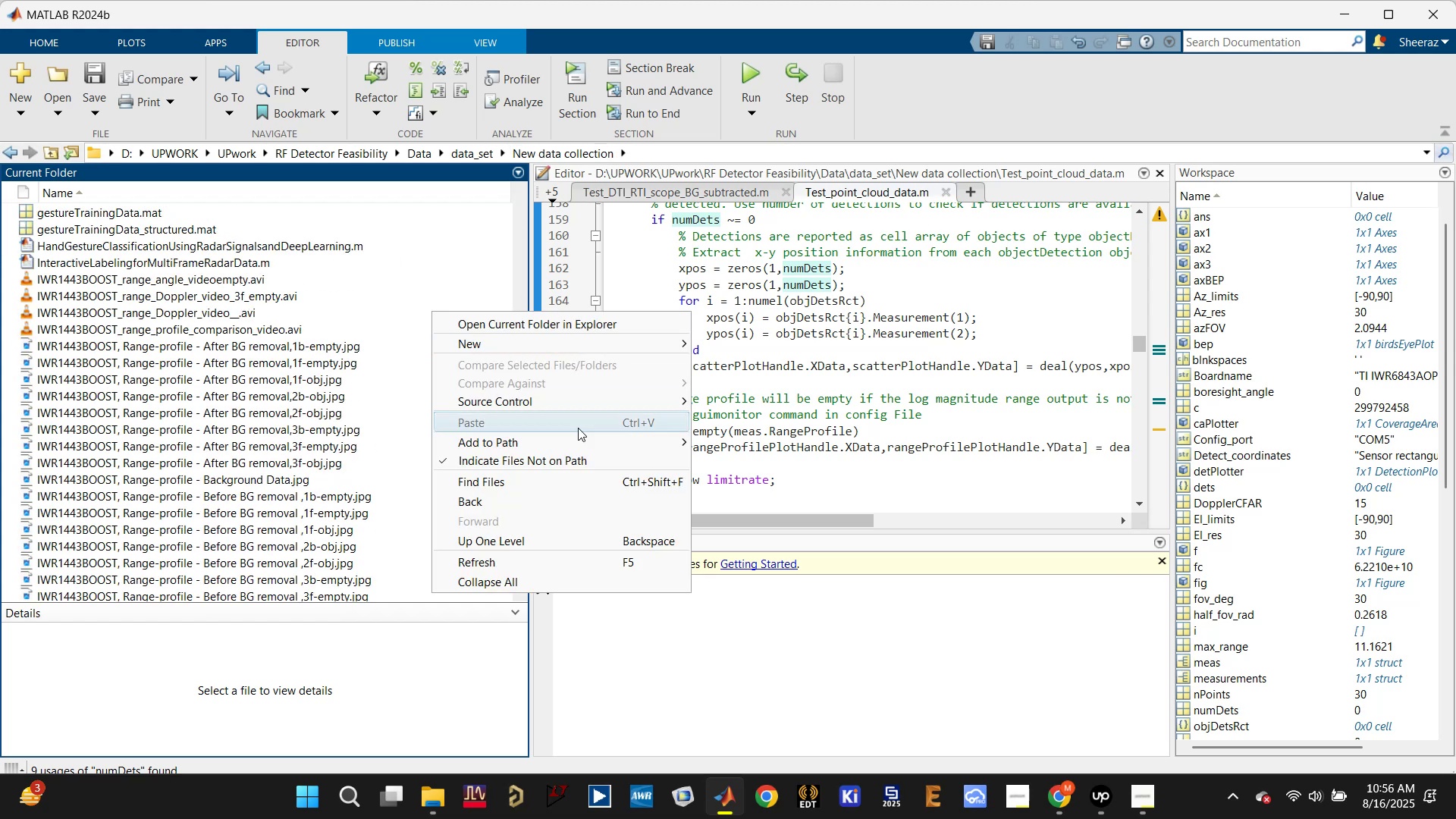 
left_click([651, 657])
 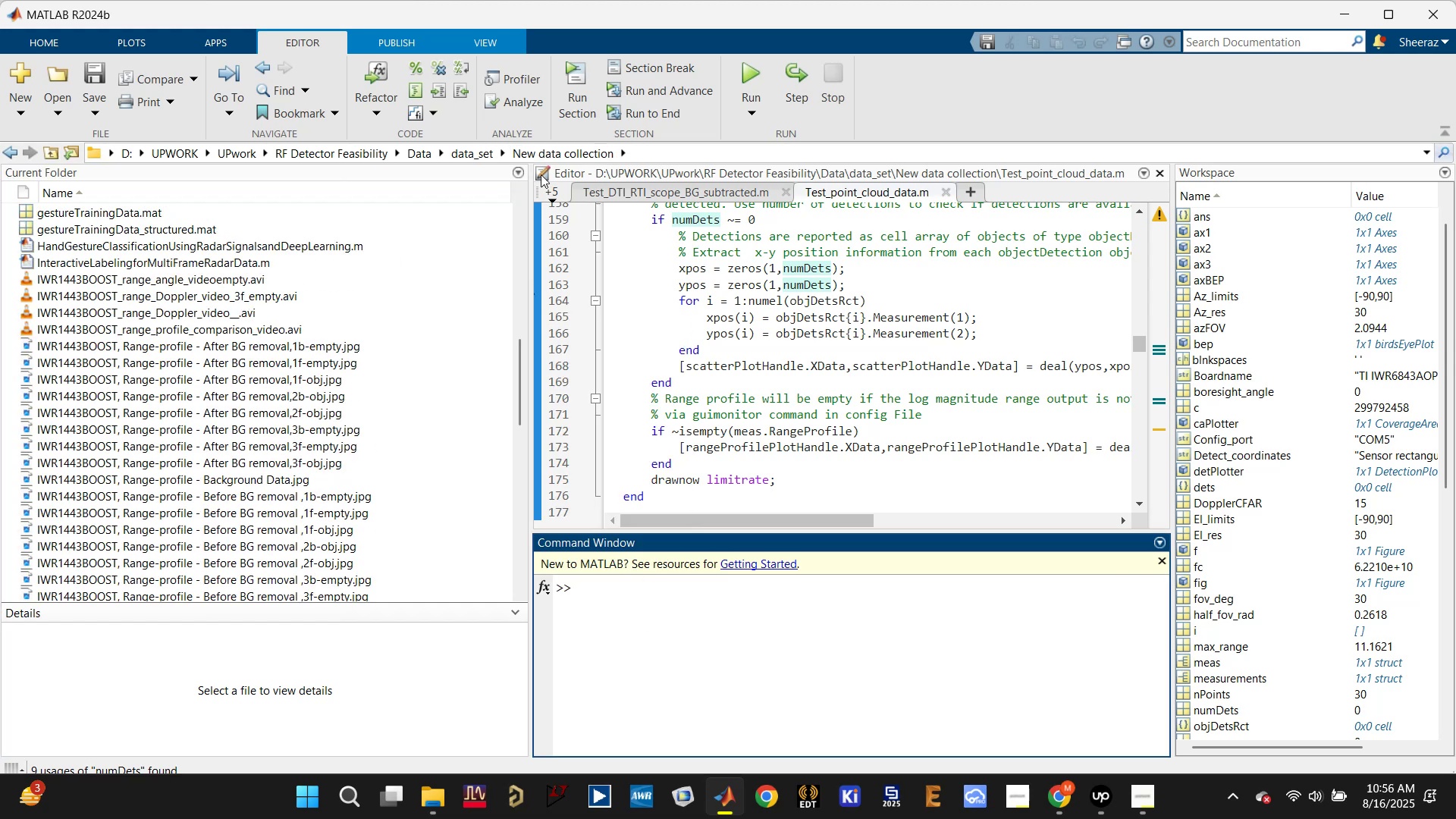 
left_click([551, 153])
 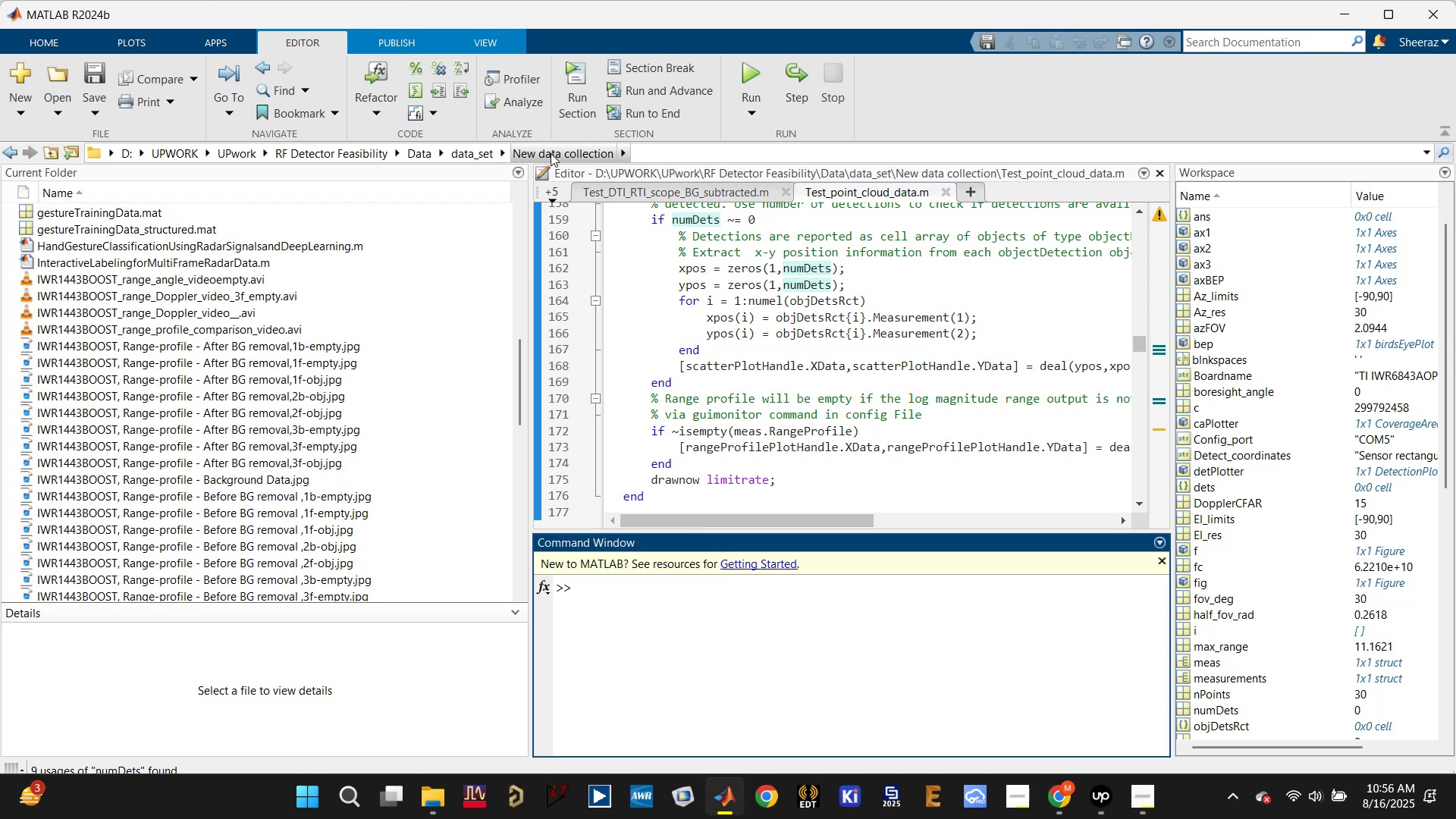 
right_click([551, 153])
 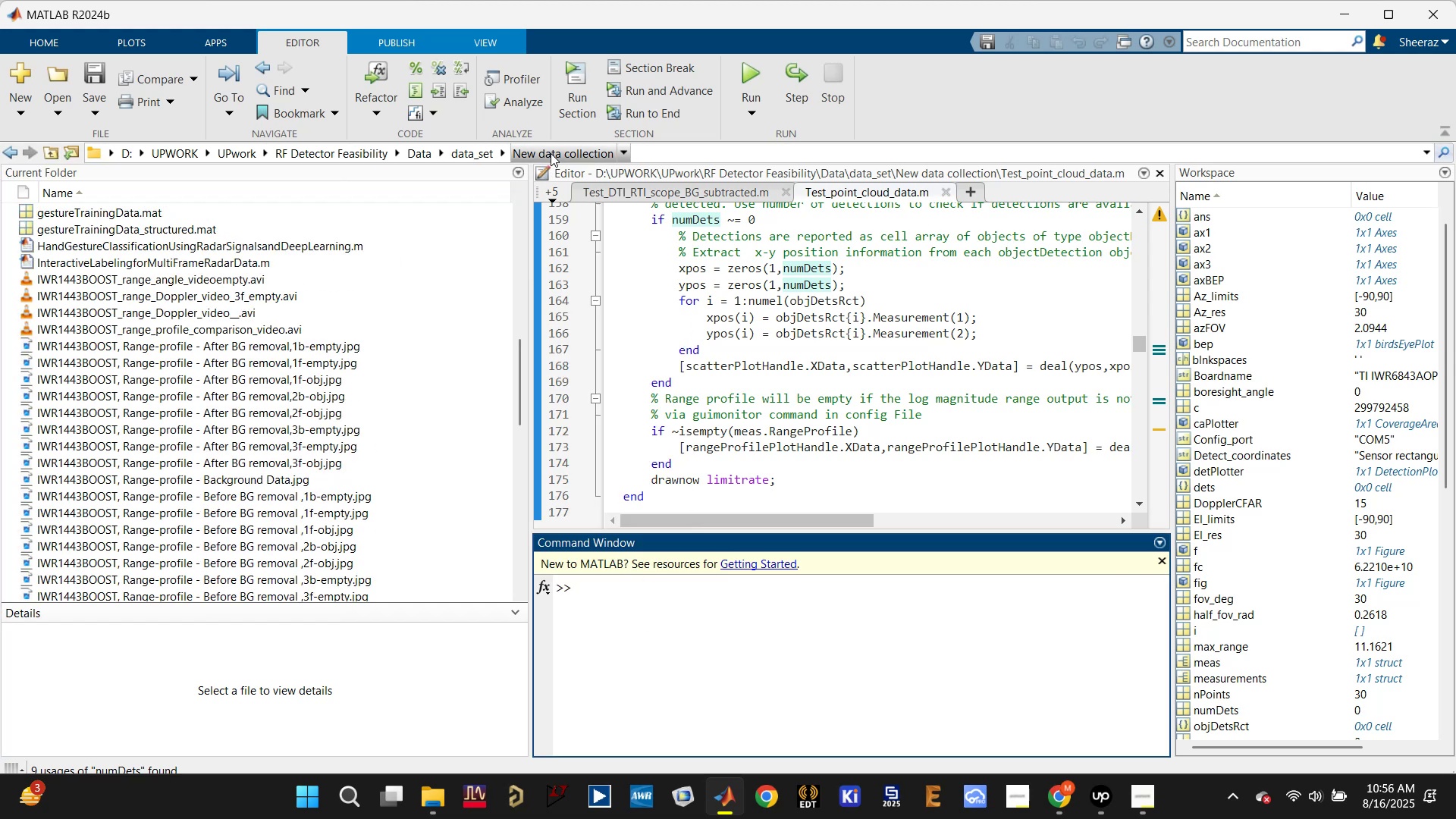 
double_click([551, 153])
 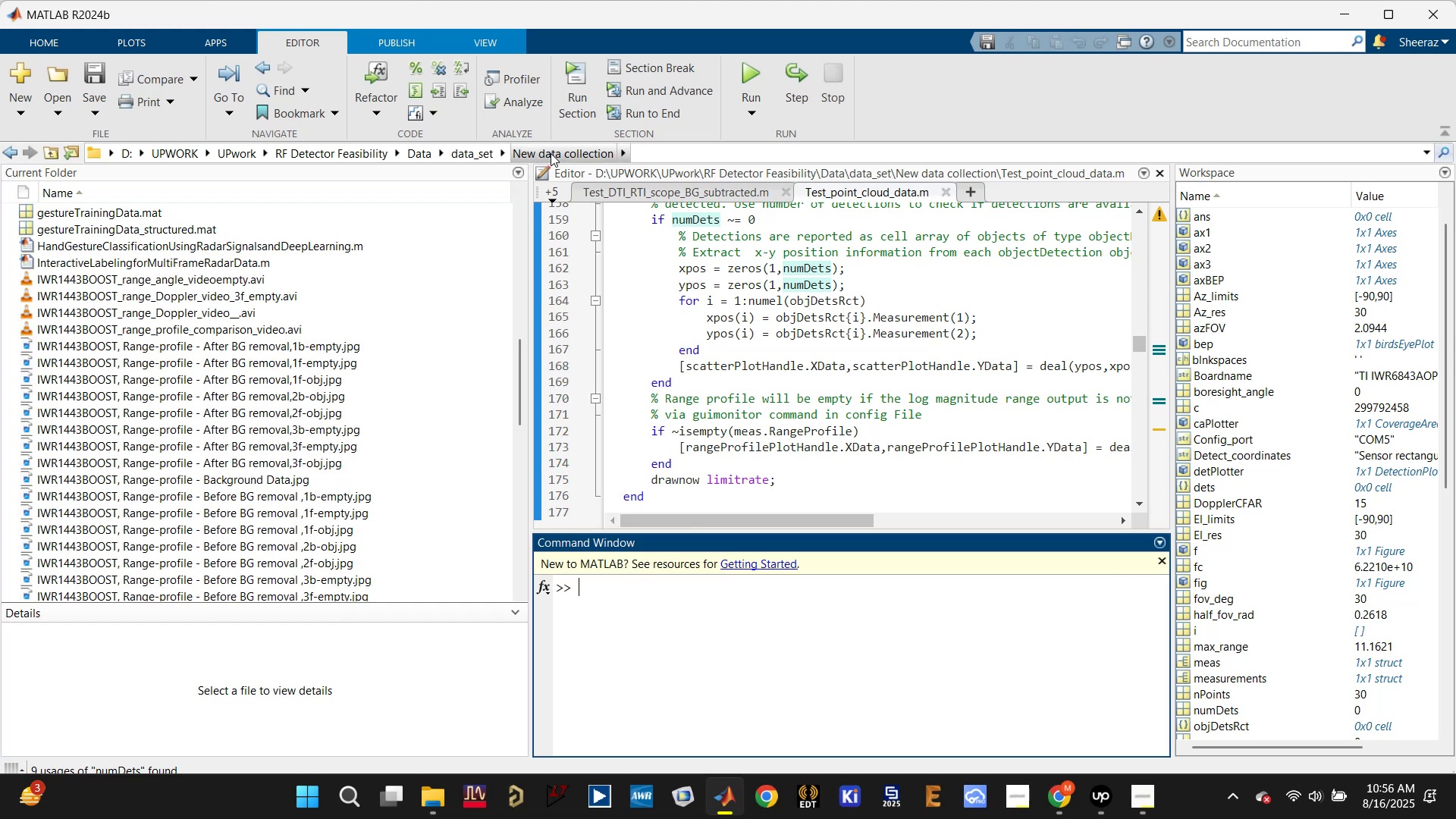 
right_click([551, 153])
 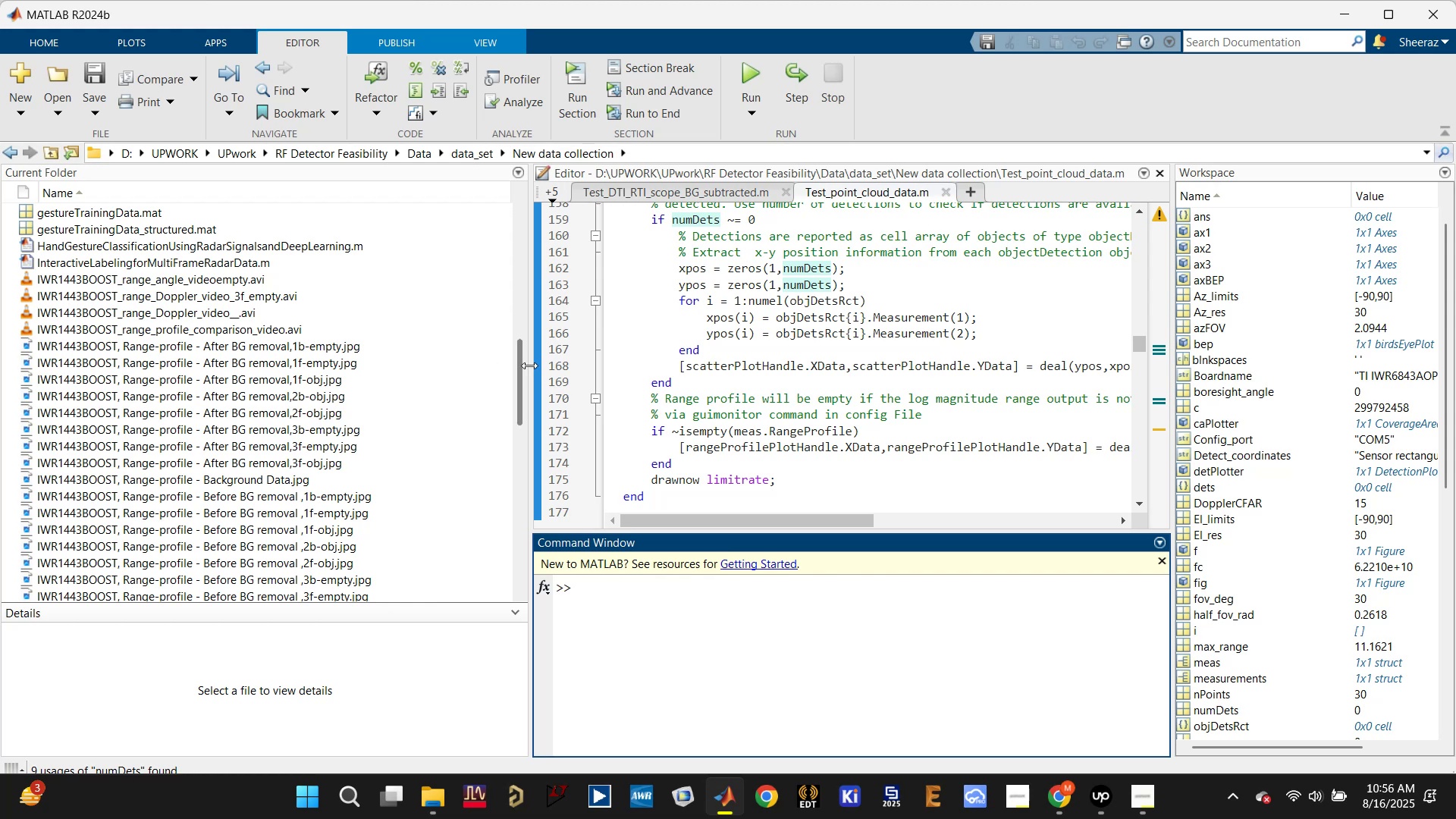 
left_click([532, 364])
 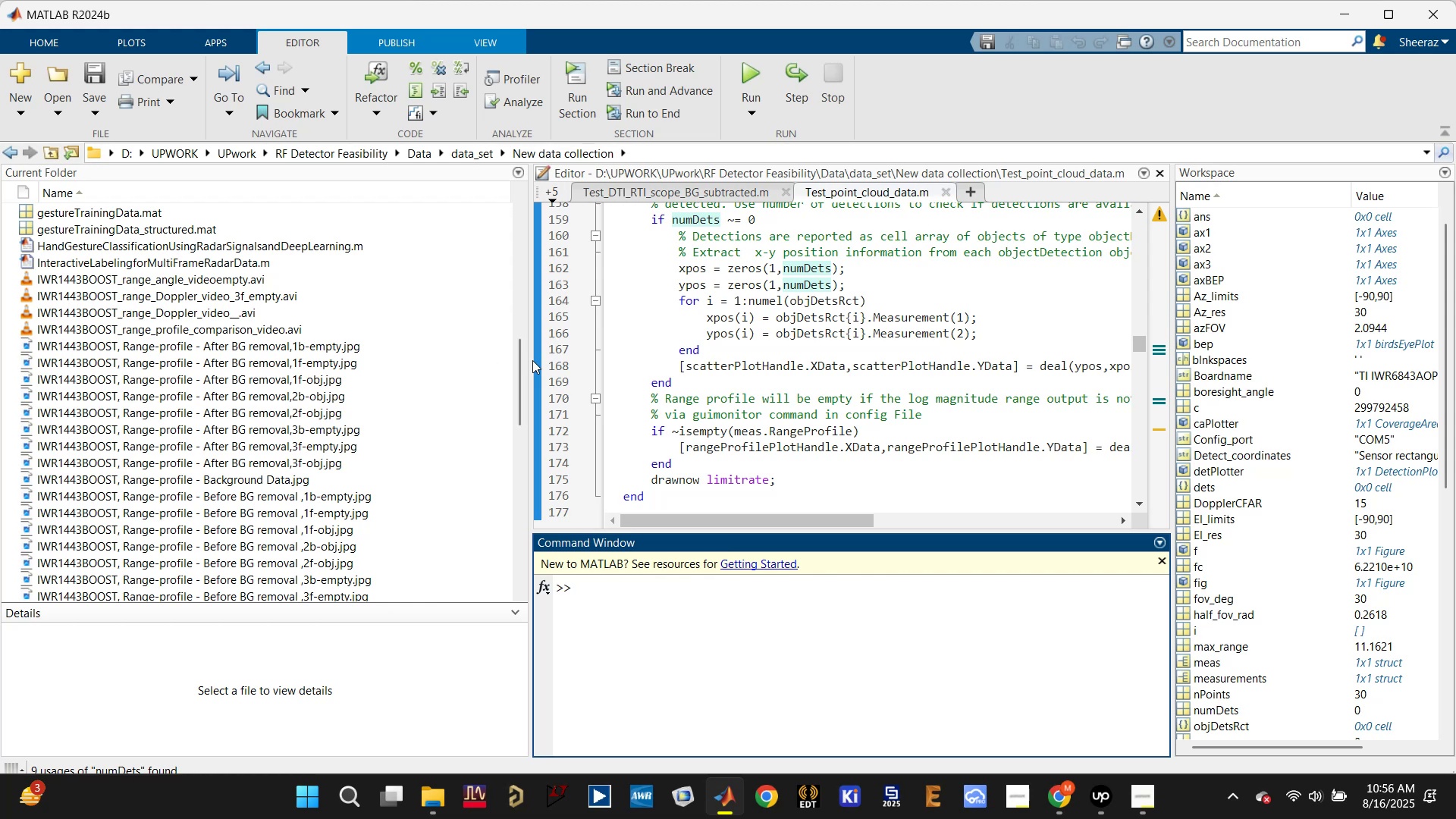 
left_click_drag(start_coordinate=[531, 362], to_coordinate=[279, 325])
 